 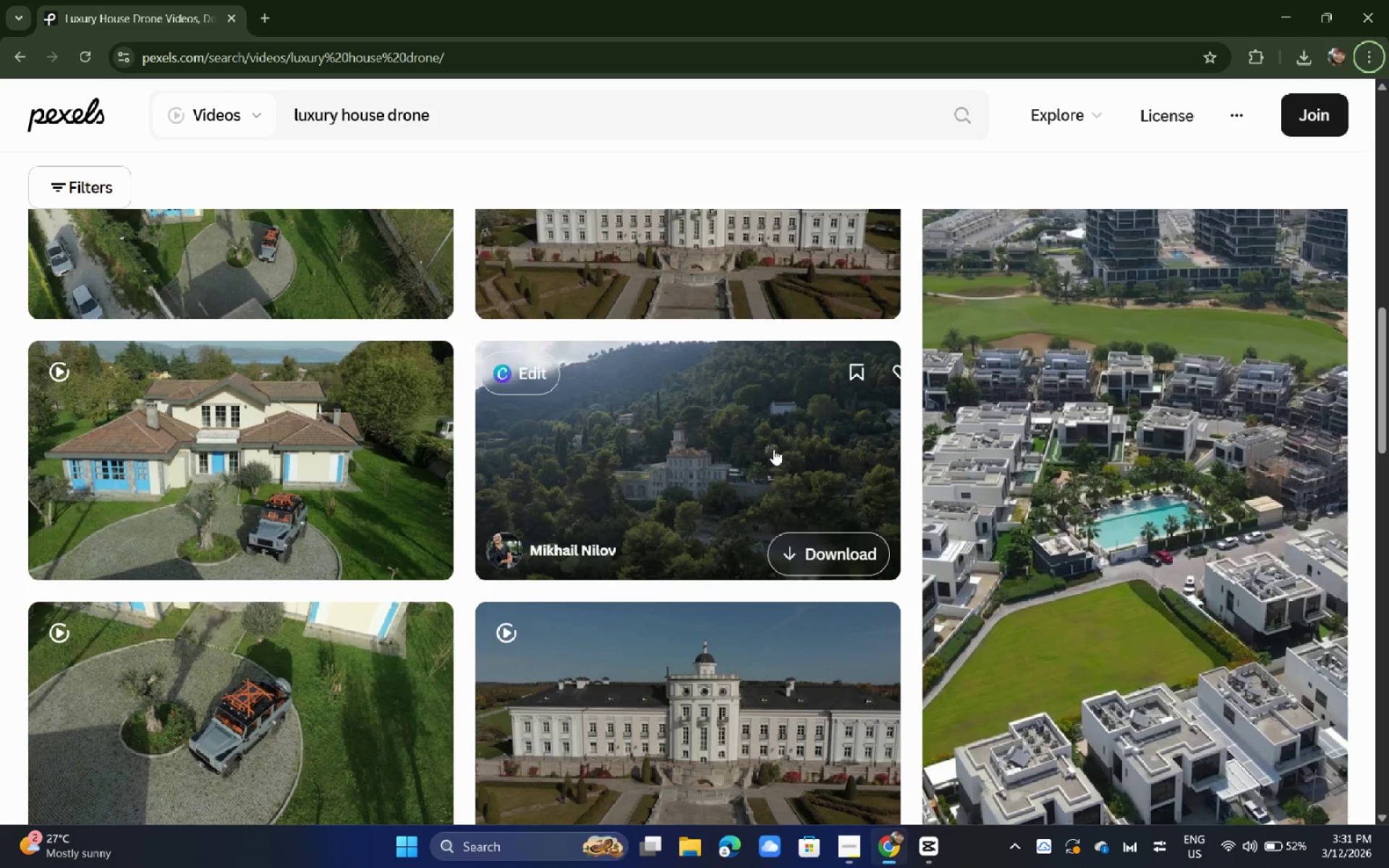 
key(Alt+Tab)
 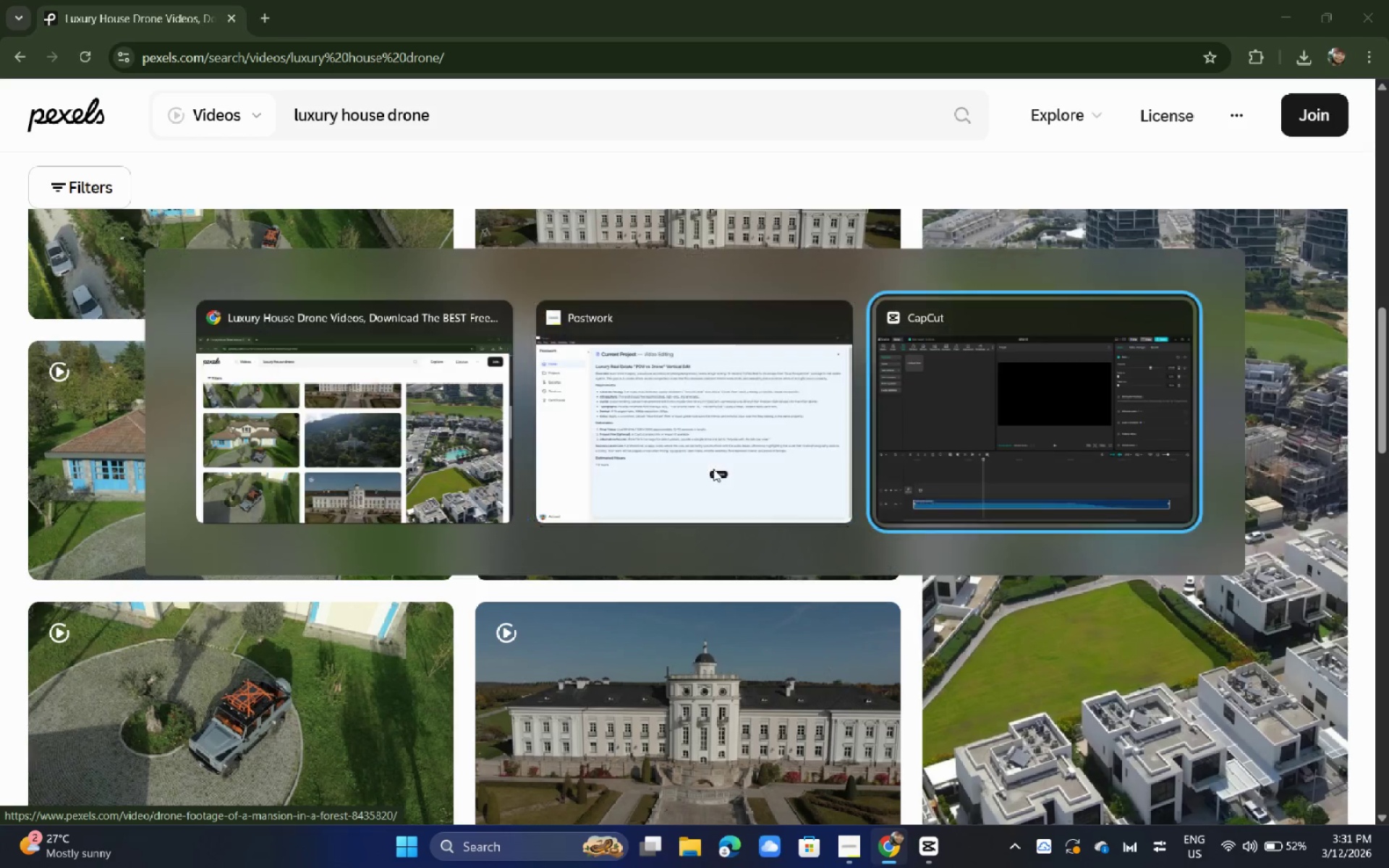 
key(Alt+Tab)
 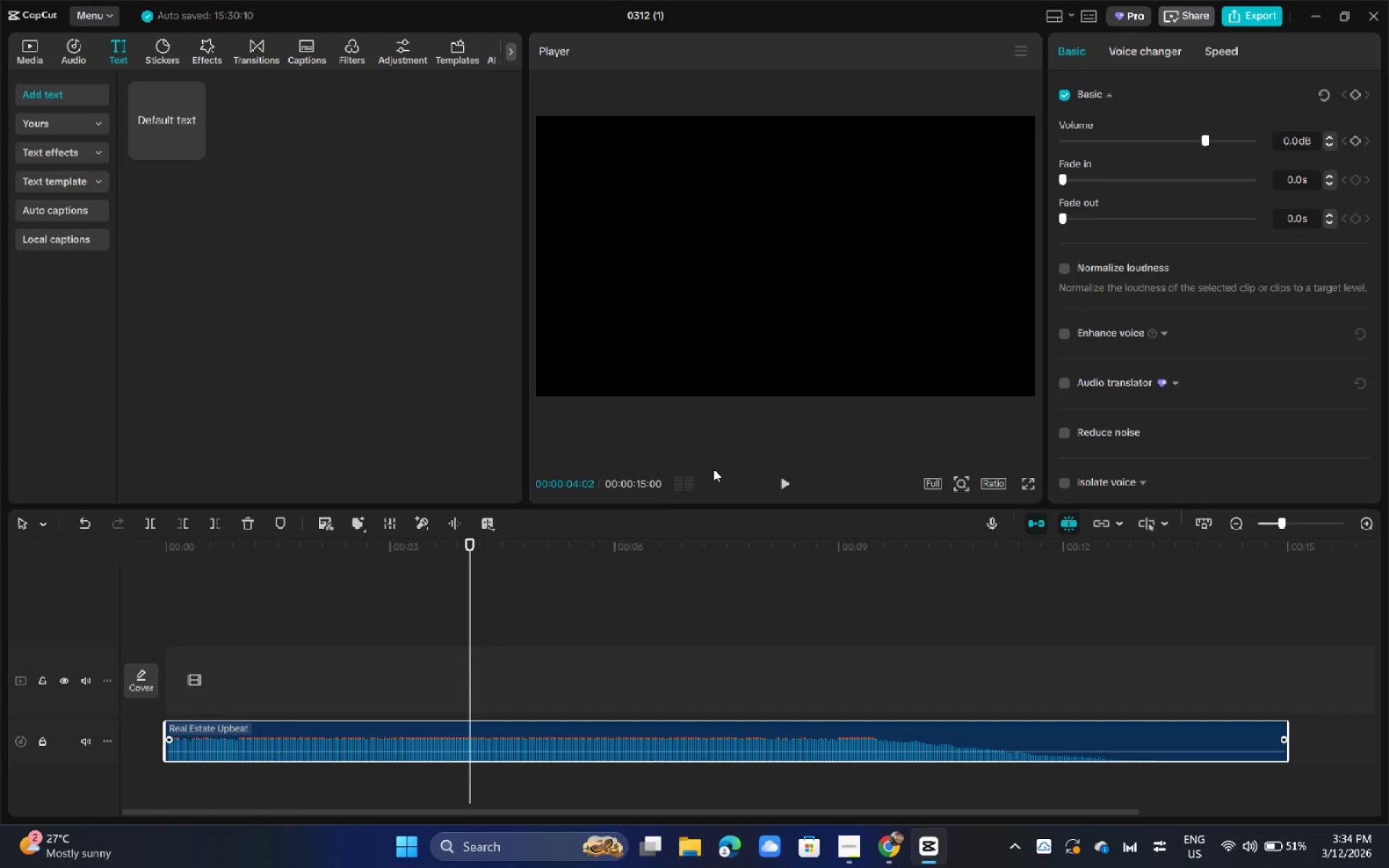 
wait(142.67)
 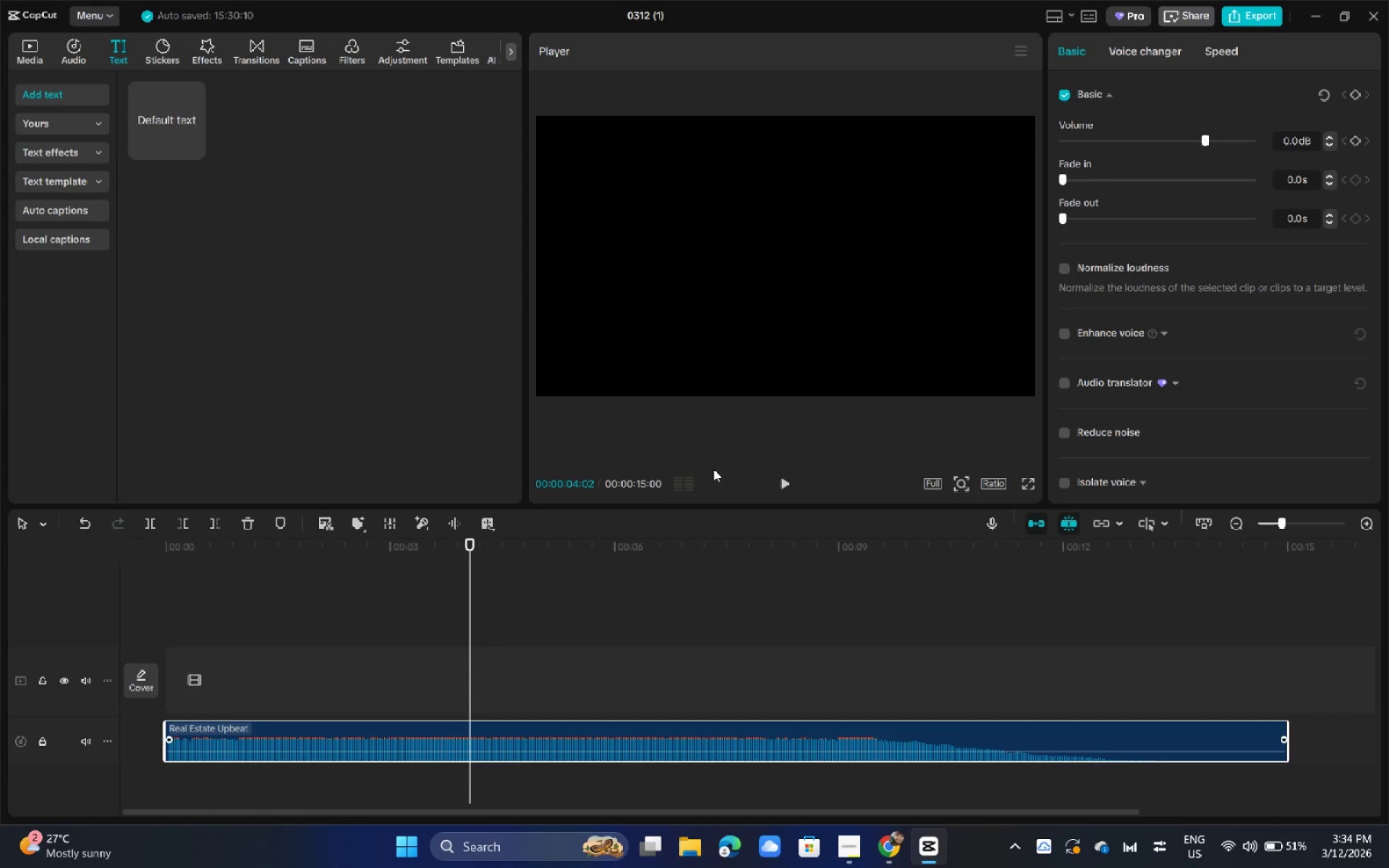 
key(Alt+AltLeft)
 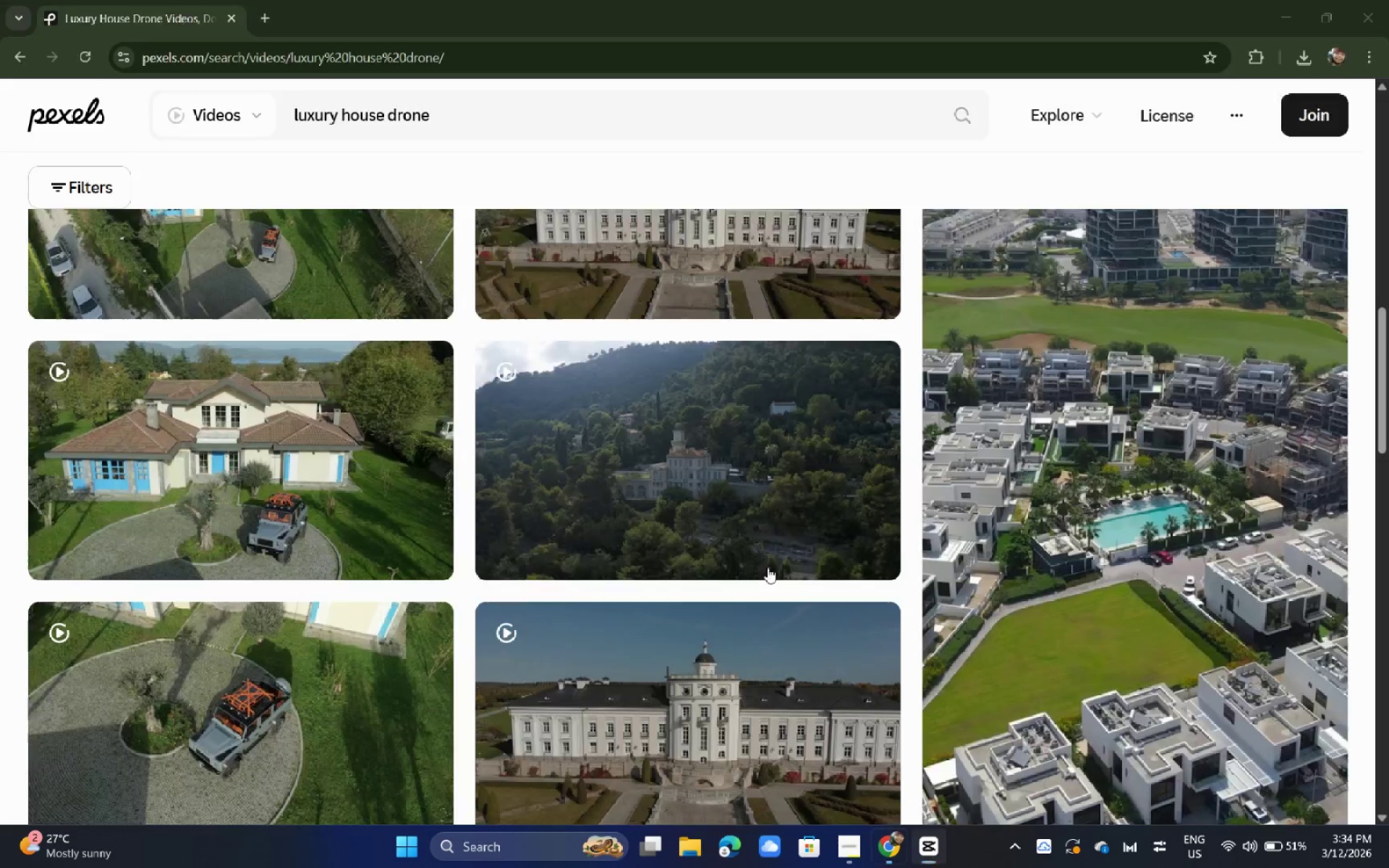 
key(Alt+Tab)
 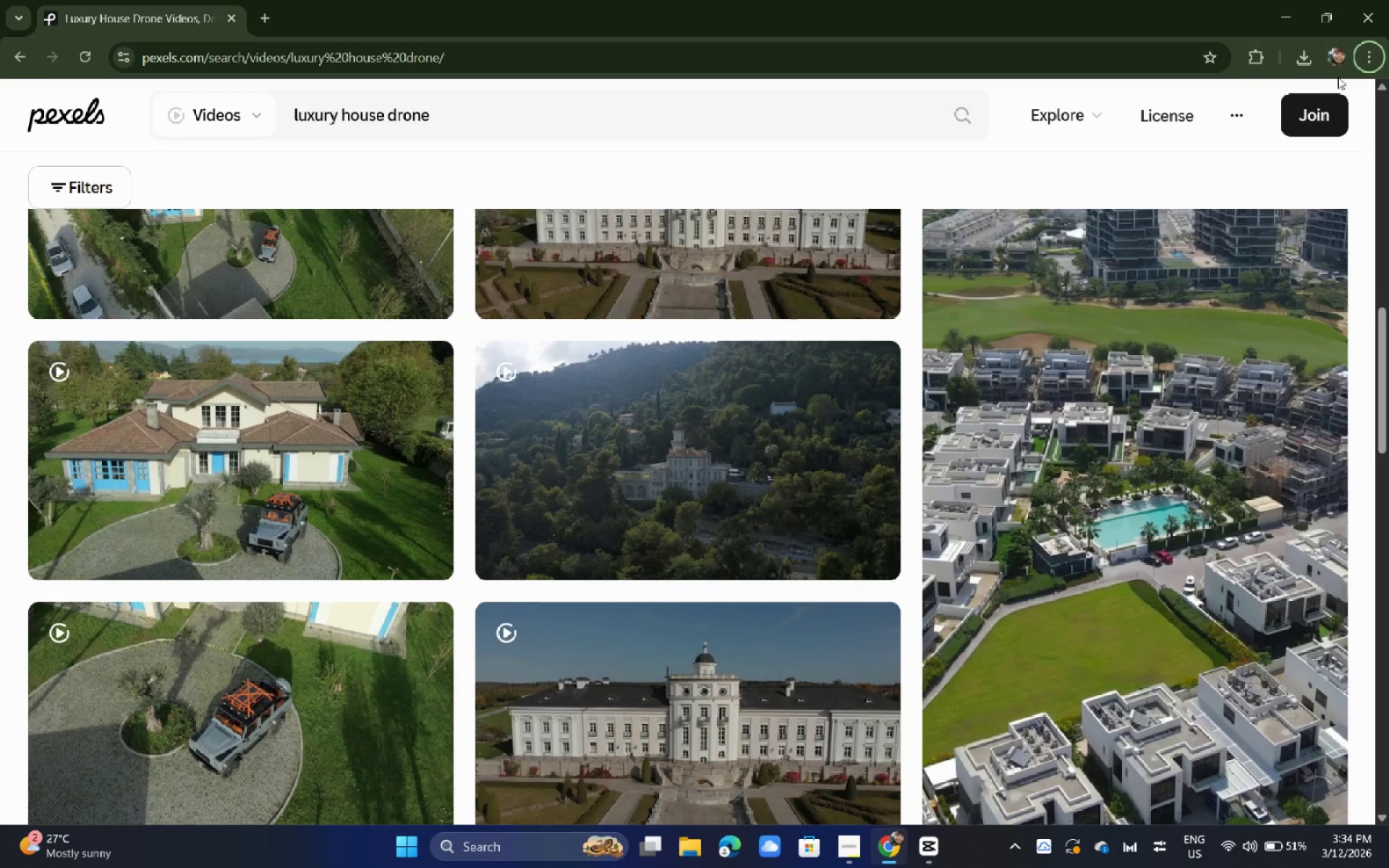 
left_click([1314, 54])
 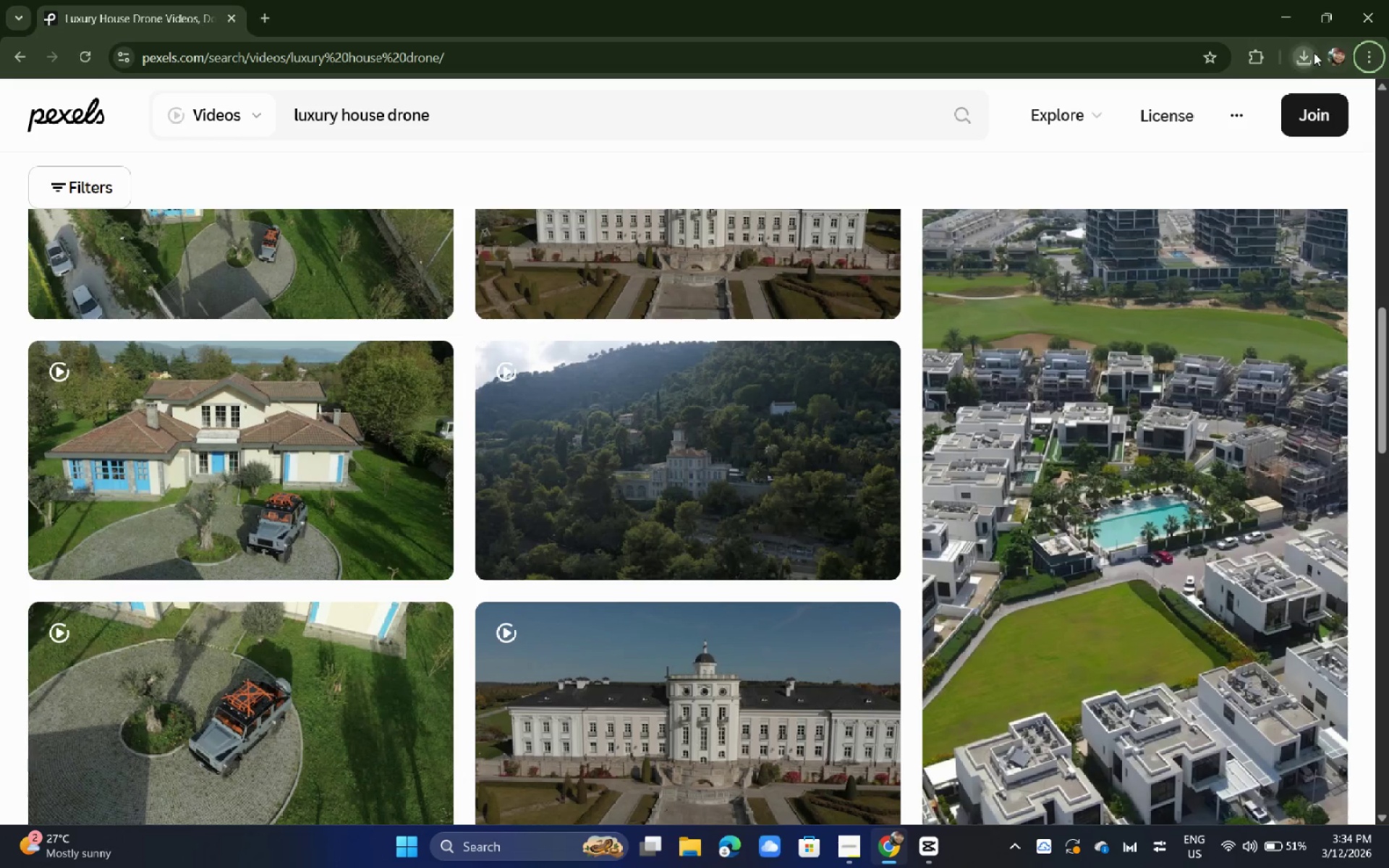 
mouse_move([1338, 61])
 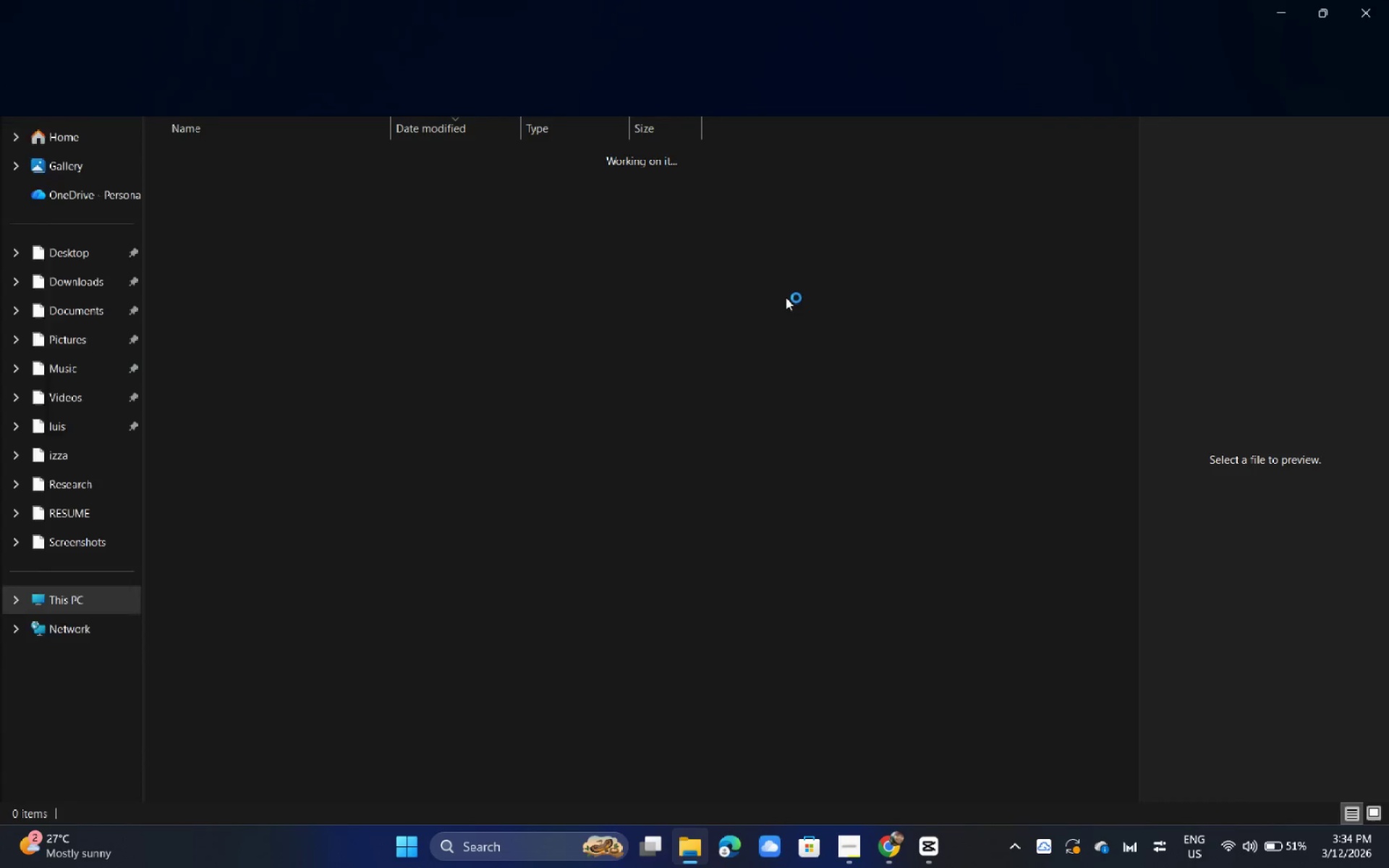 
left_click([785, 296])
 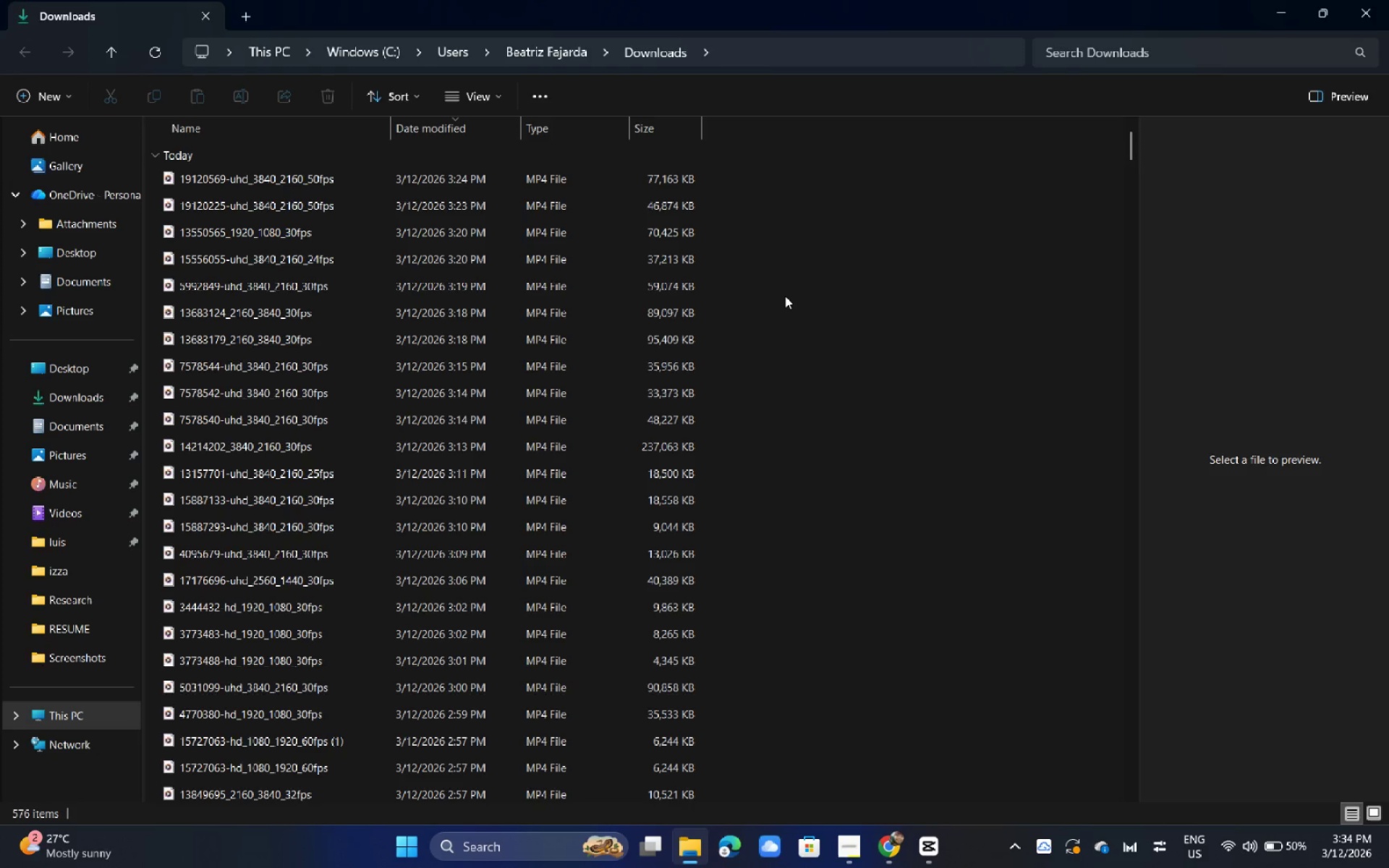 
wait(37.11)
 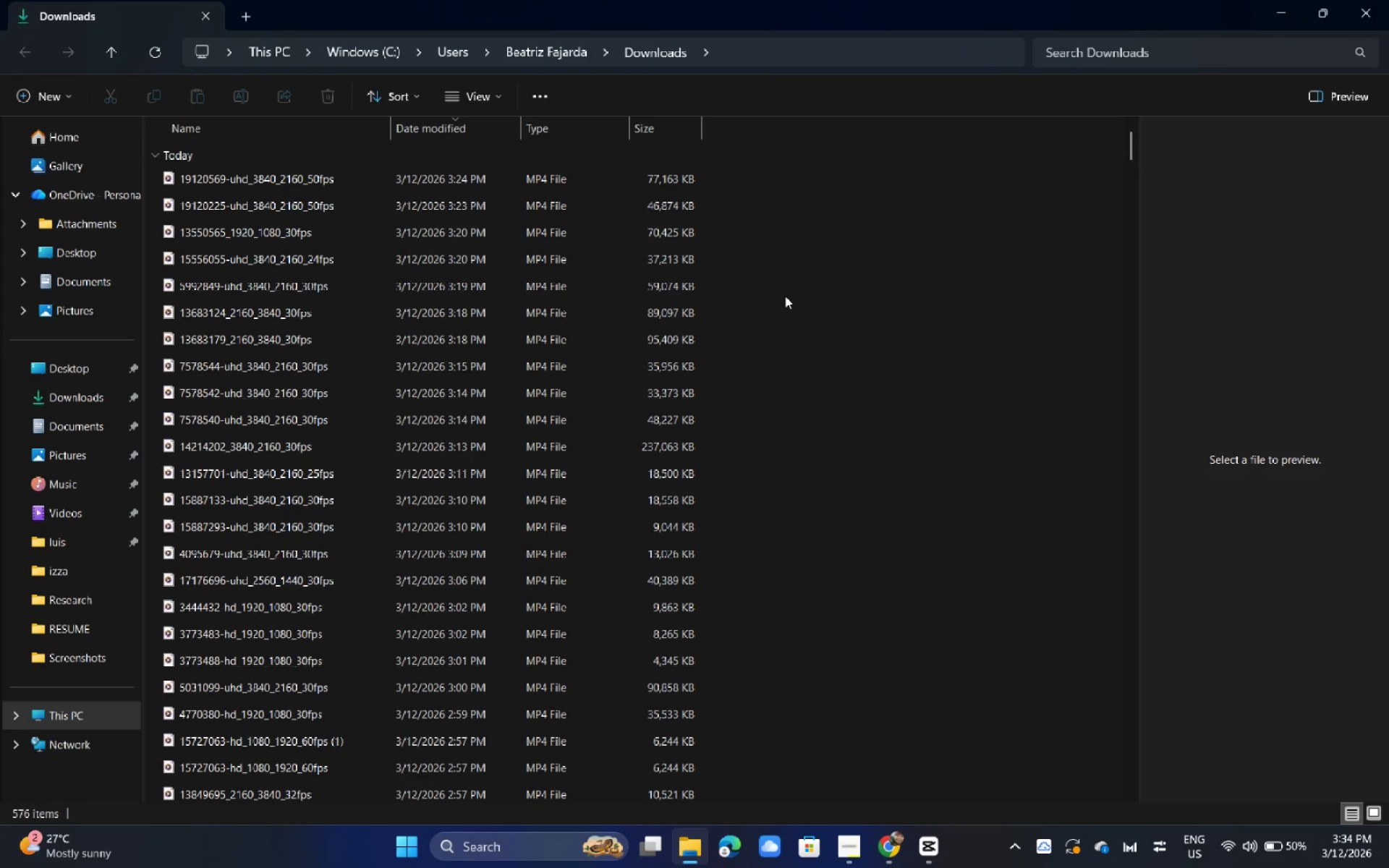 
scroll: coordinate [640, 296], scroll_direction: up, amount: 5.0
 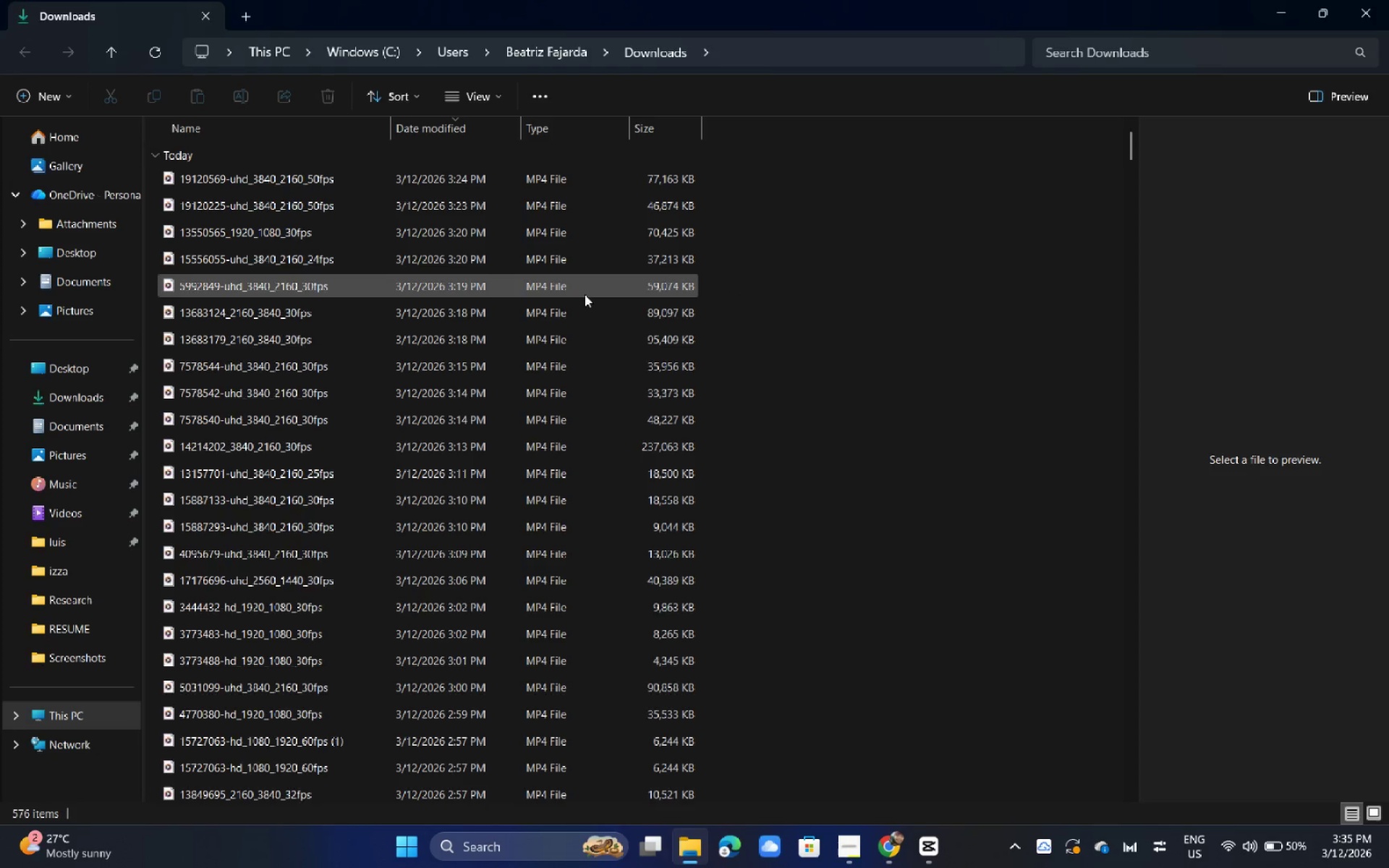 
scroll: coordinate [585, 294], scroll_direction: down, amount: 2.0
 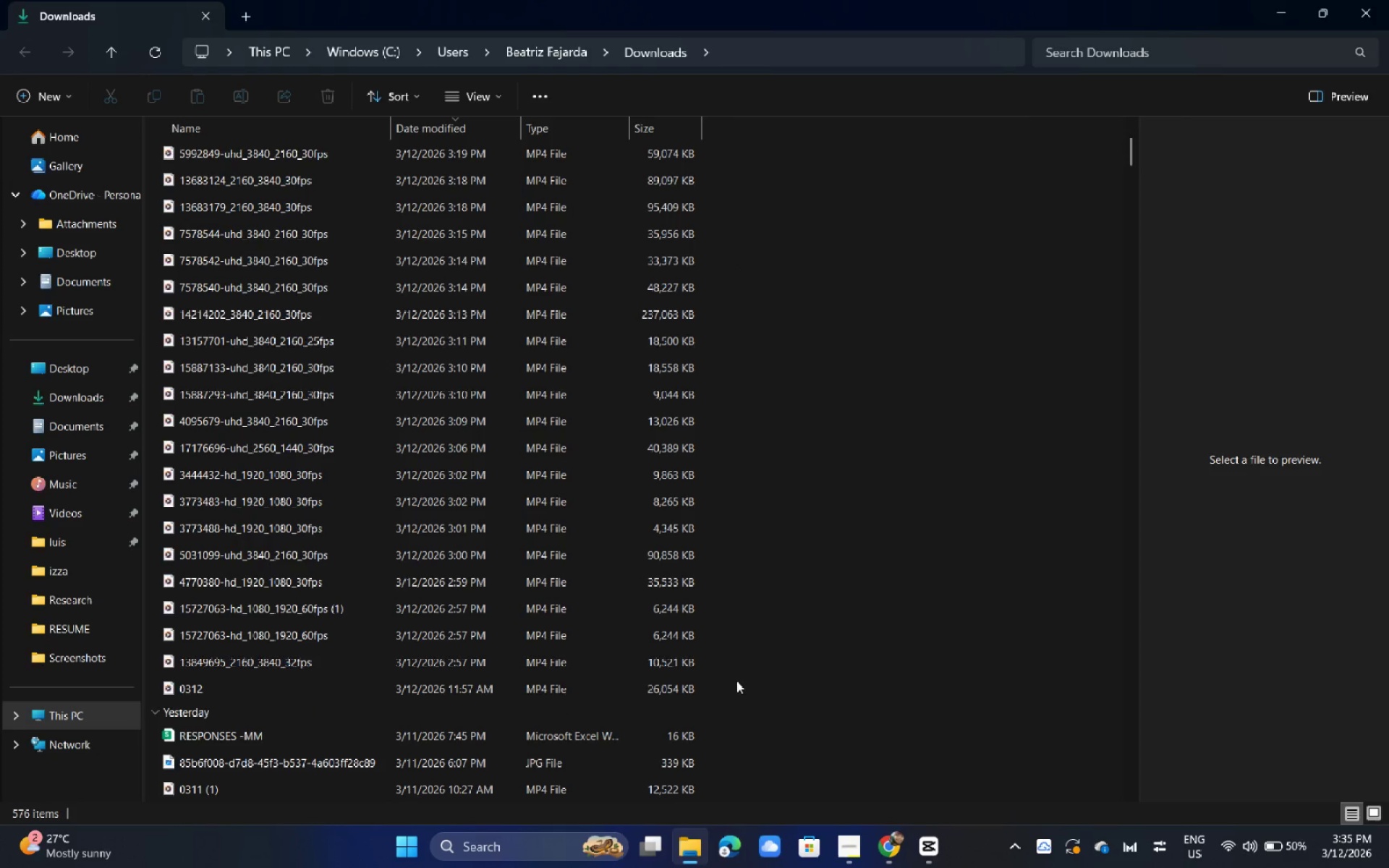 
left_click([658, 660])
 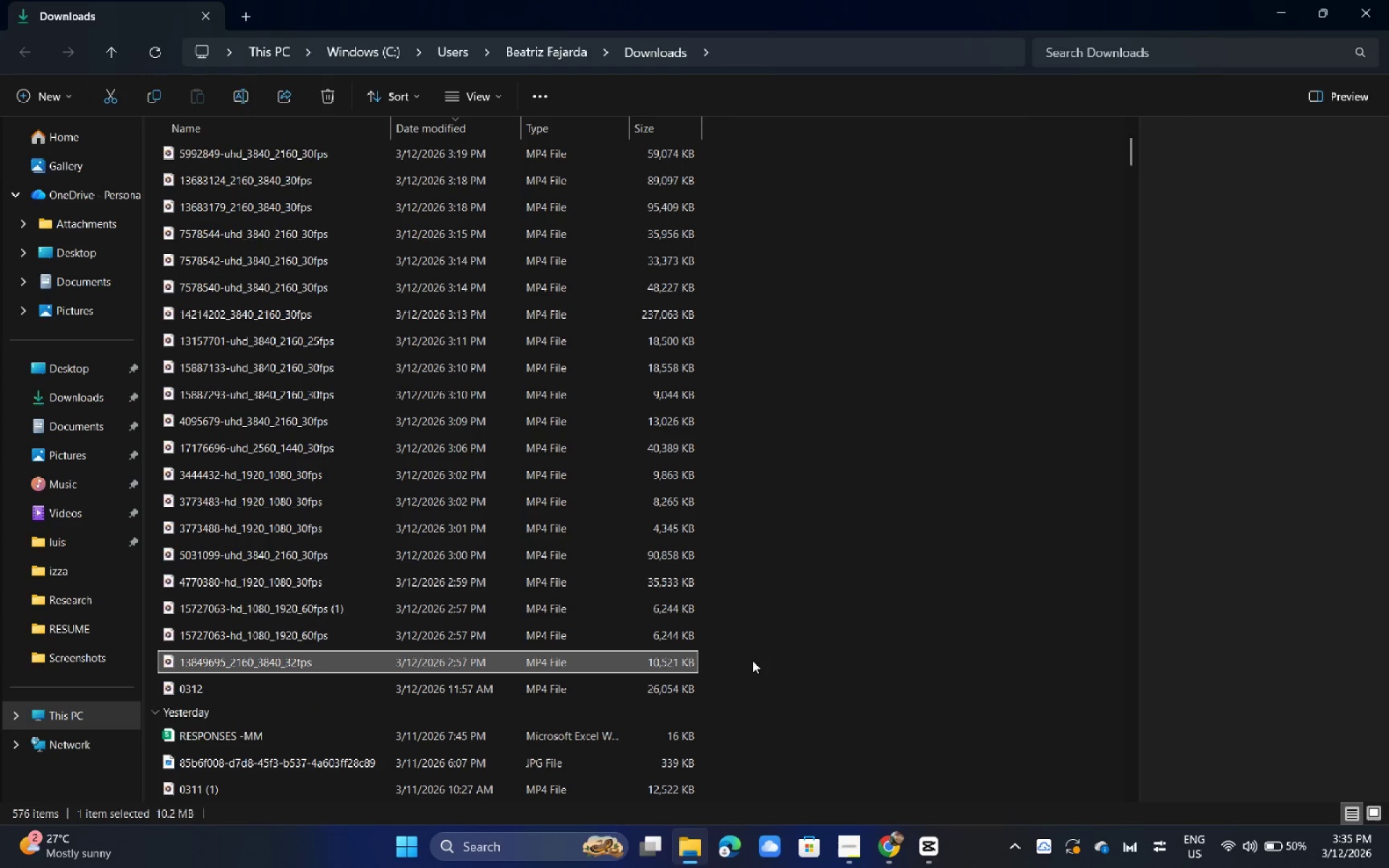 
left_click_drag(start_coordinate=[768, 655], to_coordinate=[503, 56])
 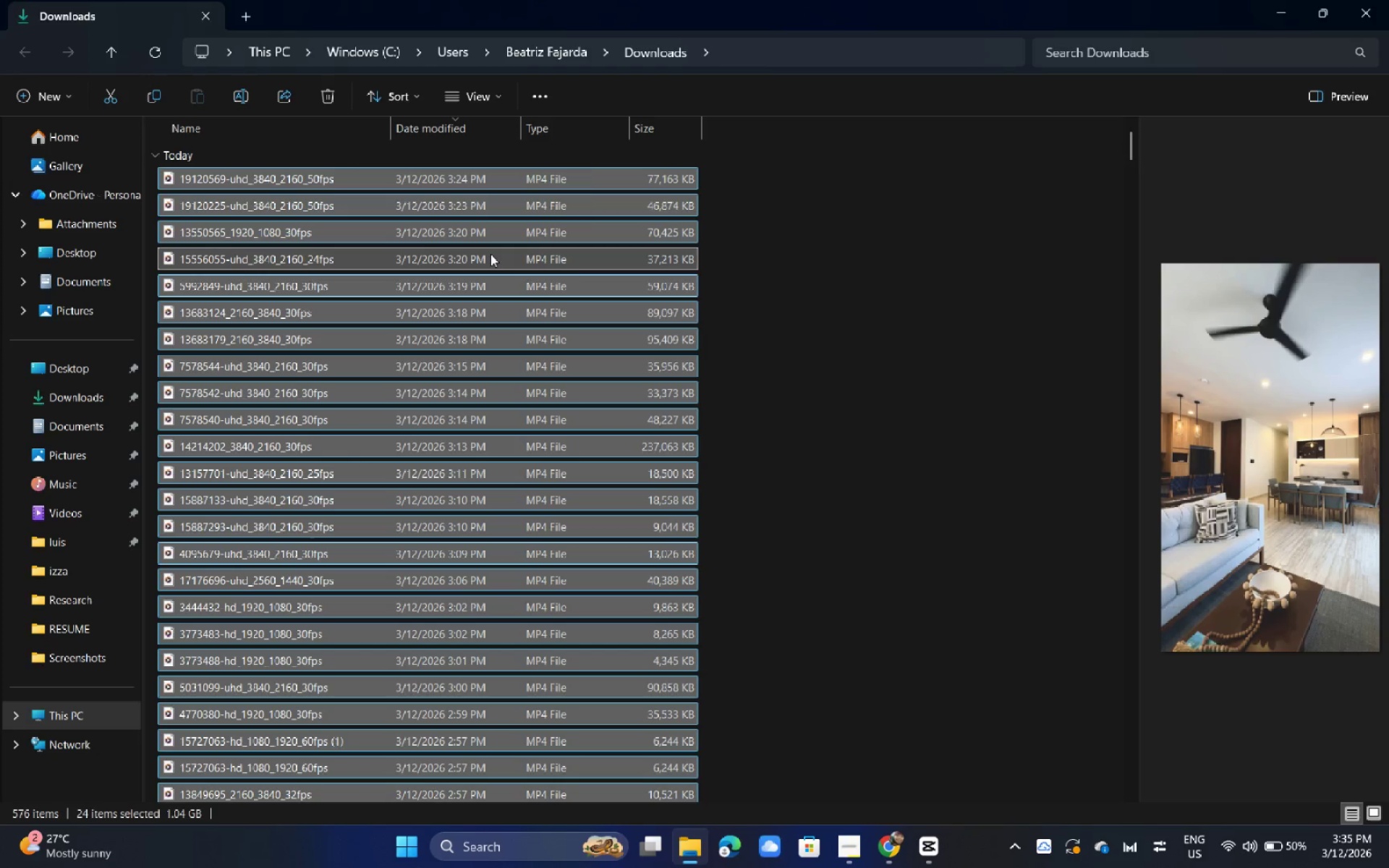 
left_click_drag(start_coordinate=[490, 254], to_coordinate=[295, 315])
 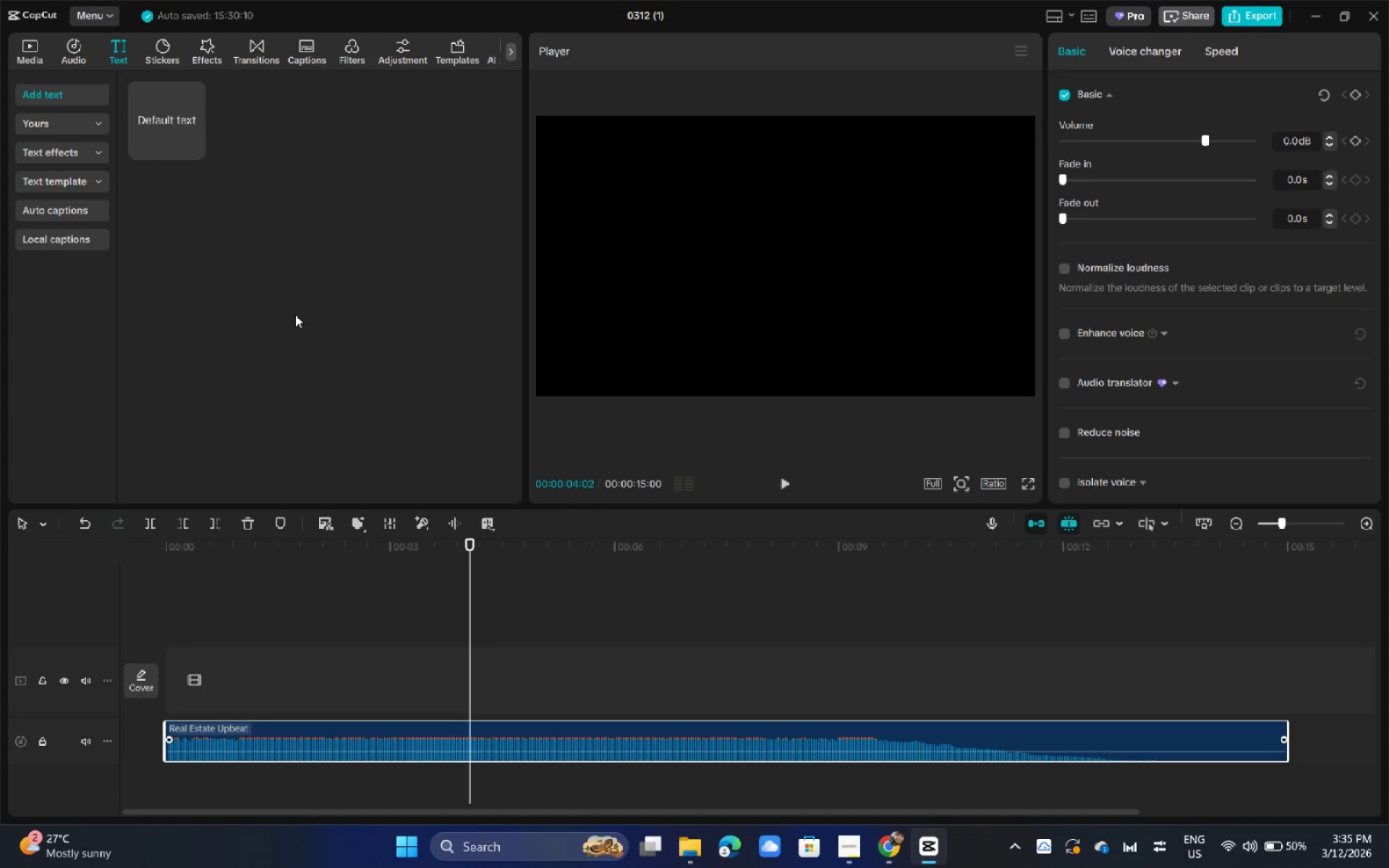 
key(Alt+Tab)
 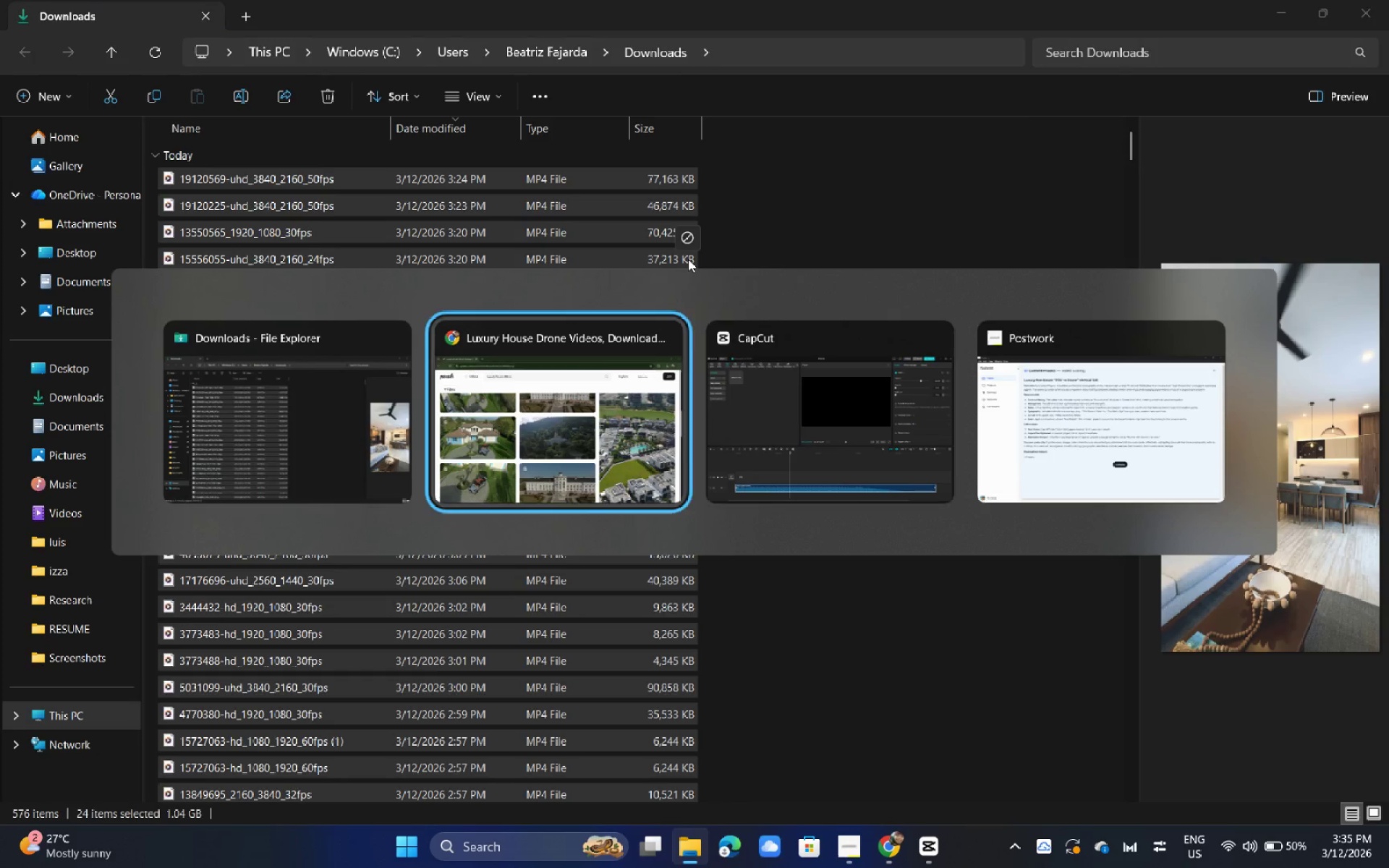 
key(Alt+Tab)
 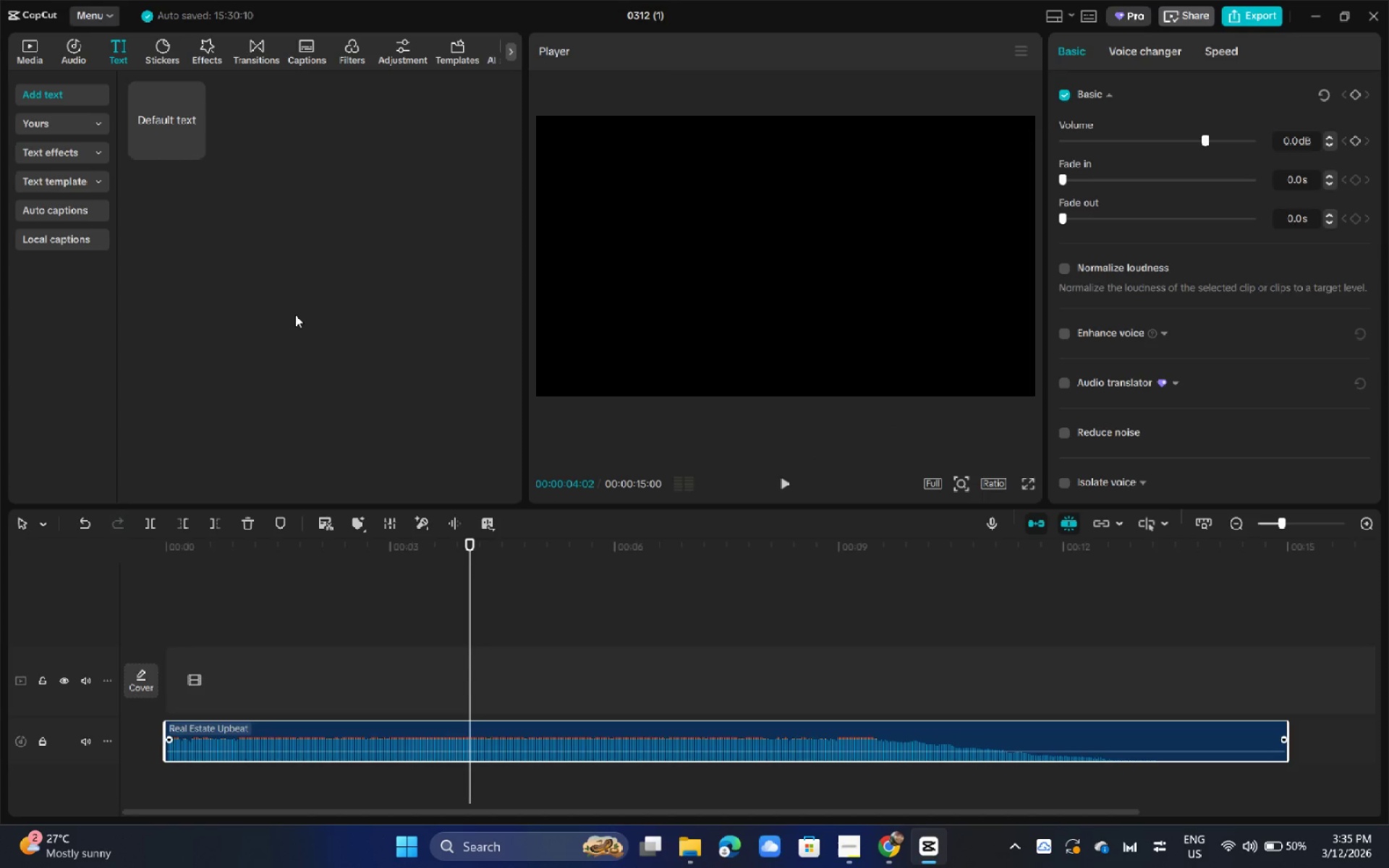 
left_click([14, 59])
 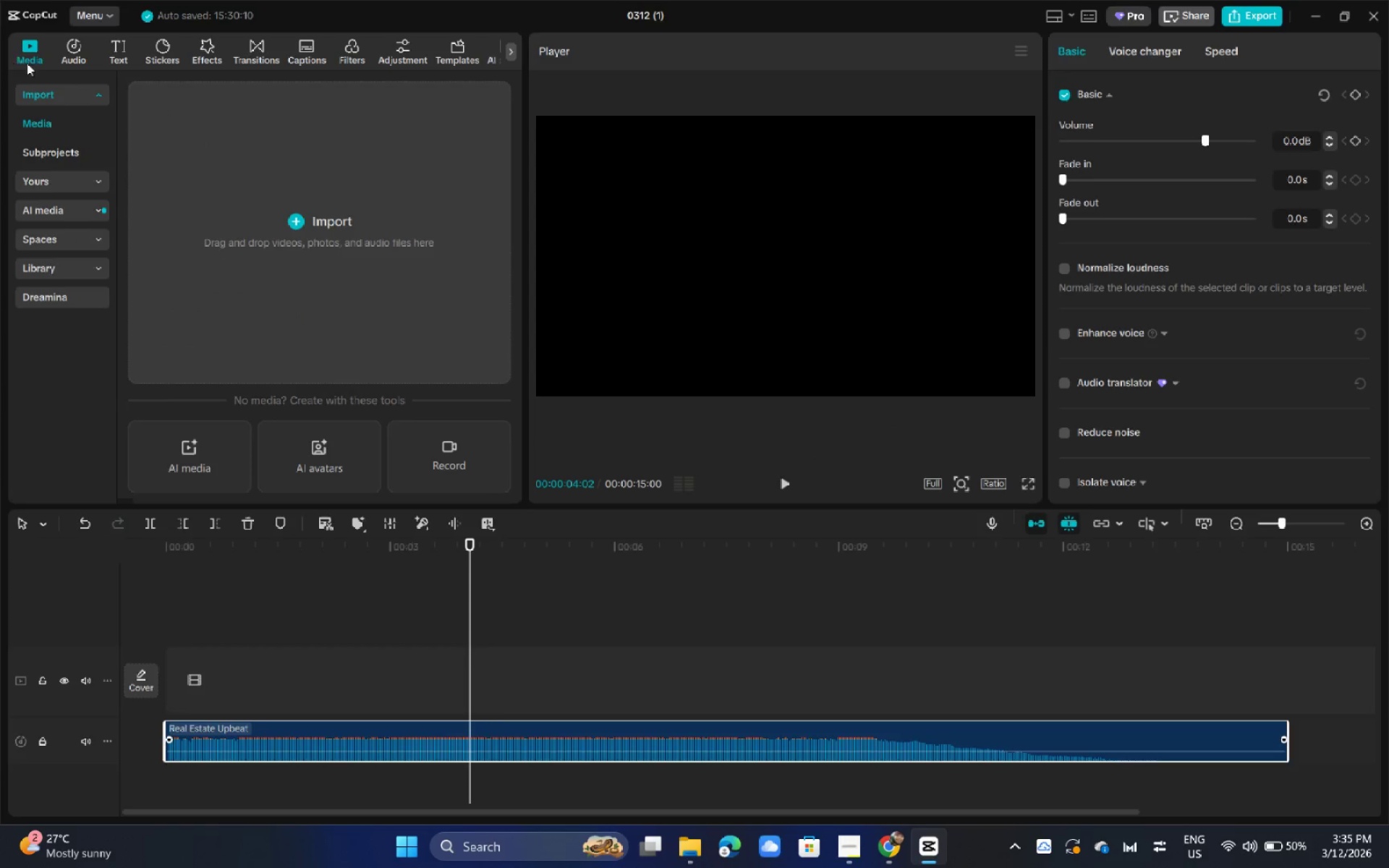 
key(Alt+AltLeft)
 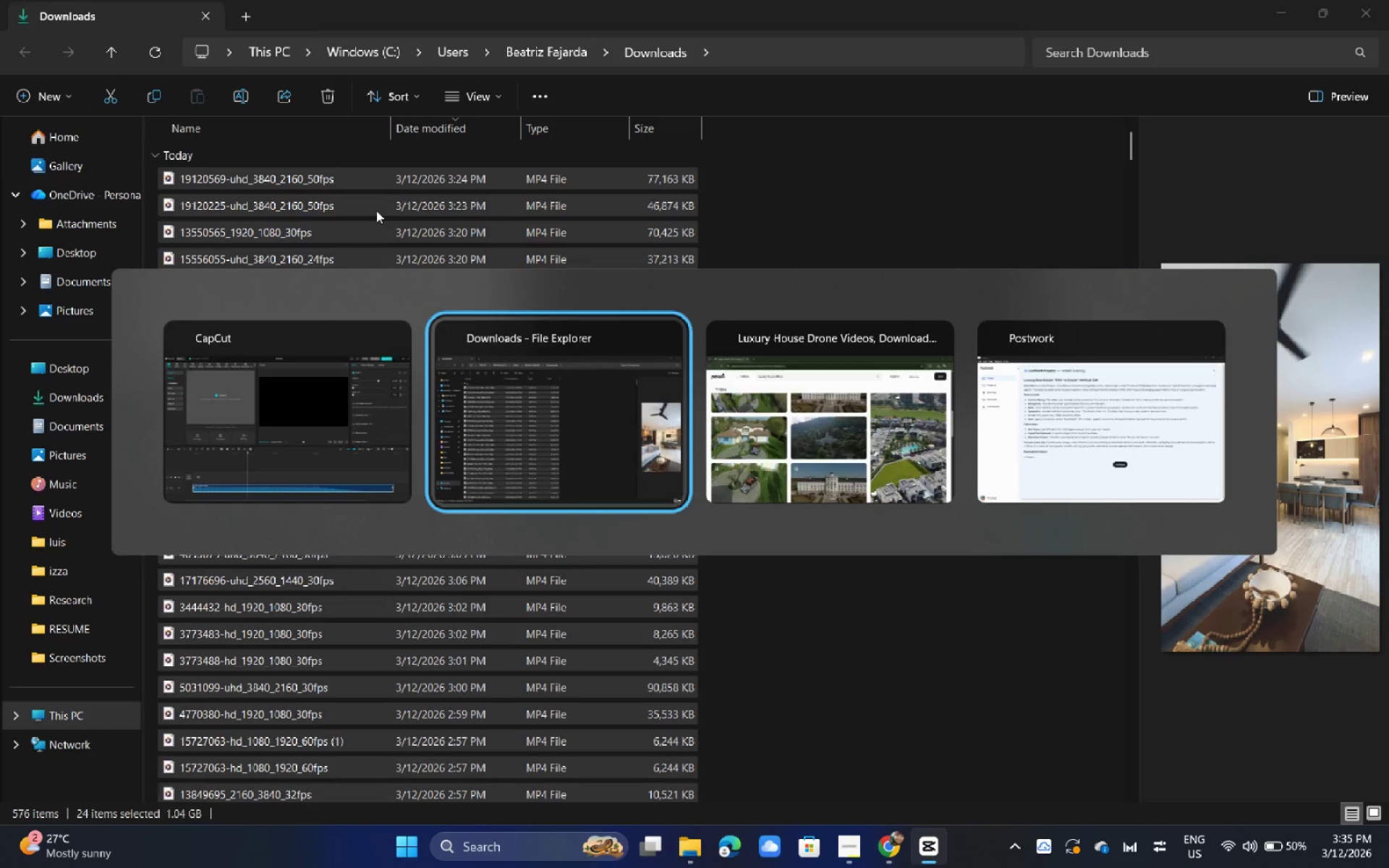 
key(Alt+Tab)
 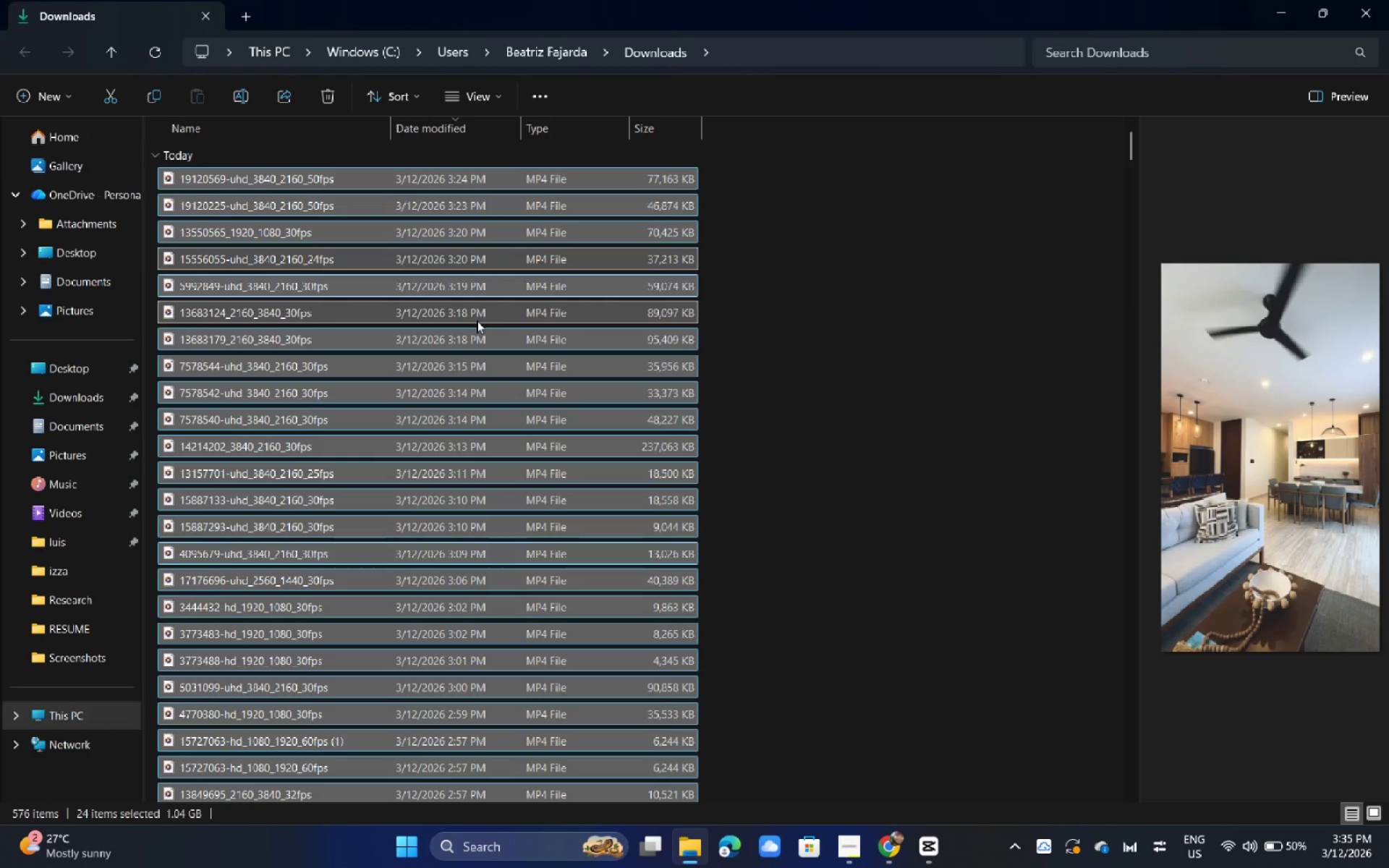 
left_click_drag(start_coordinate=[477, 320], to_coordinate=[402, 286])
 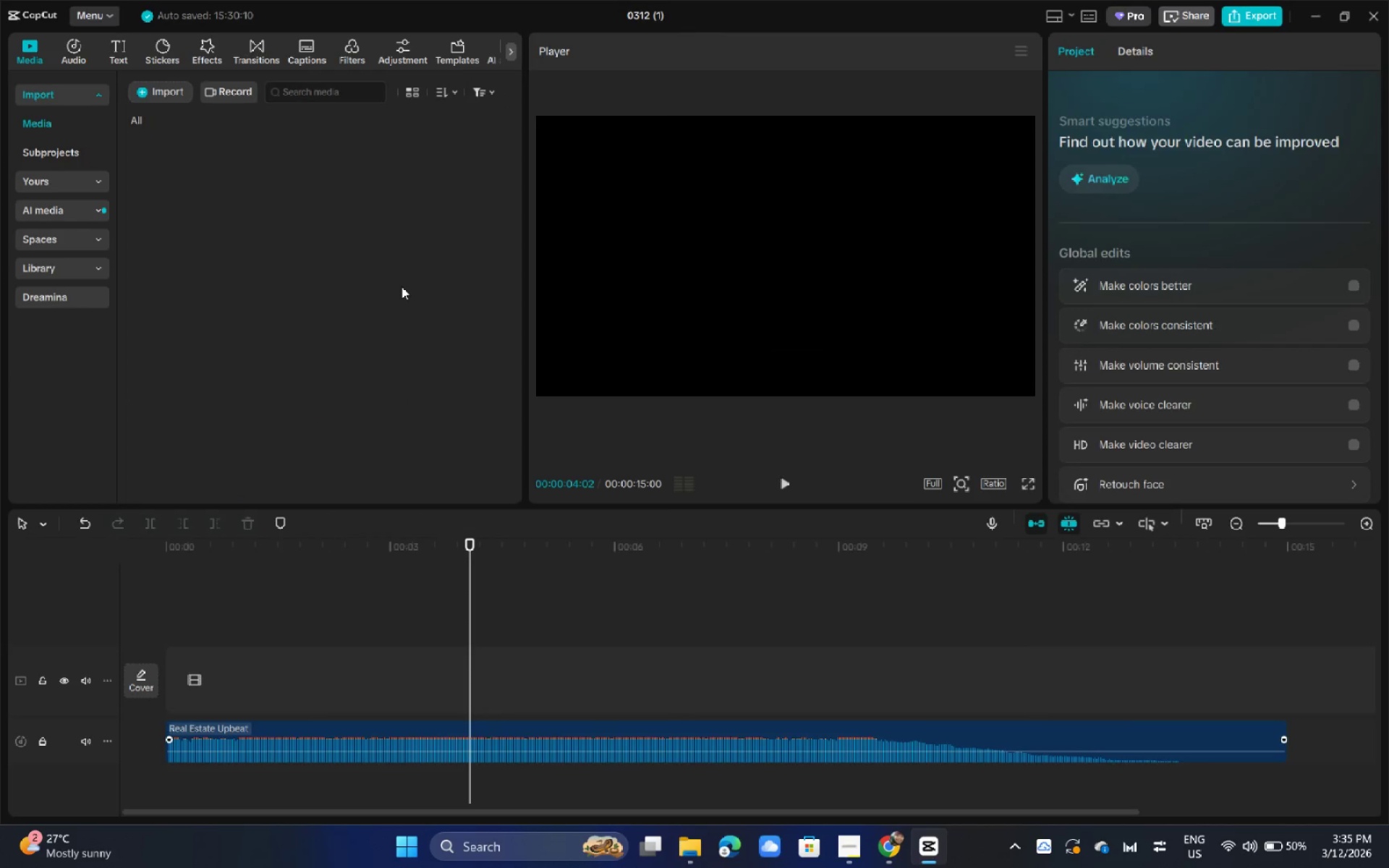 
key(Alt+AltLeft)
 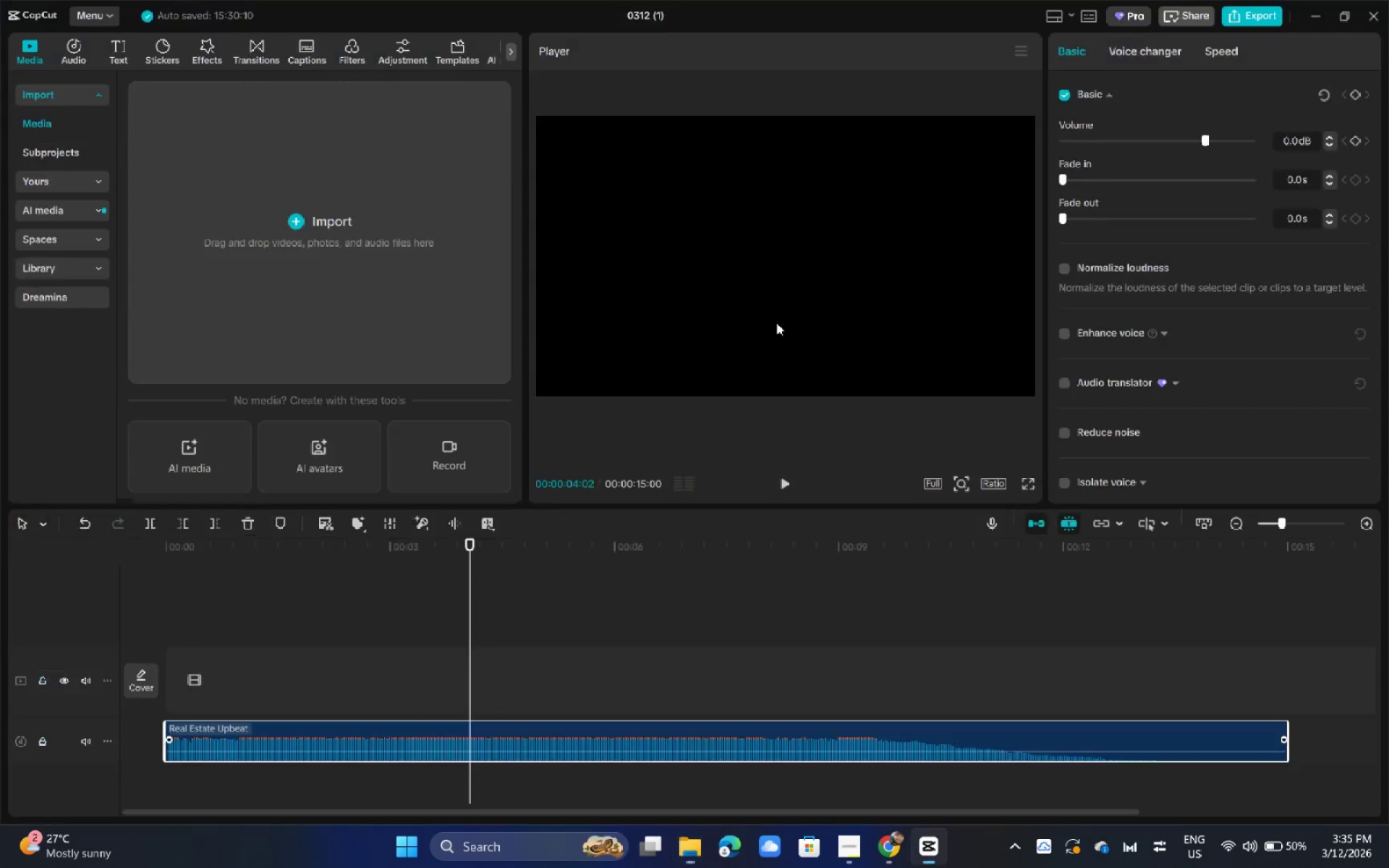 
key(Alt+Tab)
 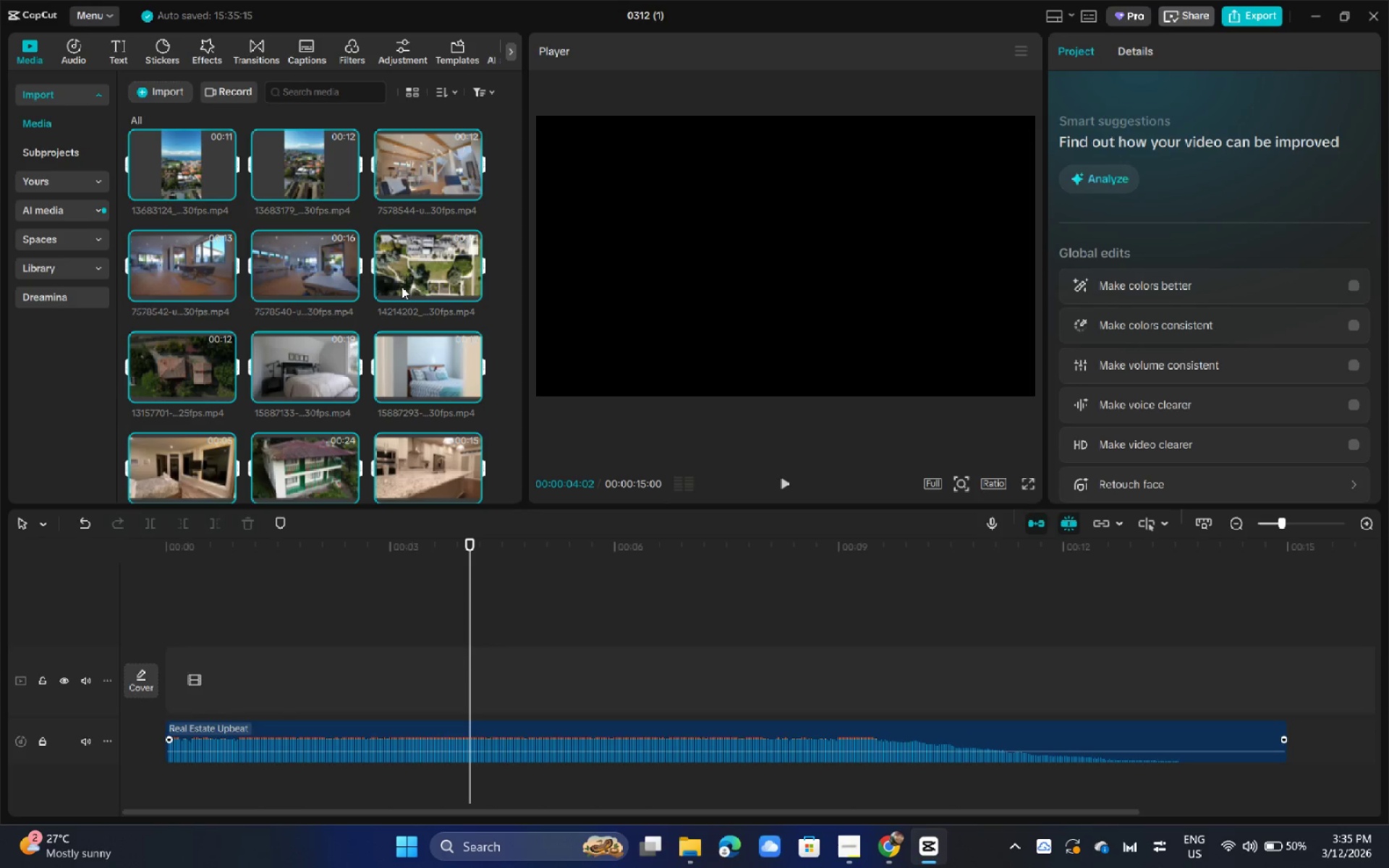 
wait(17.59)
 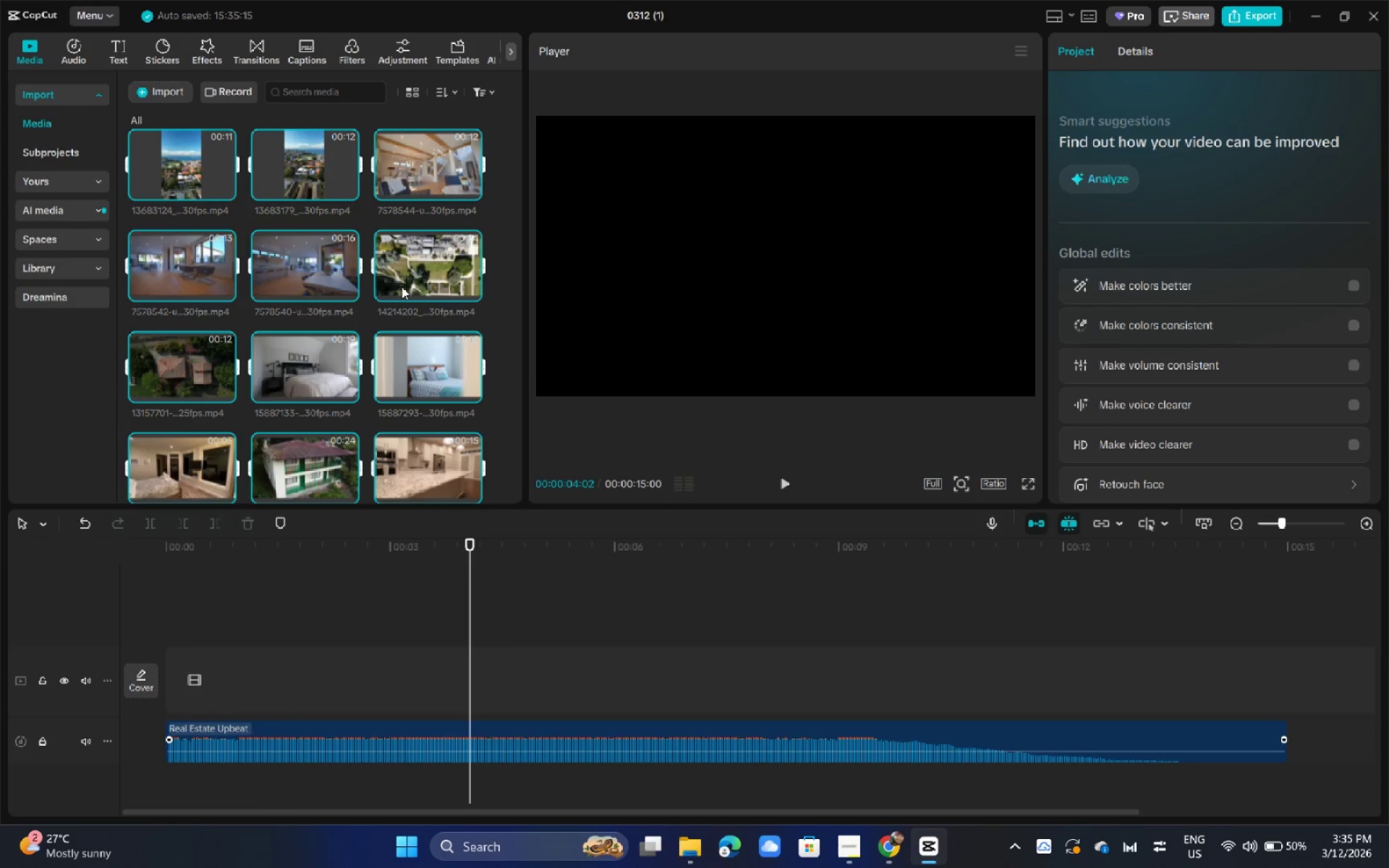 
scroll: coordinate [337, 315], scroll_direction: down, amount: 2.0
 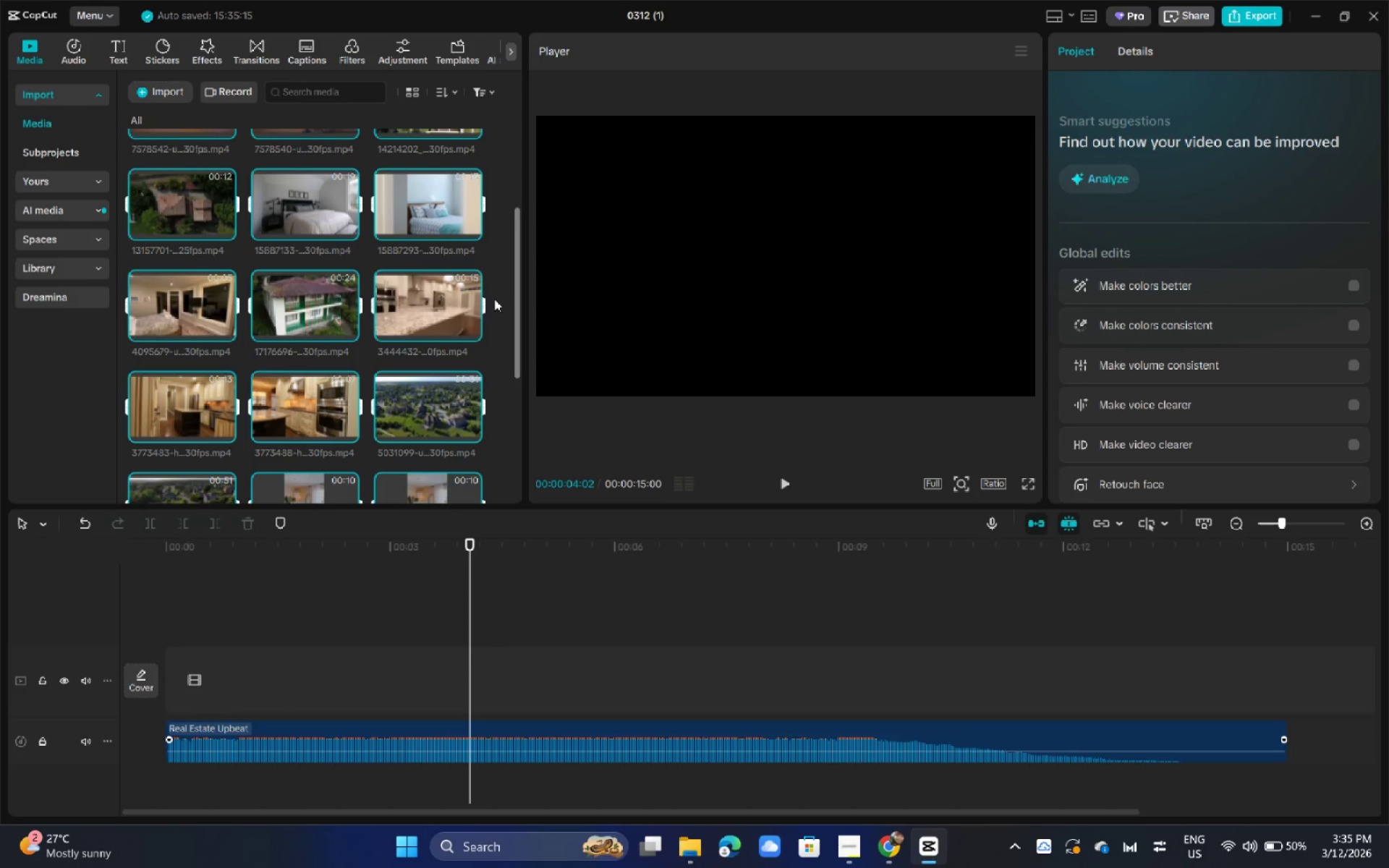 
left_click([494, 299])
 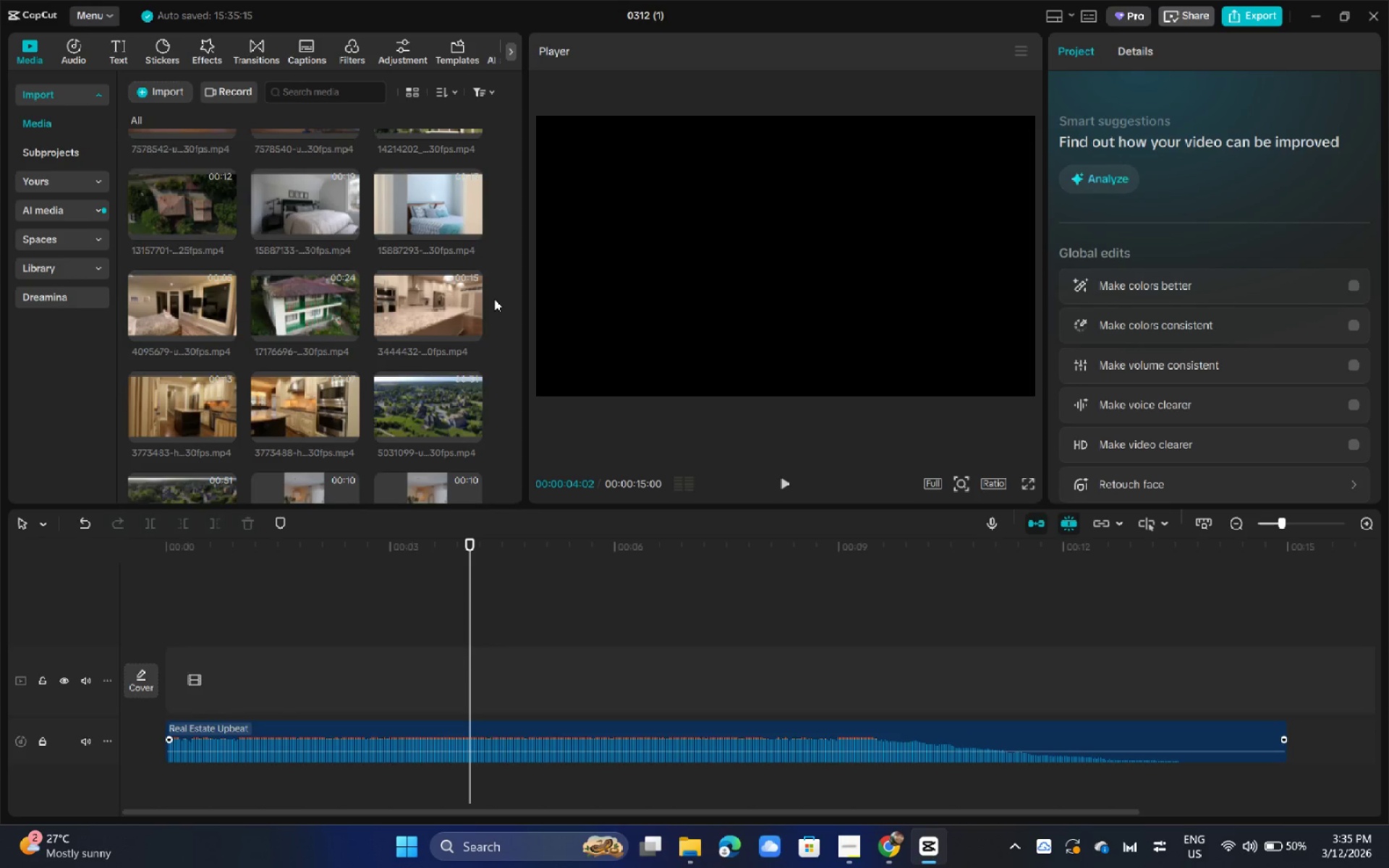 
scroll: coordinate [494, 299], scroll_direction: down, amount: 4.0
 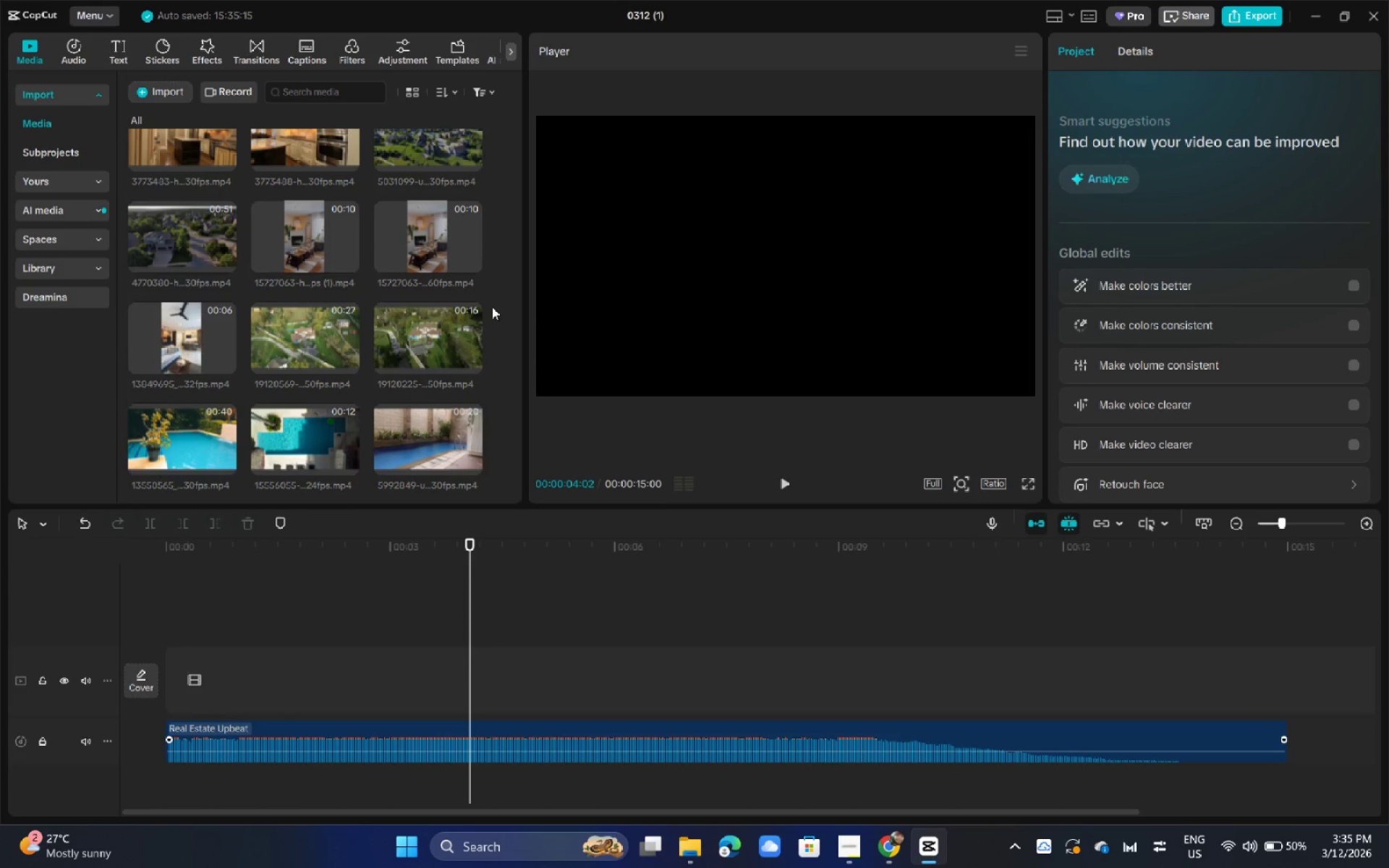 
scroll: coordinate [492, 307], scroll_direction: up, amount: 6.0
 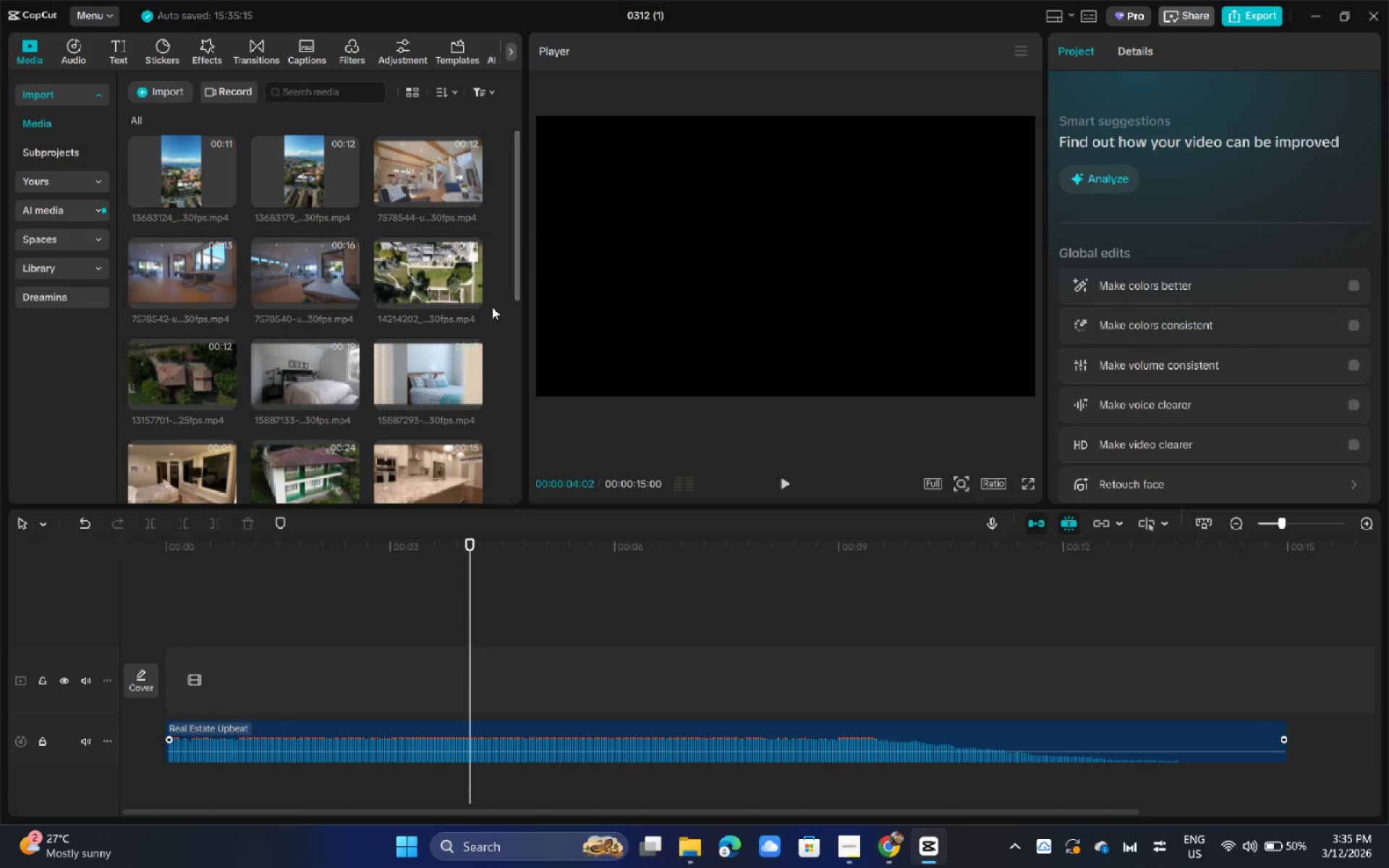 
key(Alt+AltLeft)
 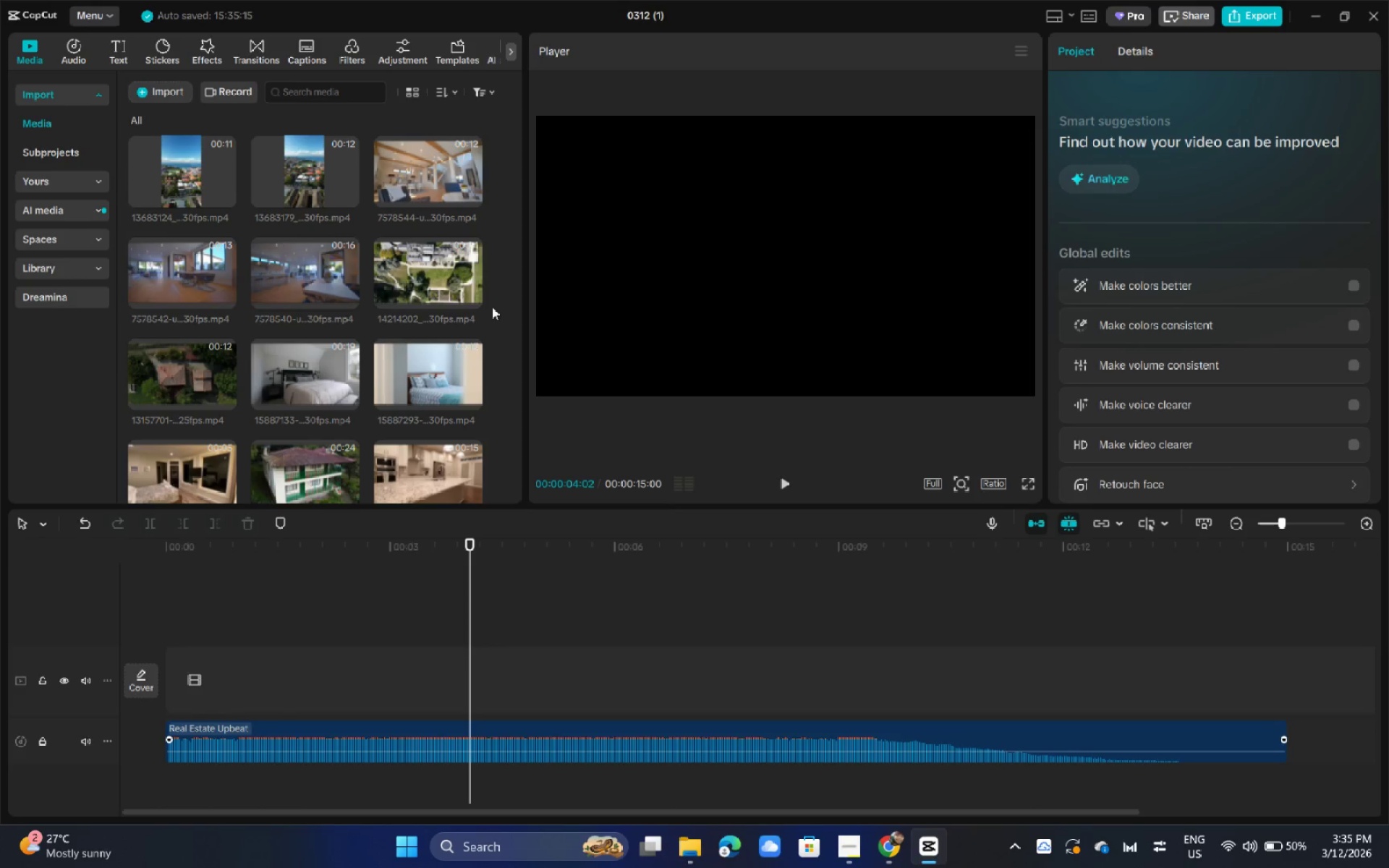 
wait(6.41)
 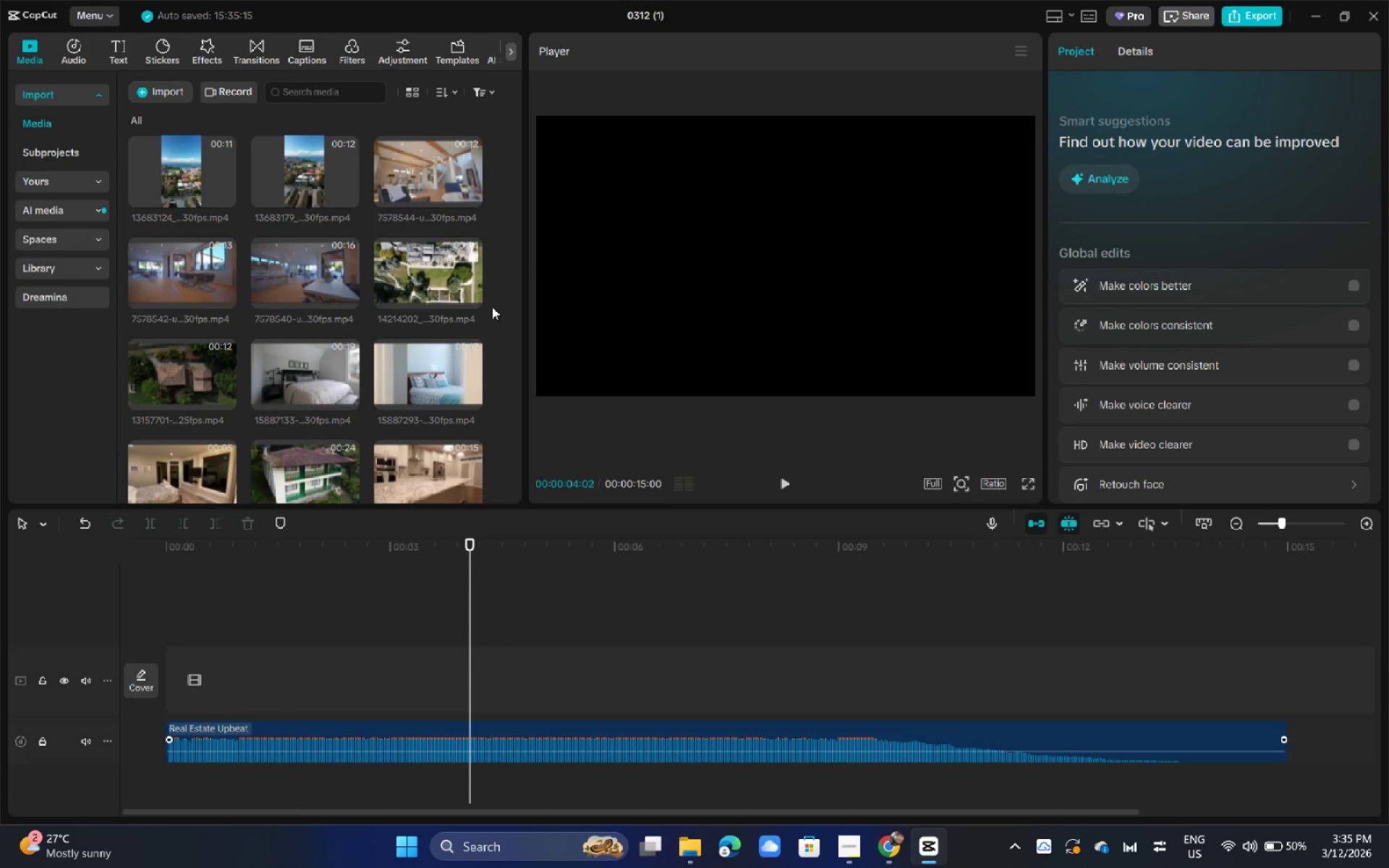 
key(Alt+AltLeft)
 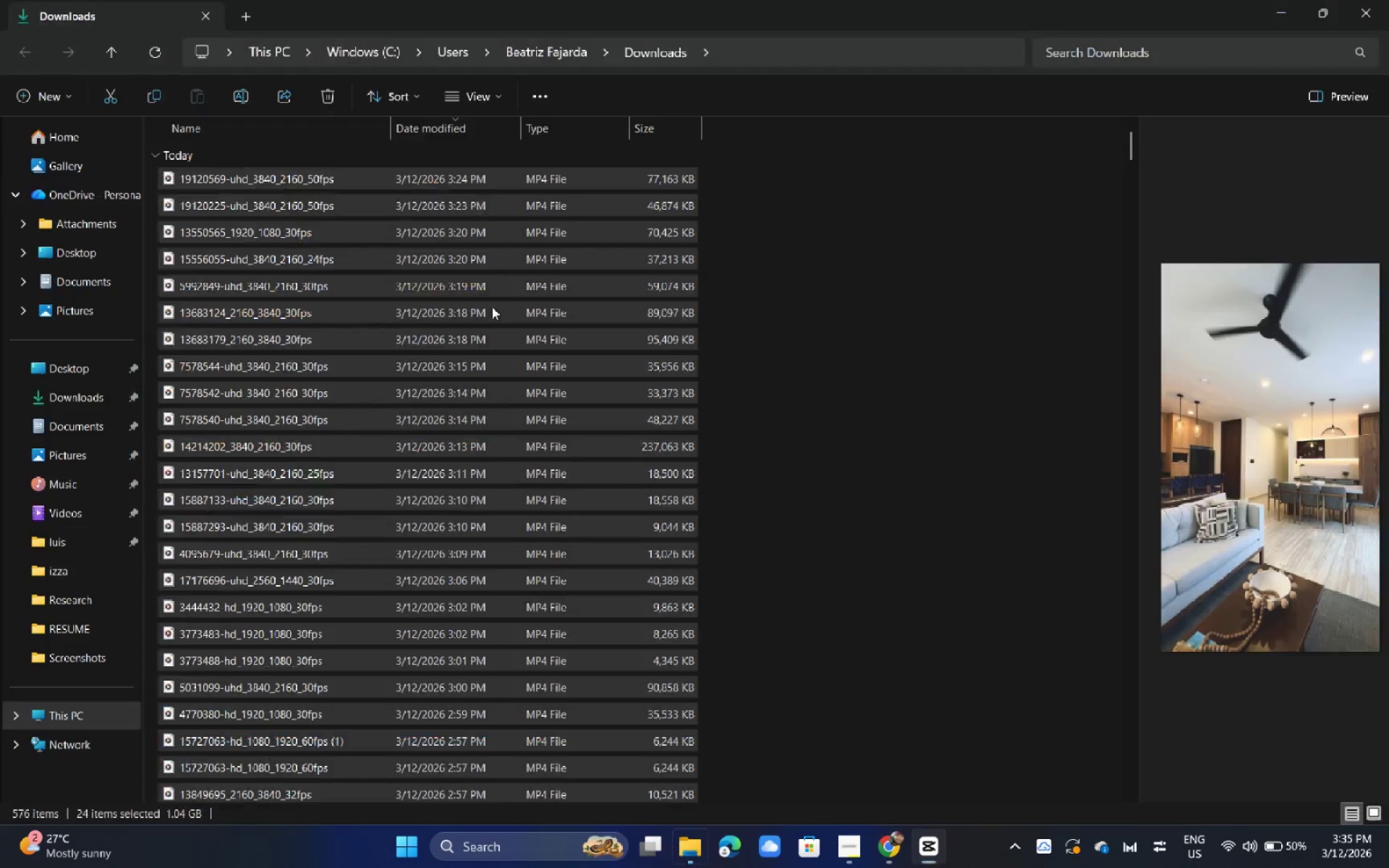 
key(Alt+Tab)
 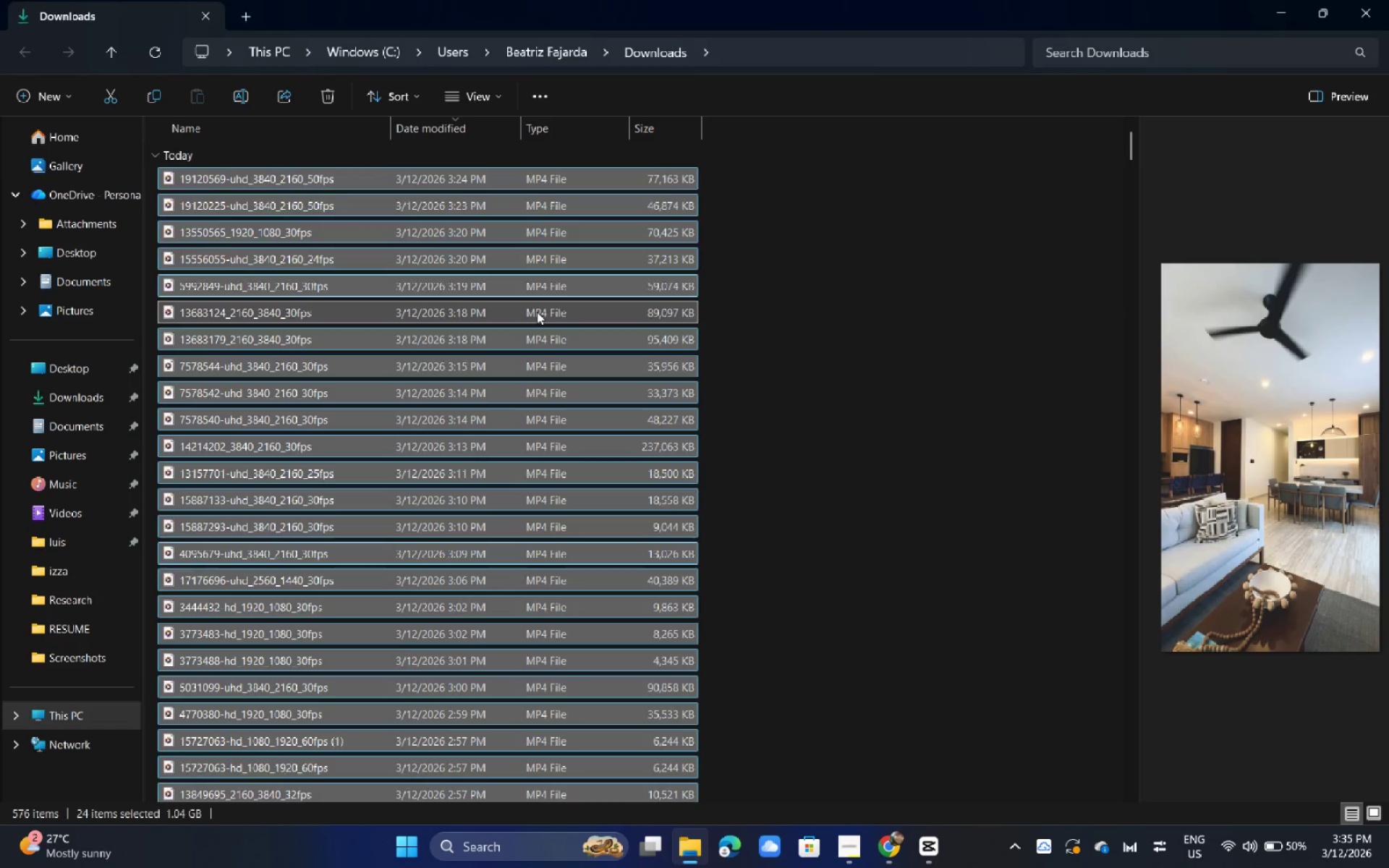 
key(Alt+Tab)
 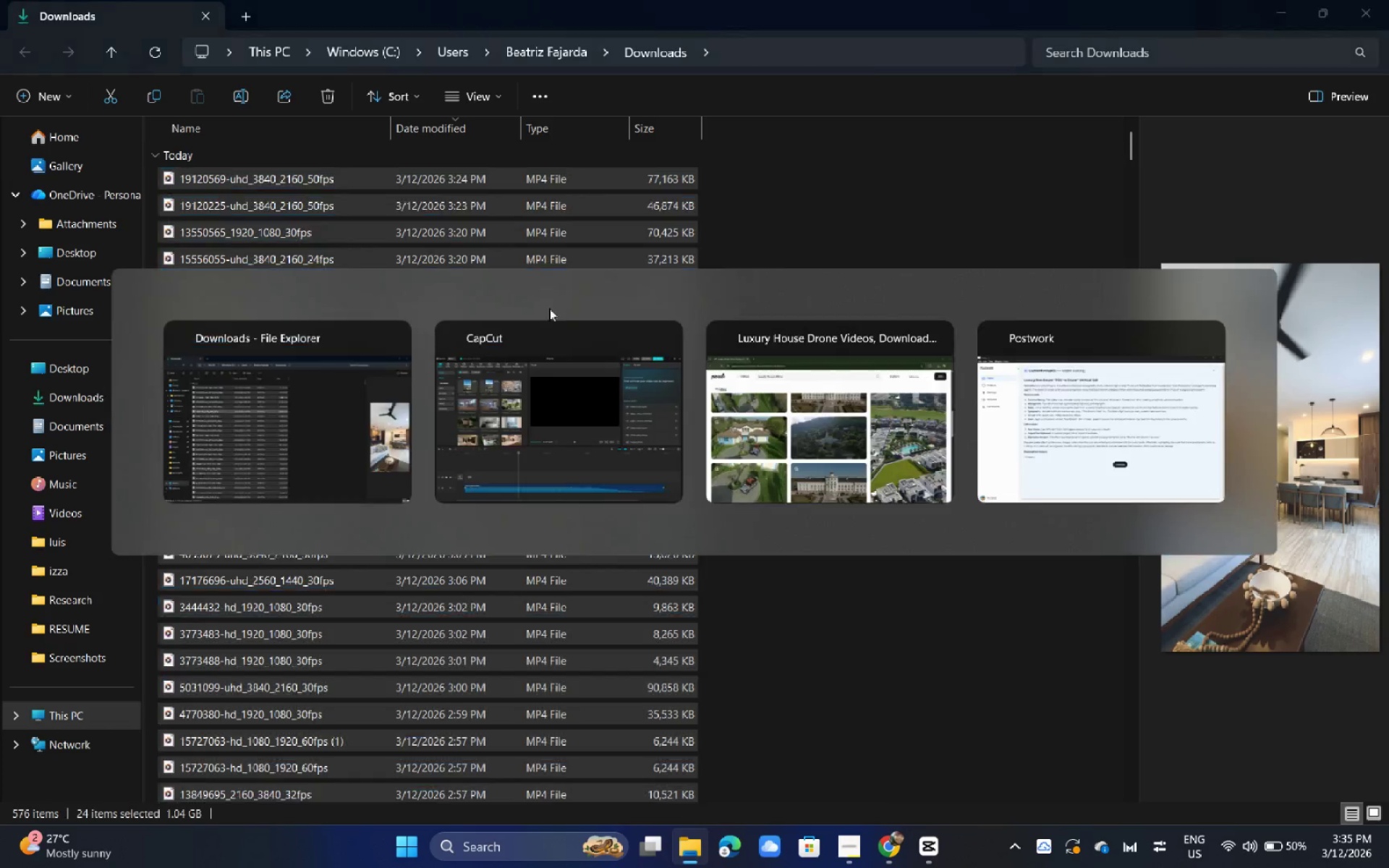 
key(Alt+Tab)
 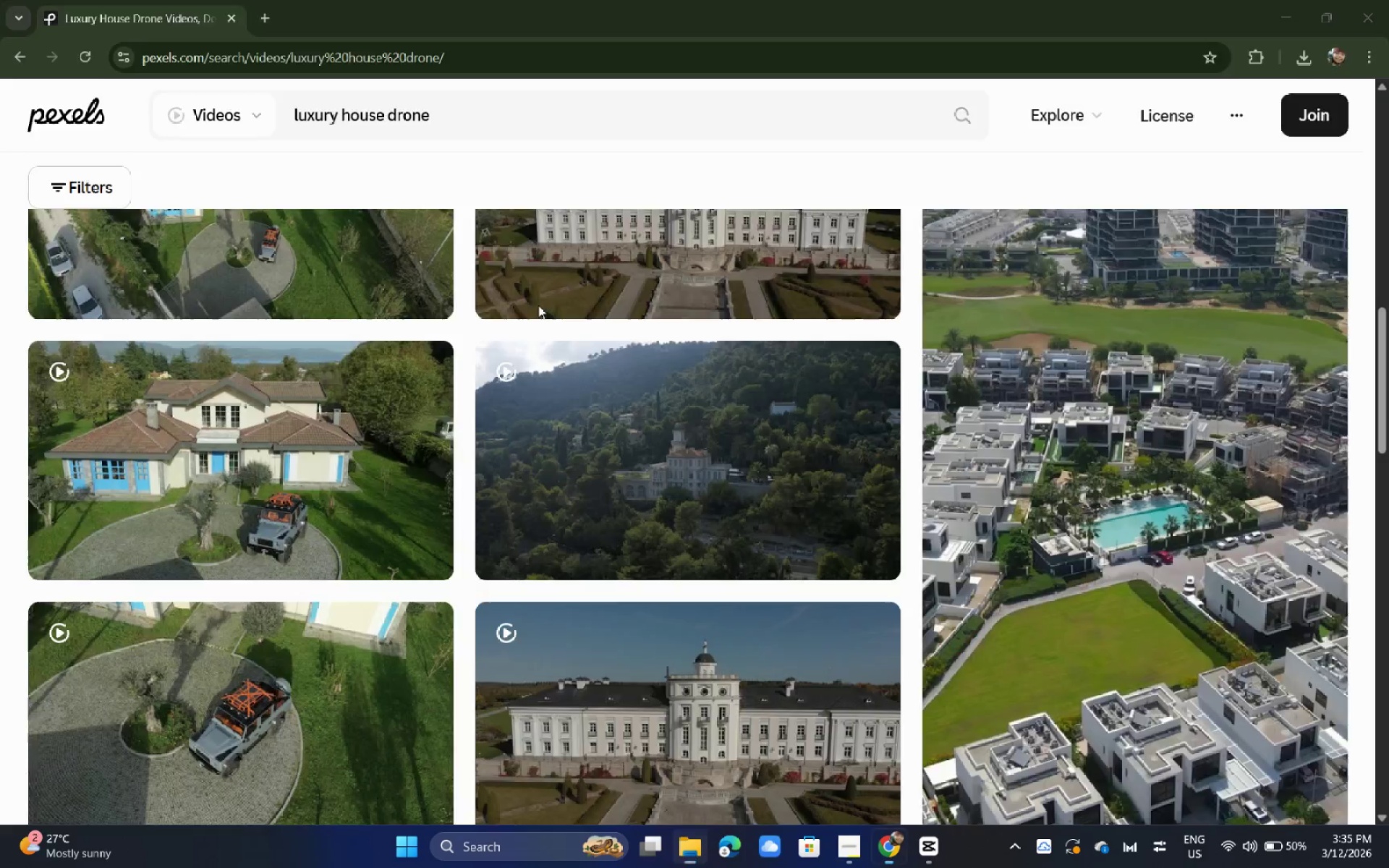 
key(Alt+AltLeft)
 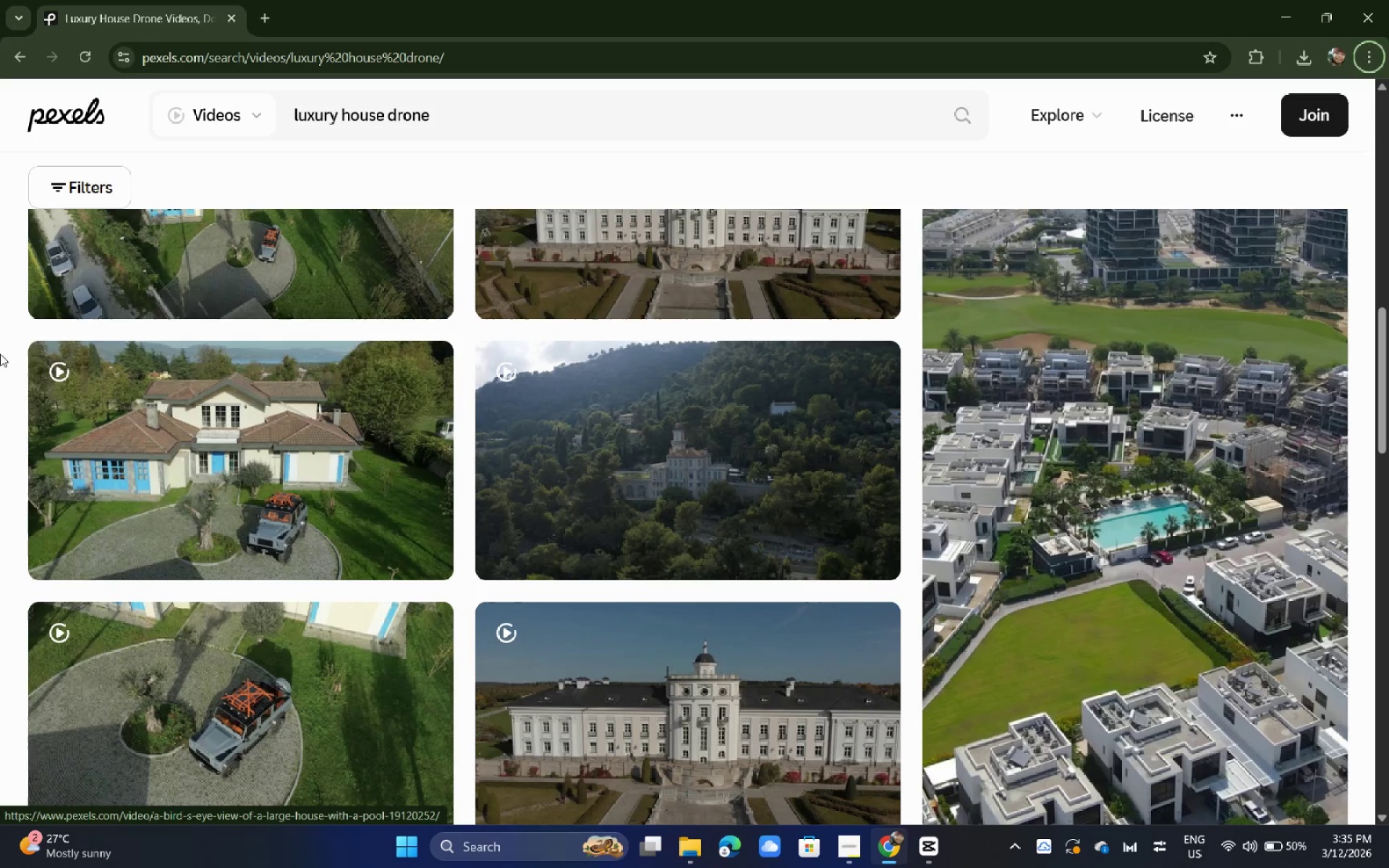 
middle_click([0, 355])
 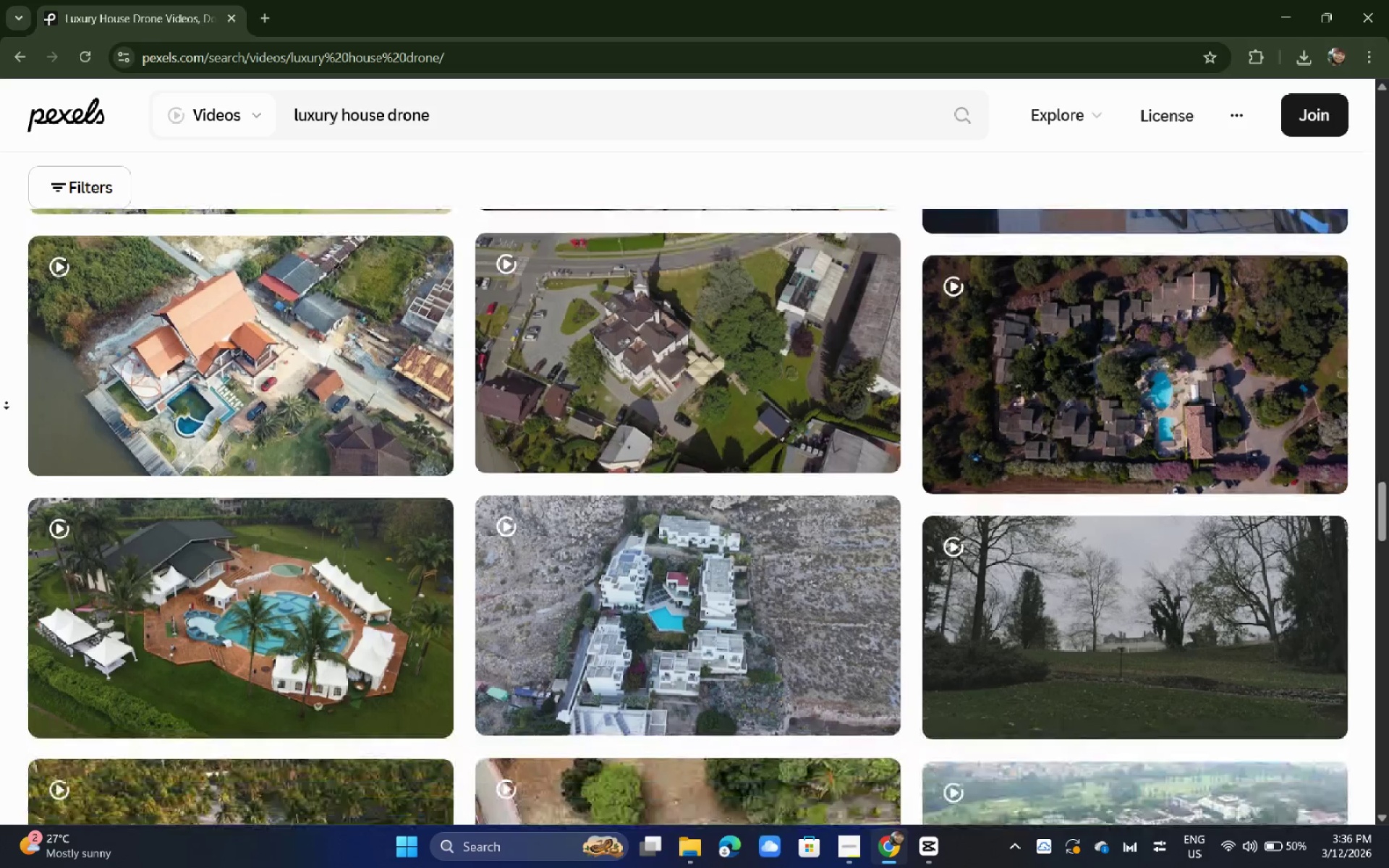 
wait(32.66)
 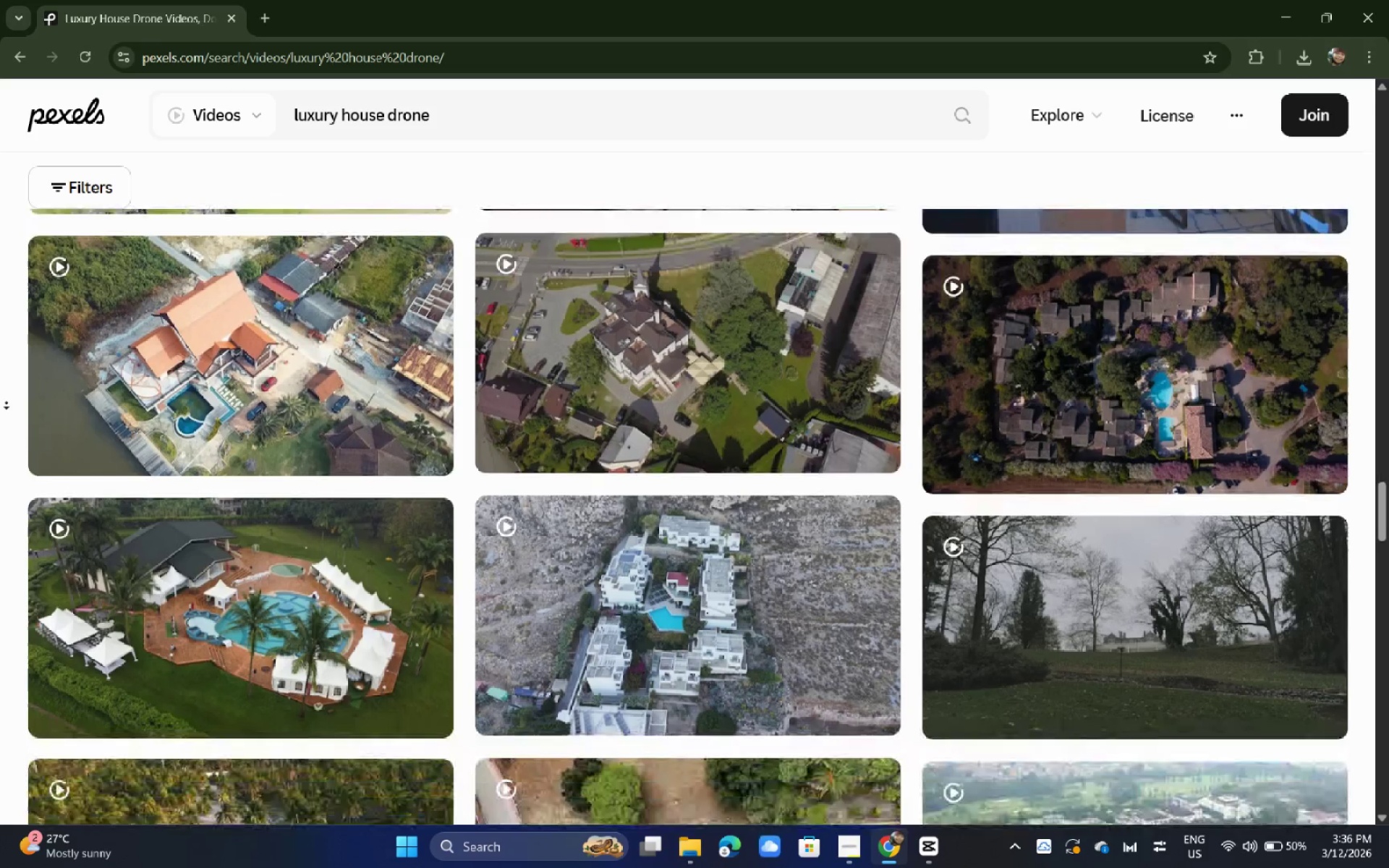 
left_click([4, 401])
 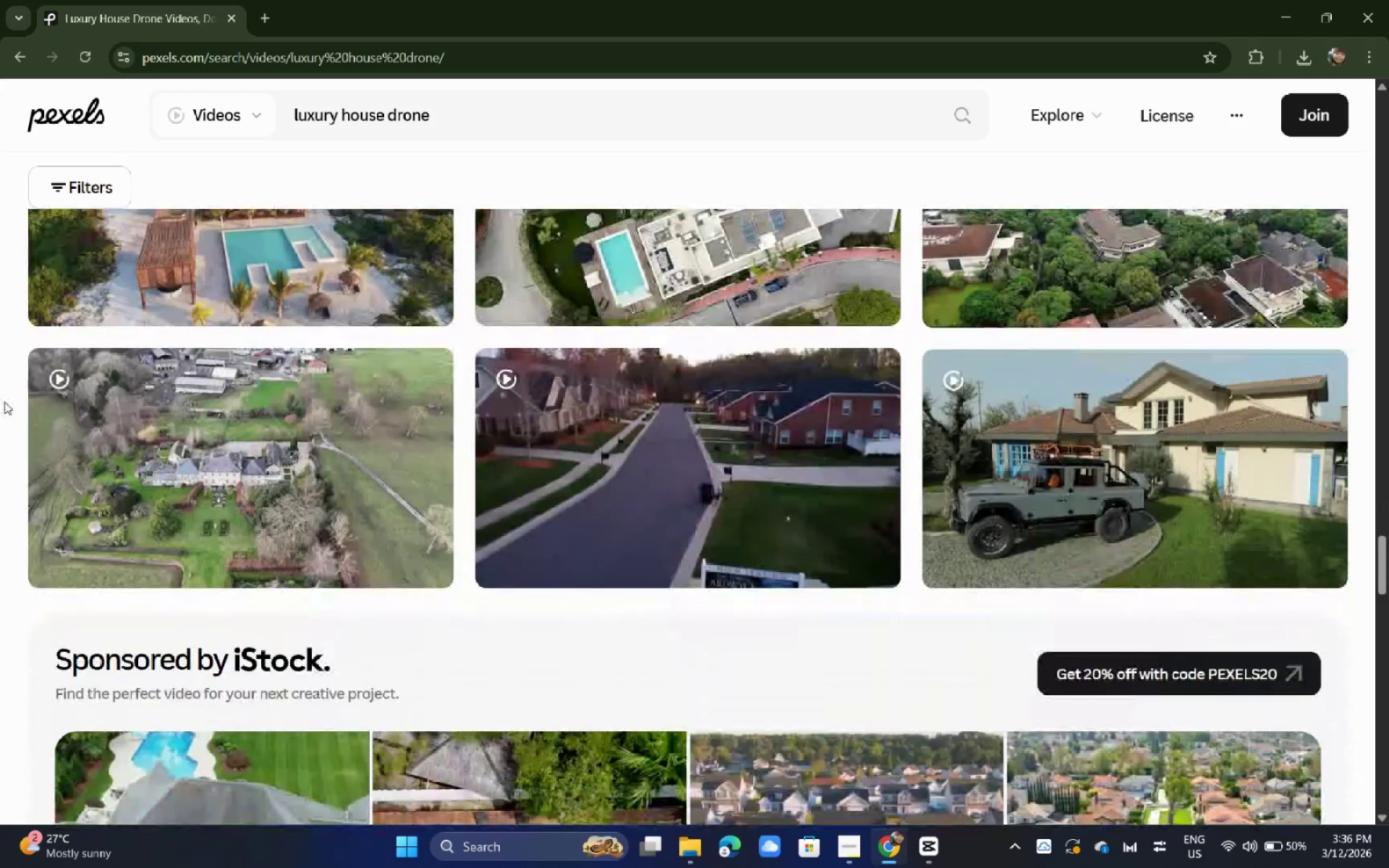 
scroll: coordinate [4, 401], scroll_direction: up, amount: 66.0
 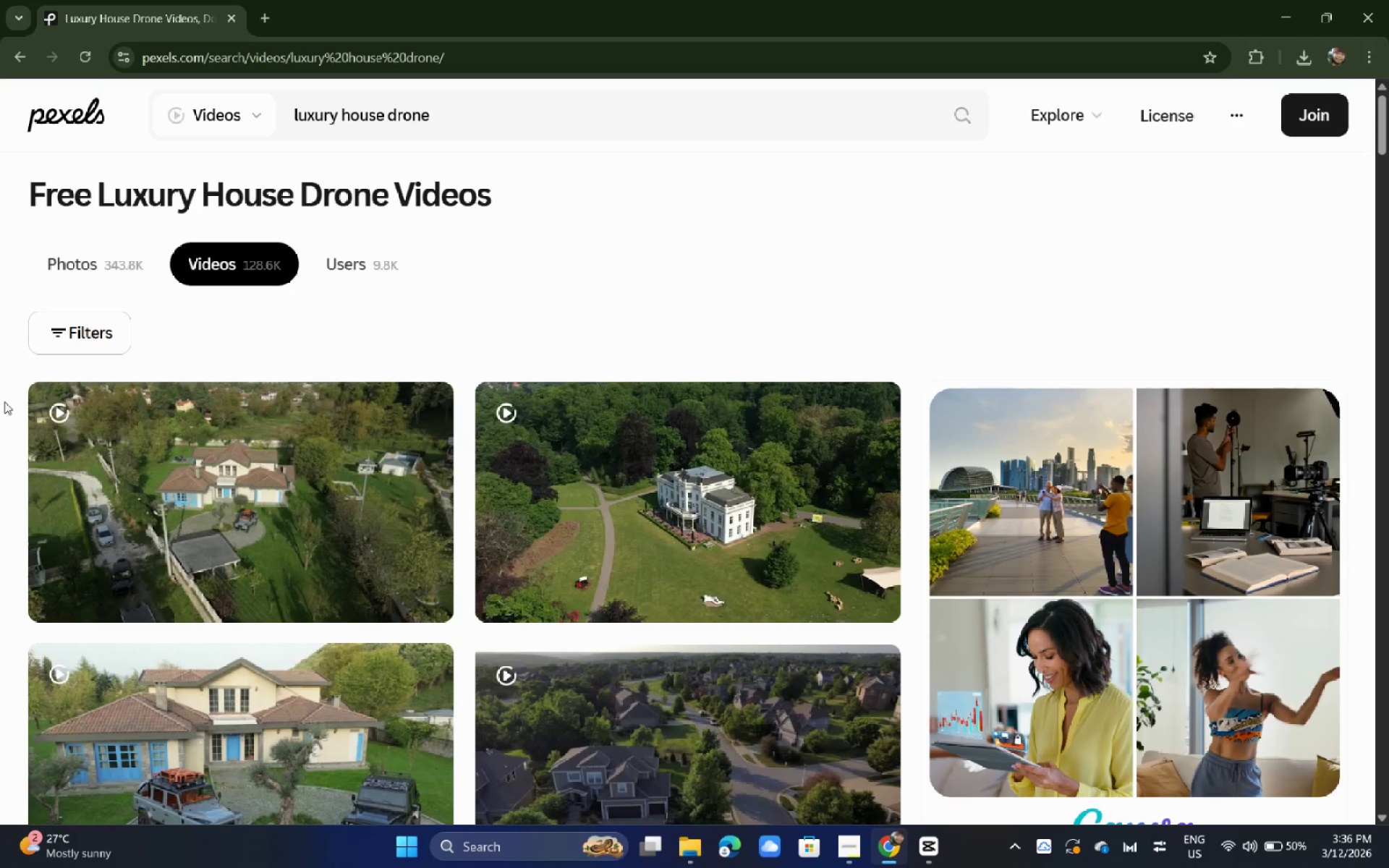 
scroll: coordinate [4, 401], scroll_direction: down, amount: 4.0
 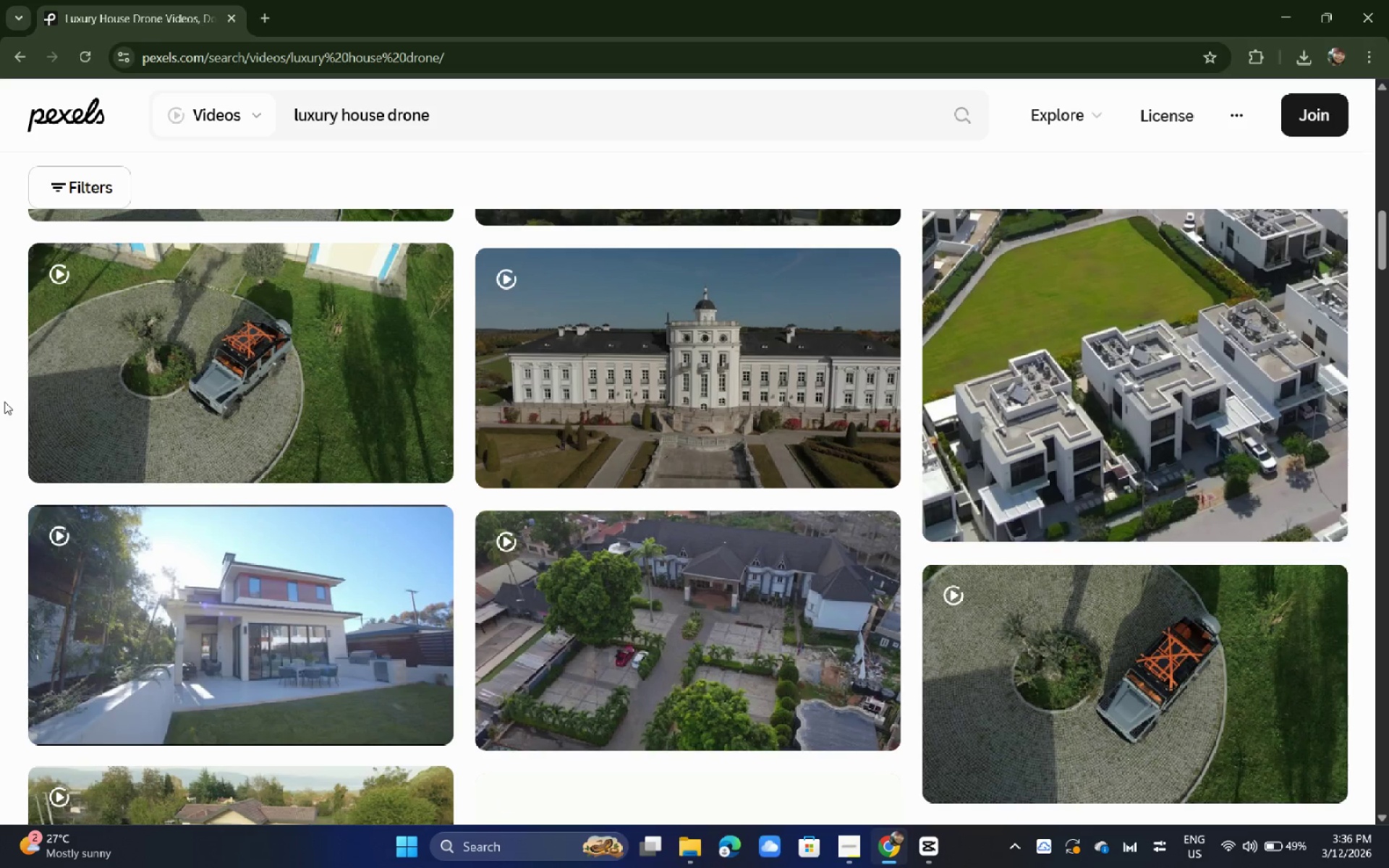 
wait(29.98)
 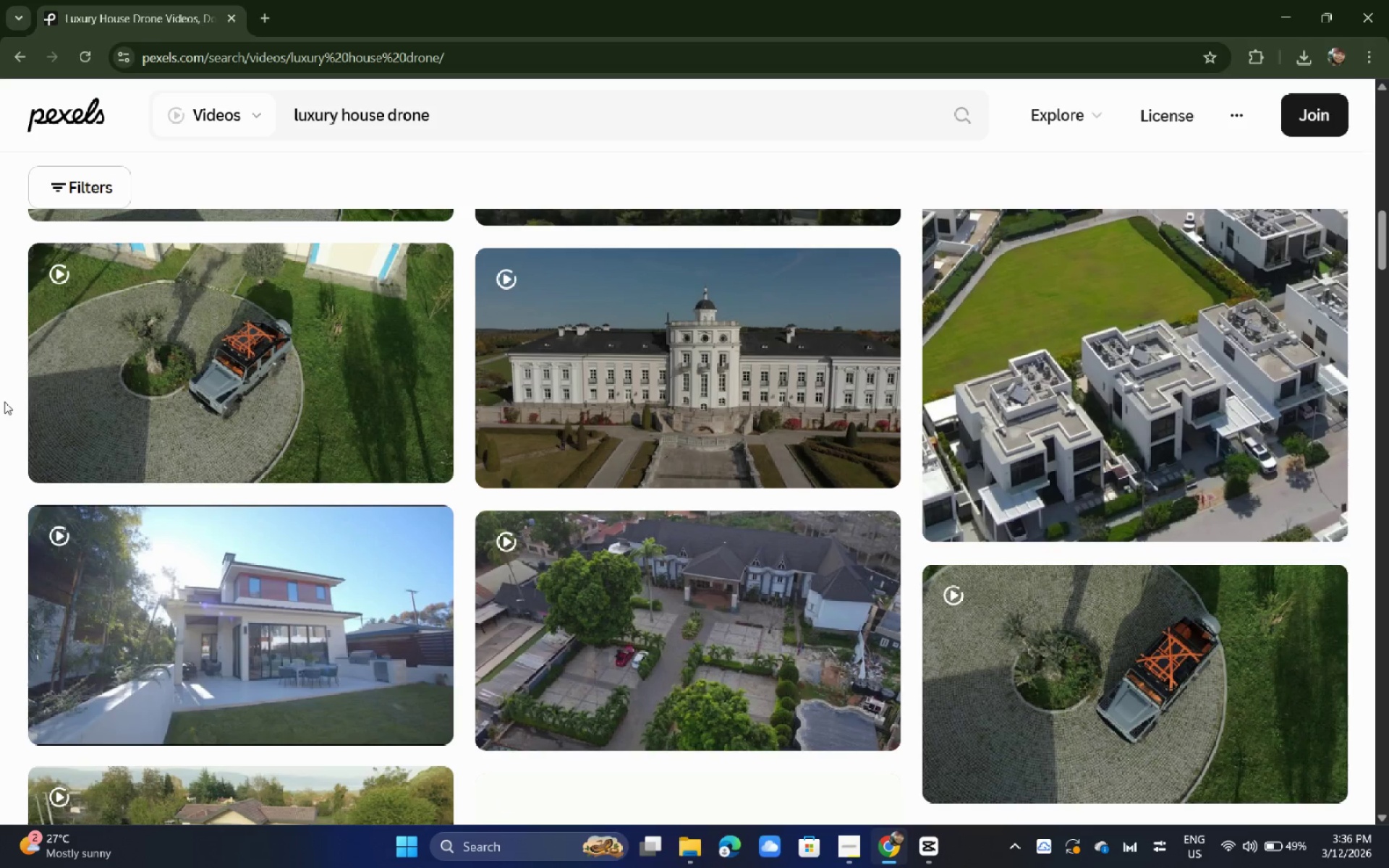 
scroll: coordinate [101, 612], scroll_direction: down, amount: 32.0
 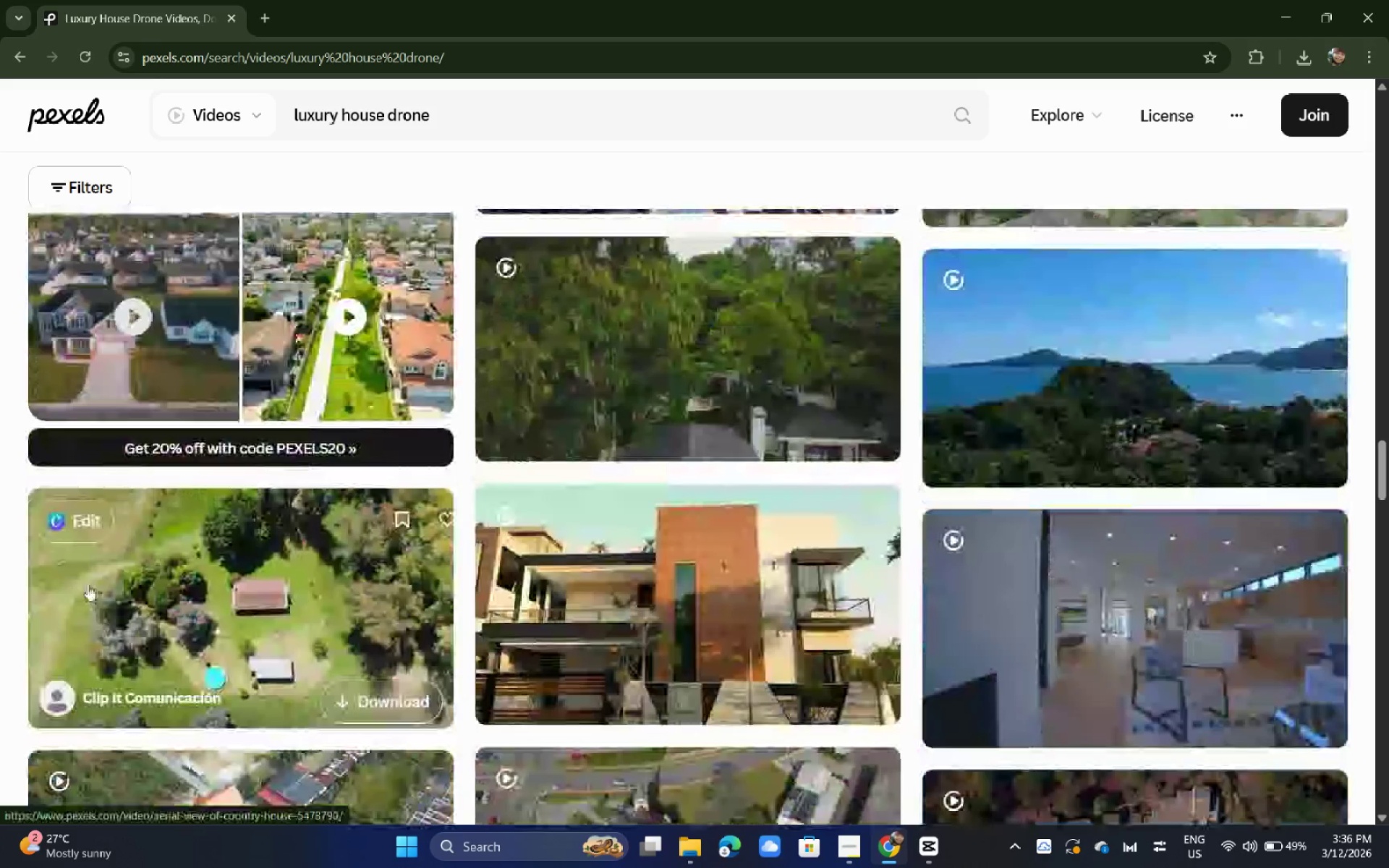 
scroll: coordinate [68, 586], scroll_direction: up, amount: 50.0
 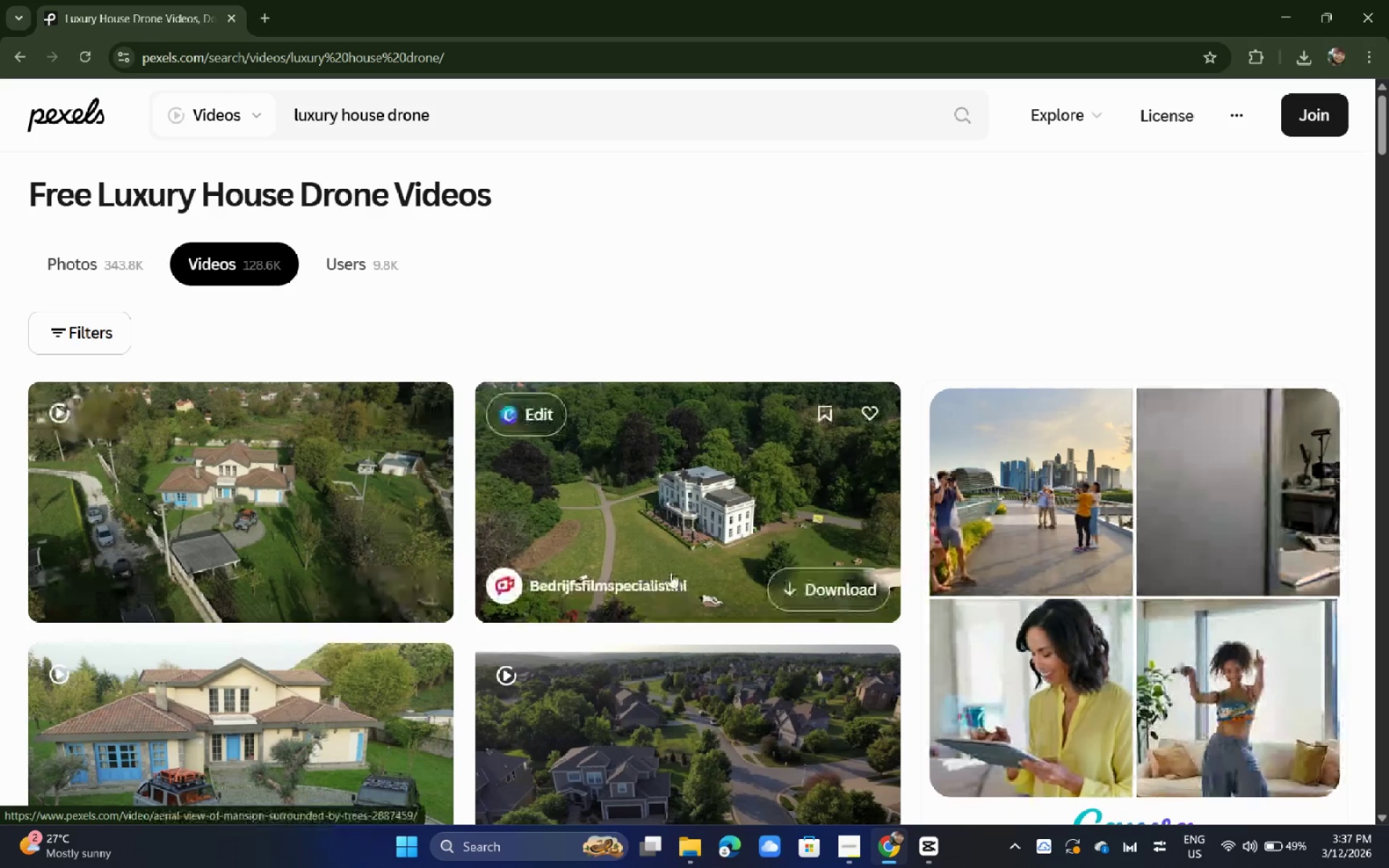 
scroll: coordinate [140, 437], scroll_direction: down, amount: 9.0
 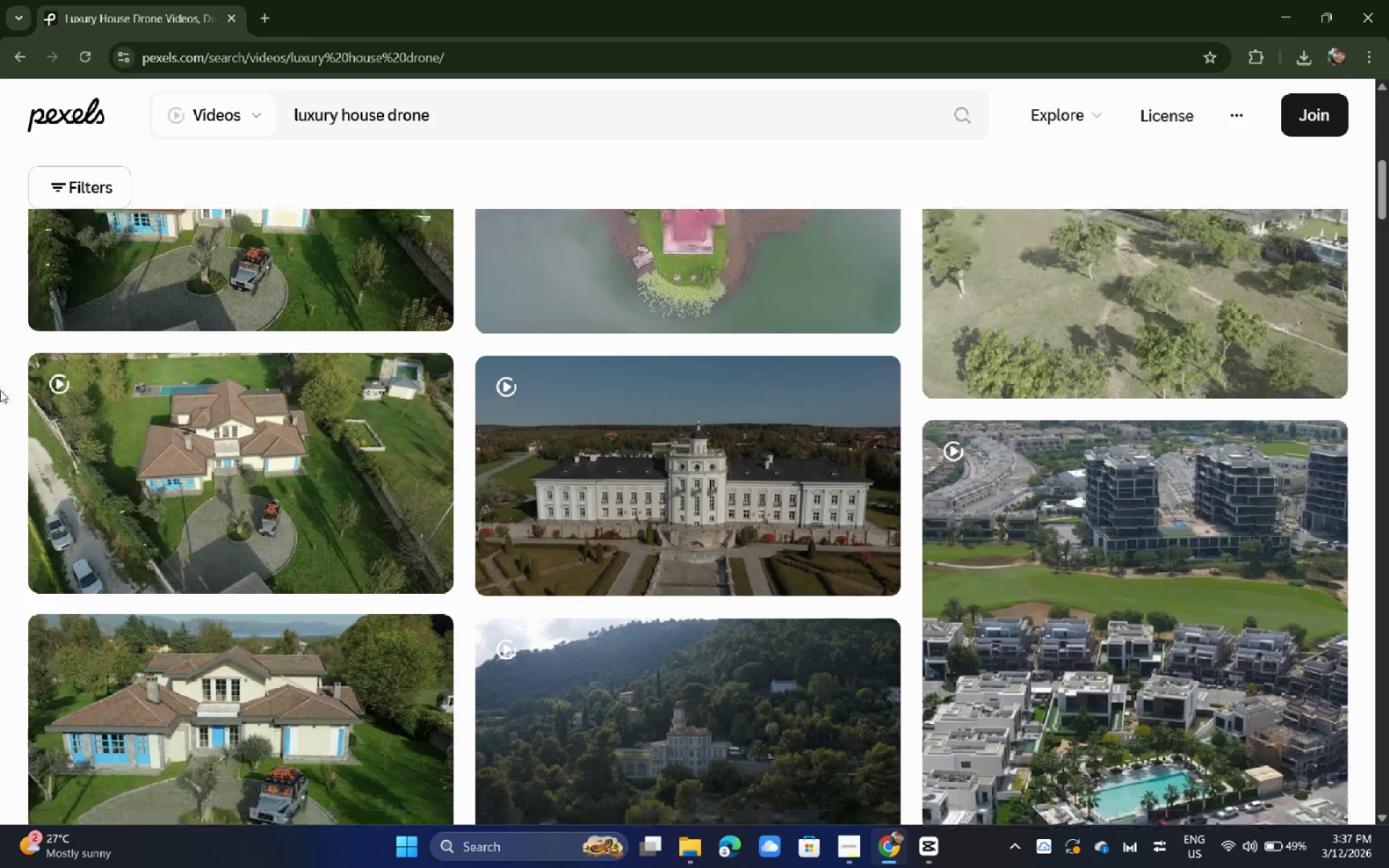 
key(Alt+AltLeft)
 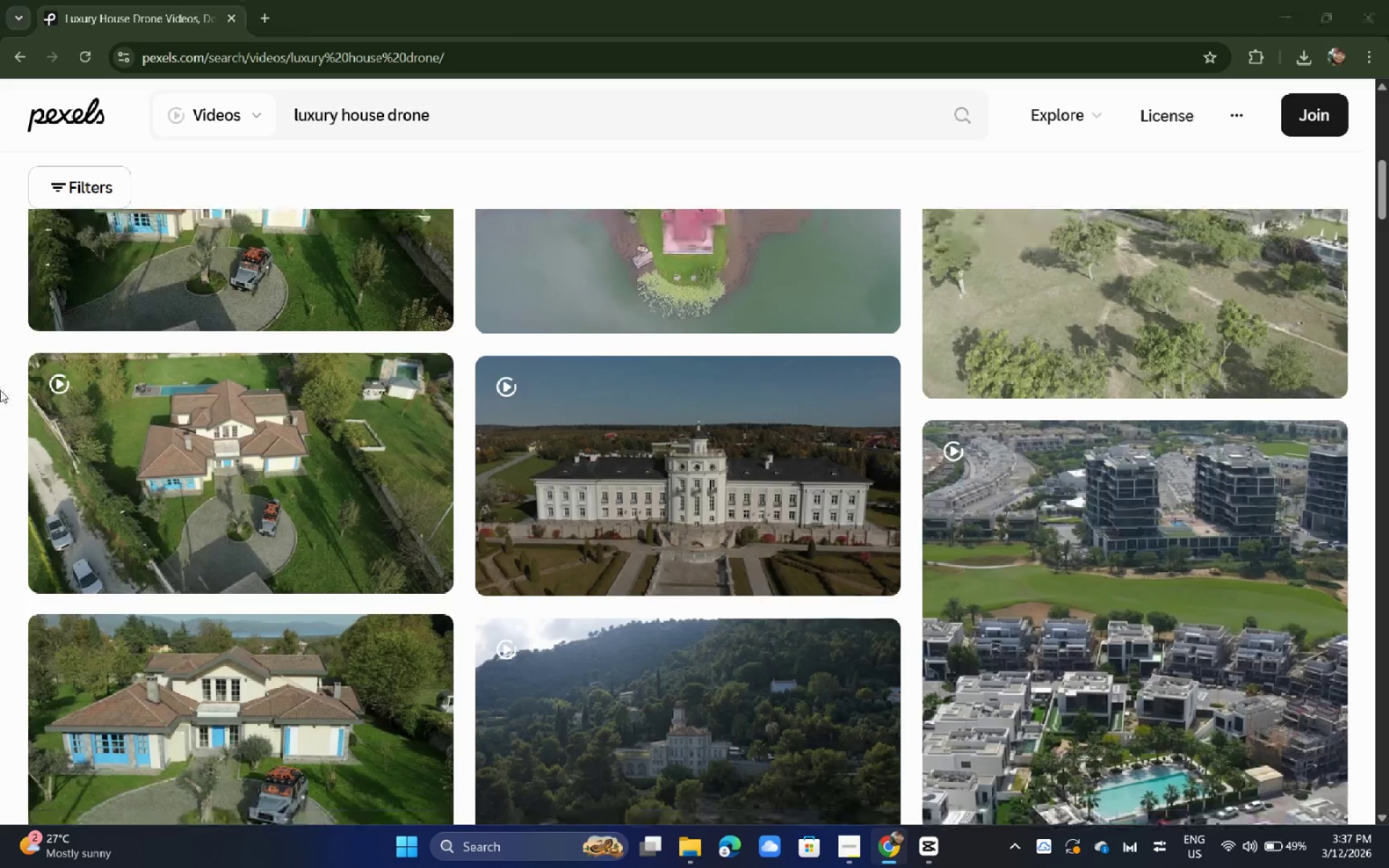 
key(Alt+Tab)
 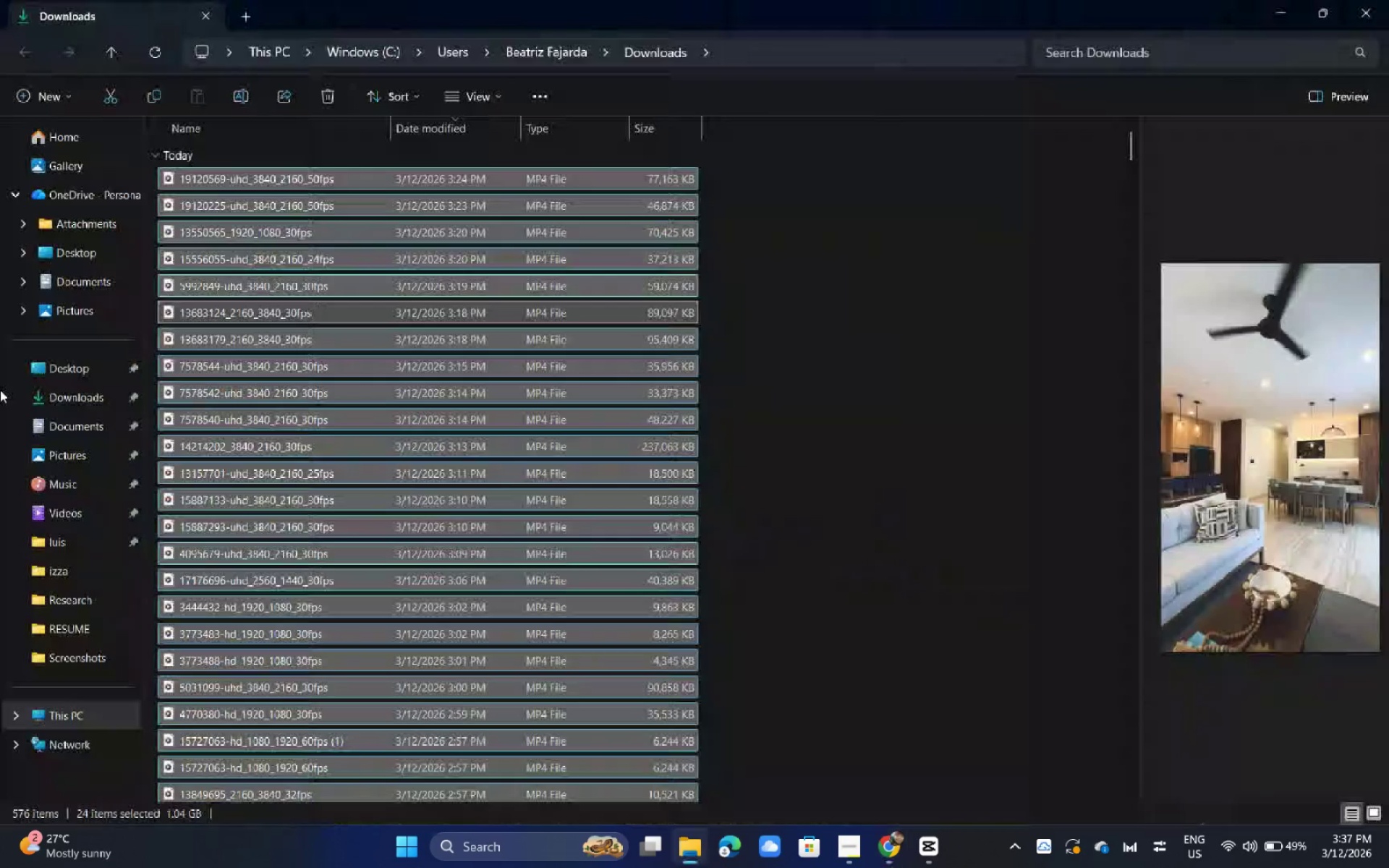 
key(Alt+Tab)
 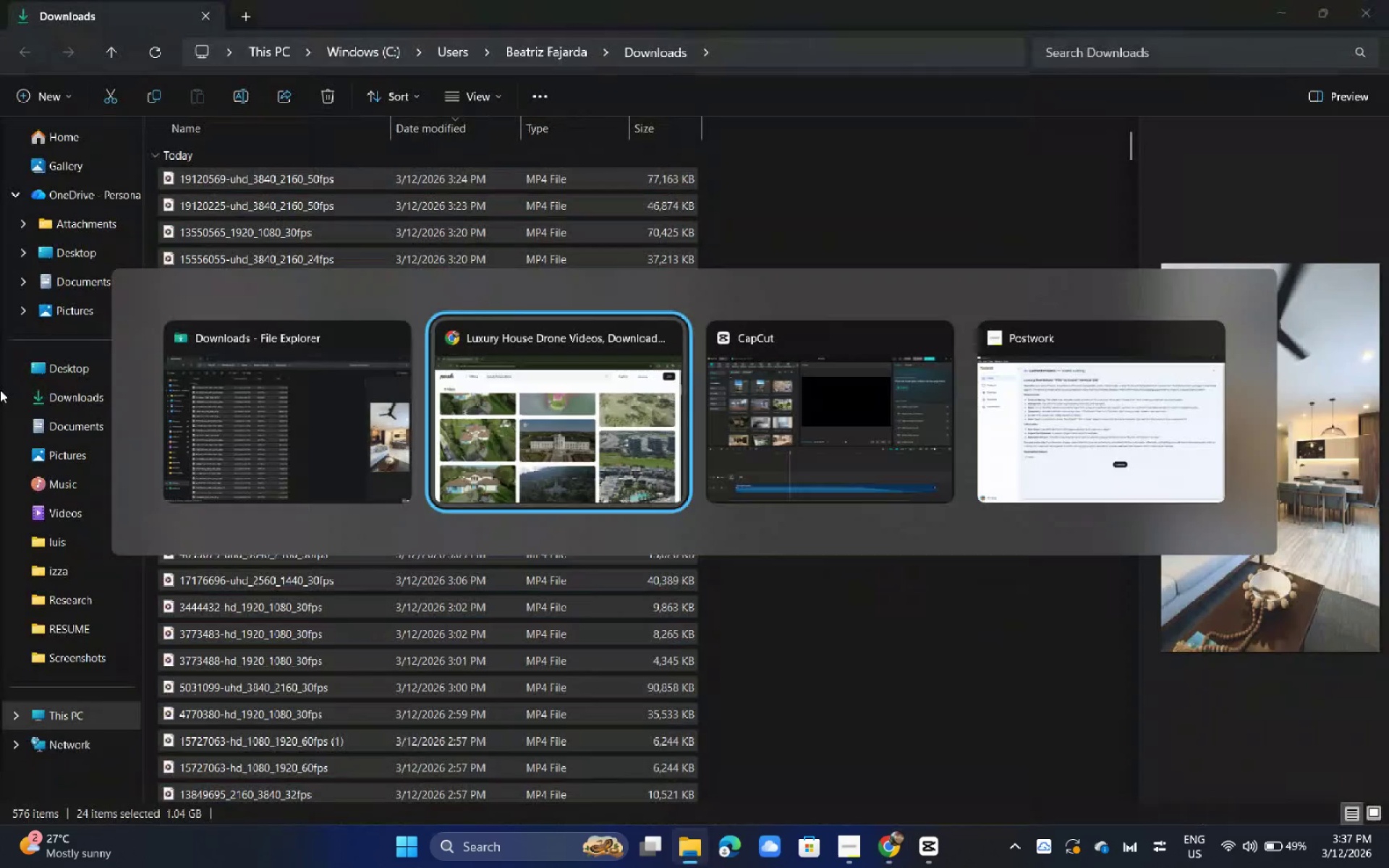 
key(Alt+Tab)
 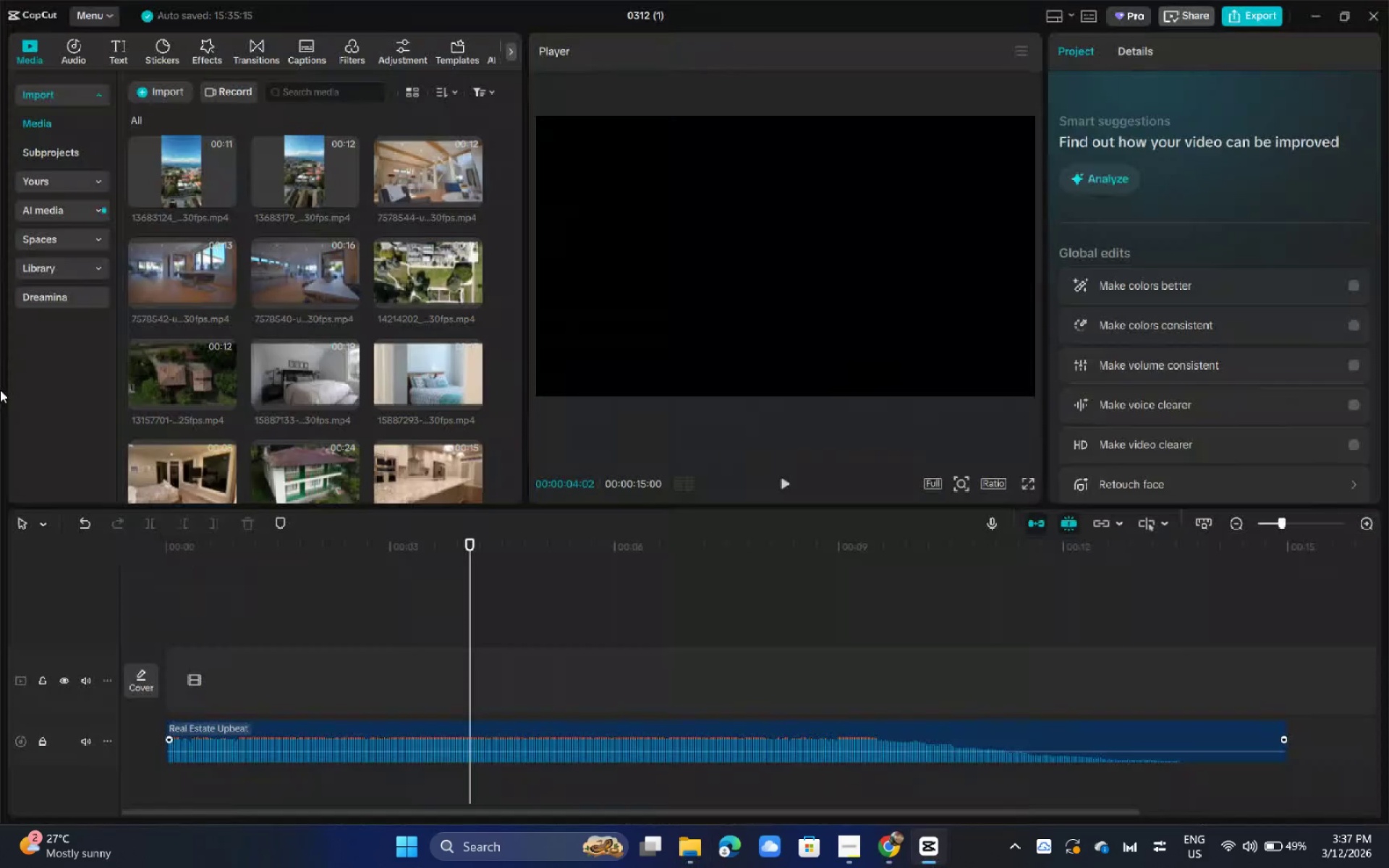 
key(Alt+AltLeft)
 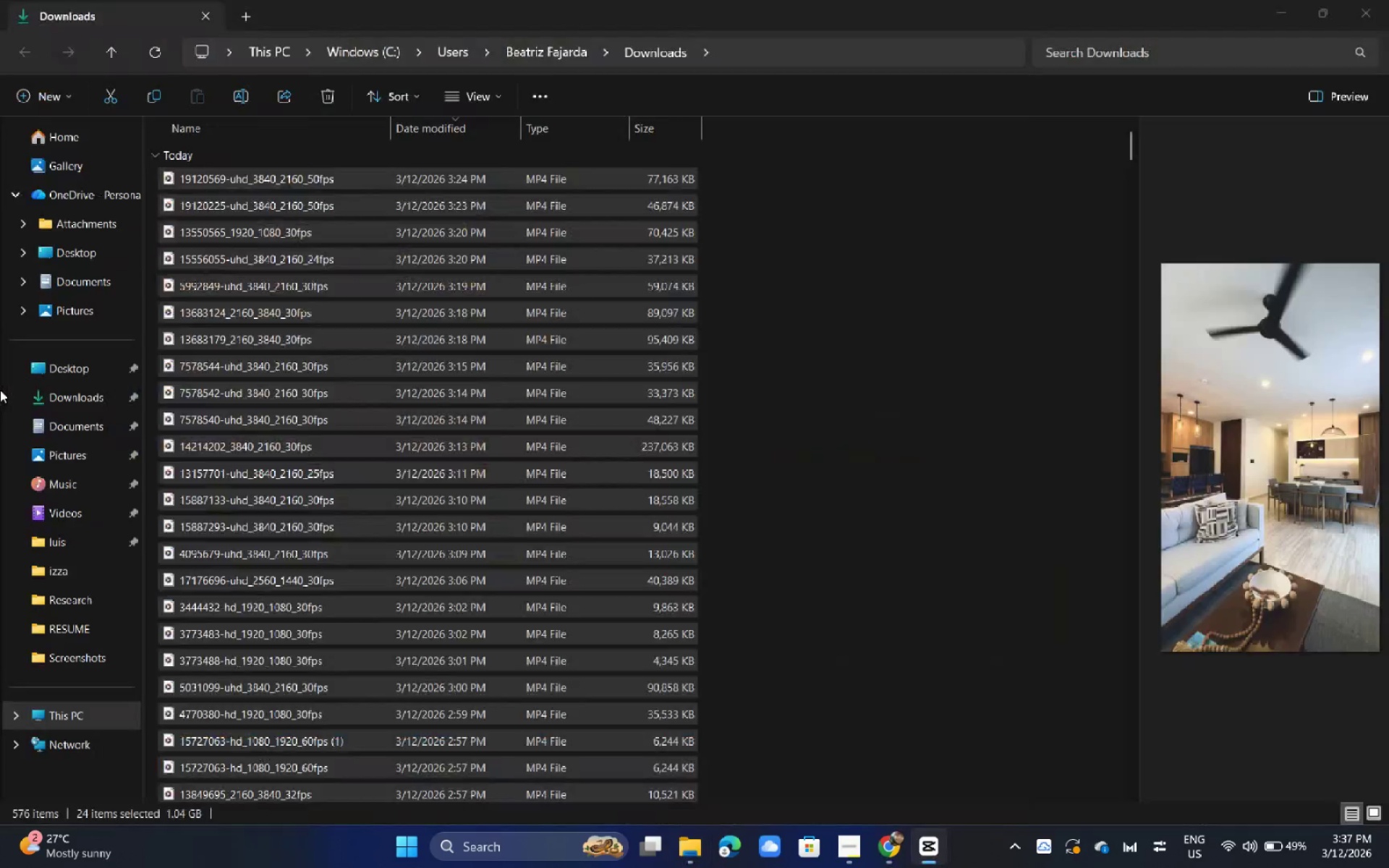 
key(Alt+Tab)
 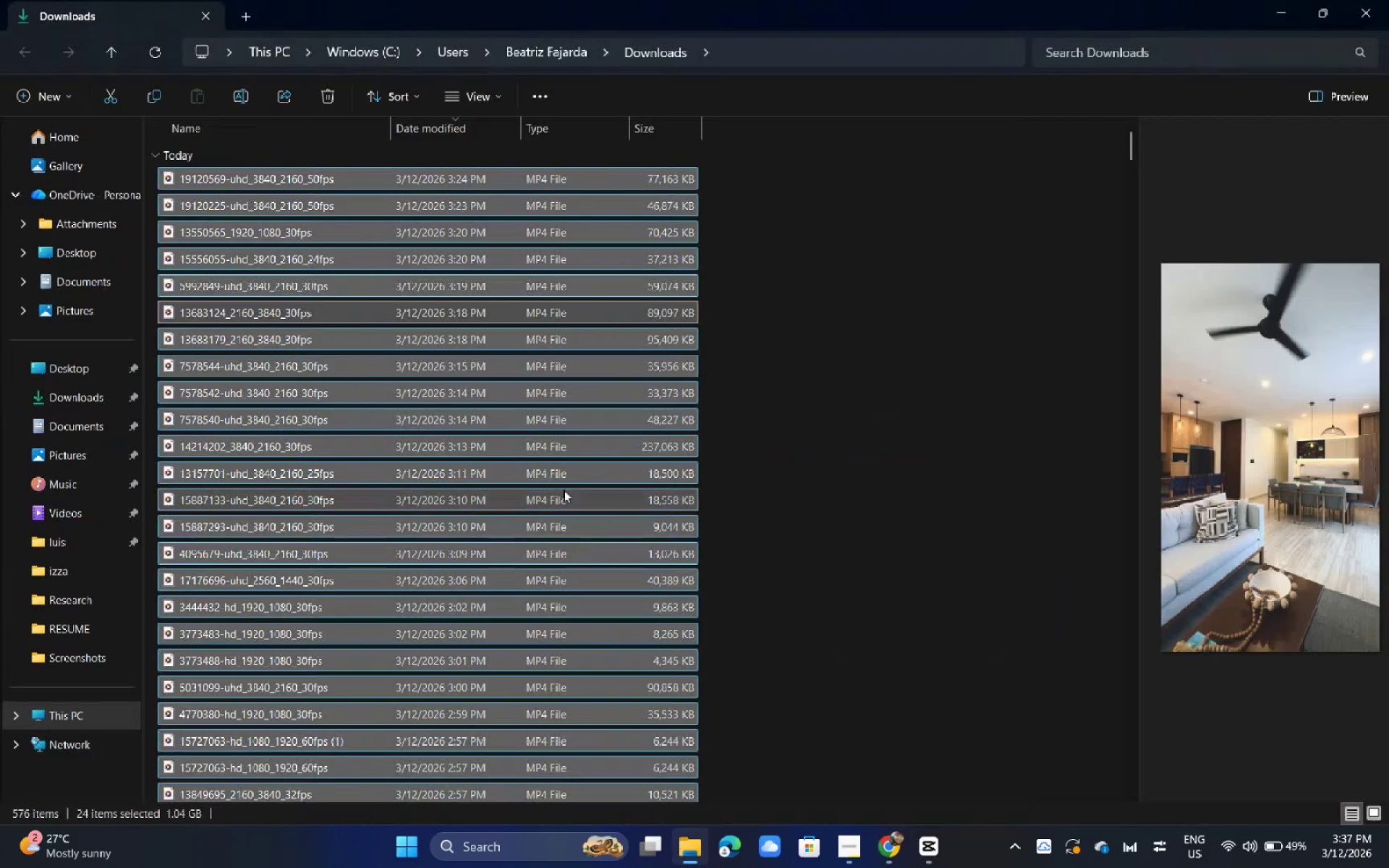 
left_click([831, 459])
 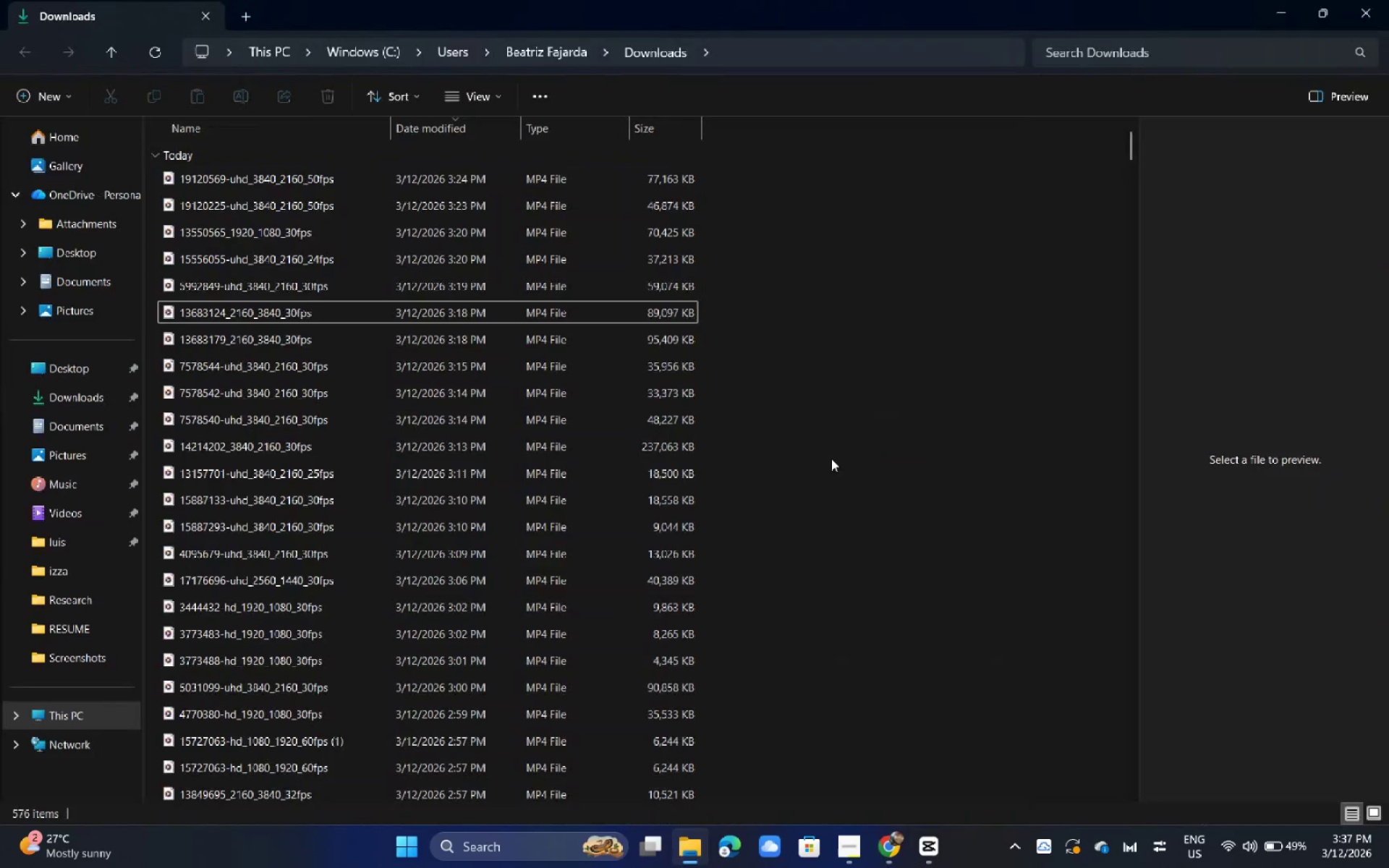 
key(Alt+AltLeft)
 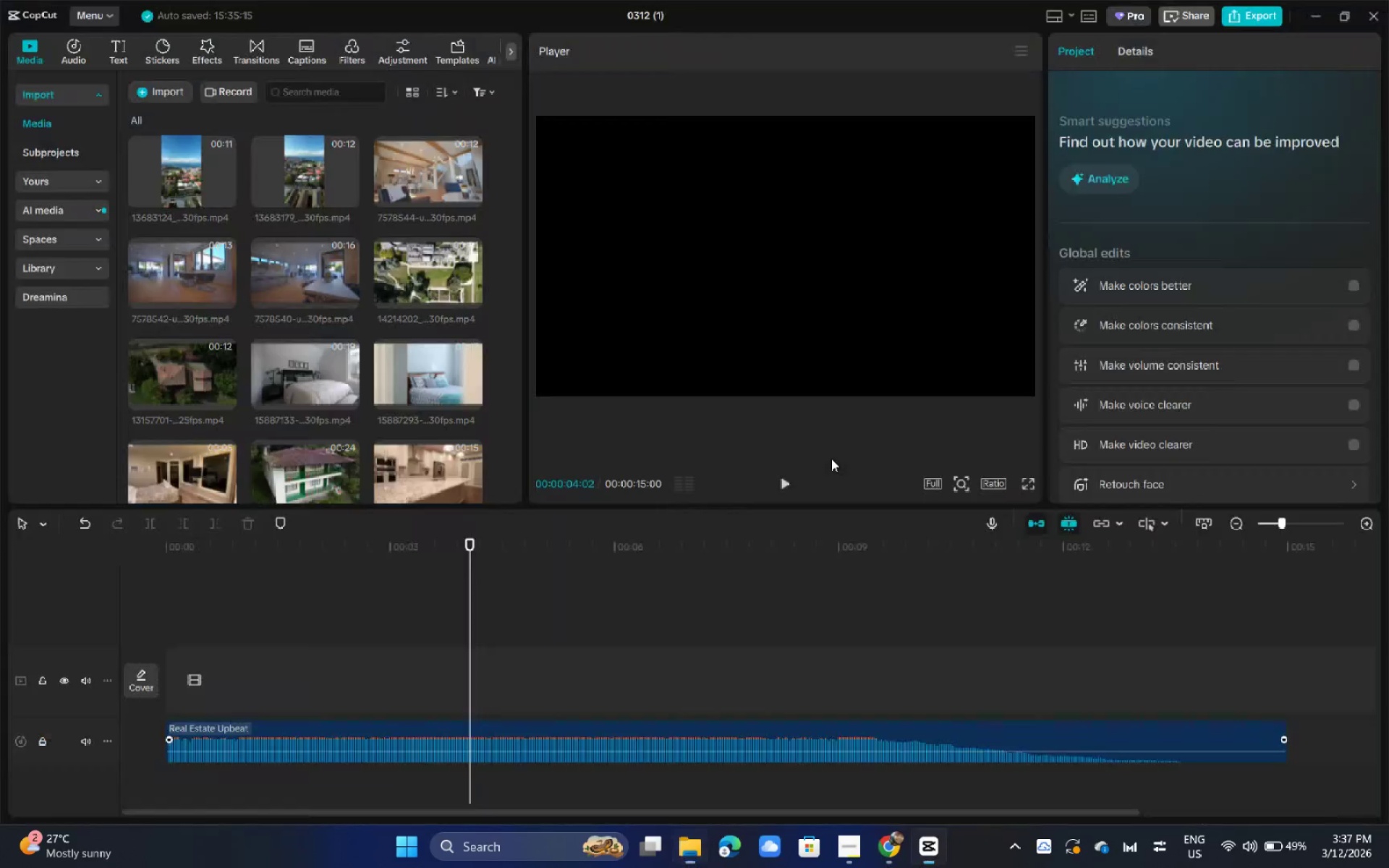 
key(Alt+Tab)
 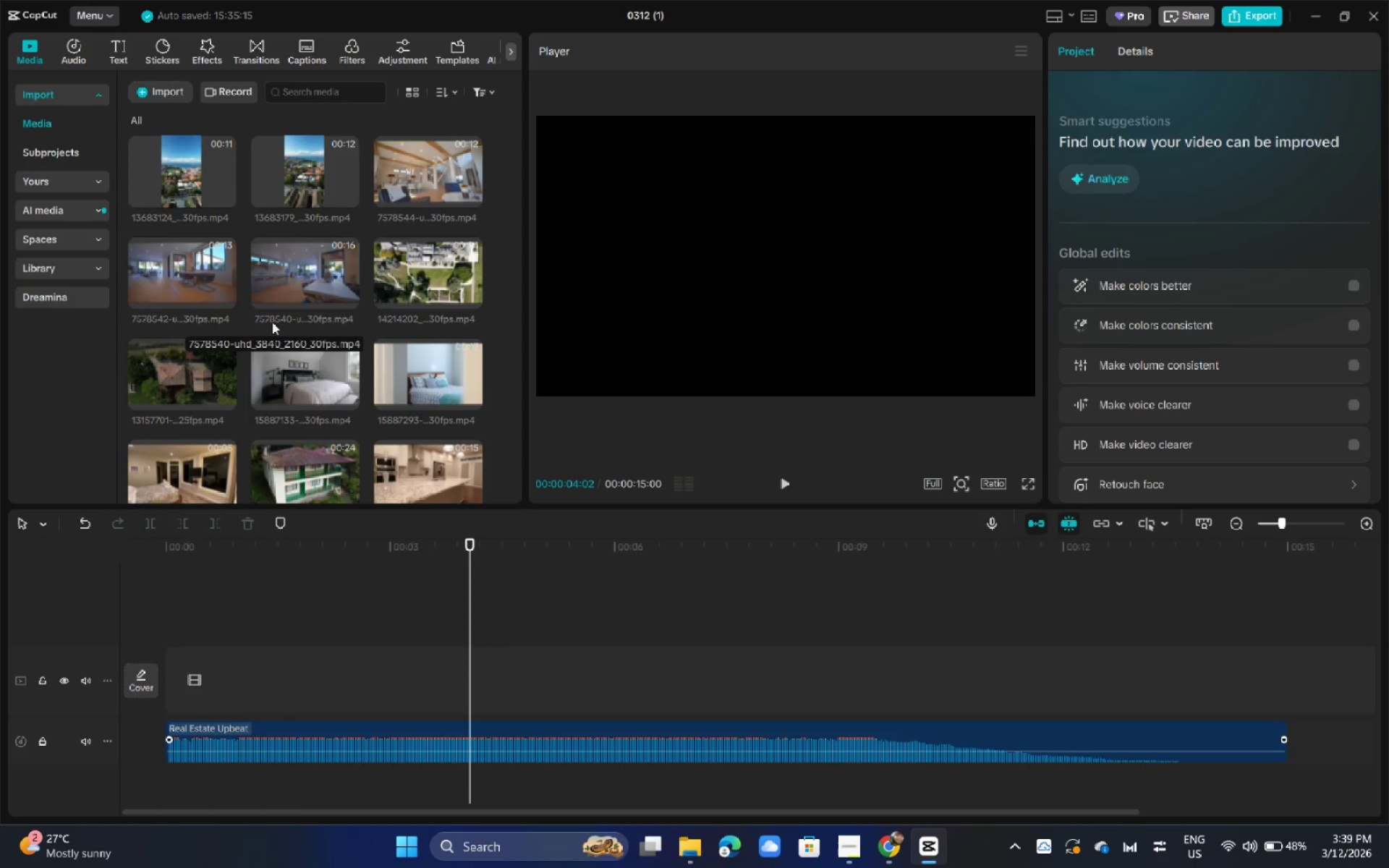 
wait(130.67)
 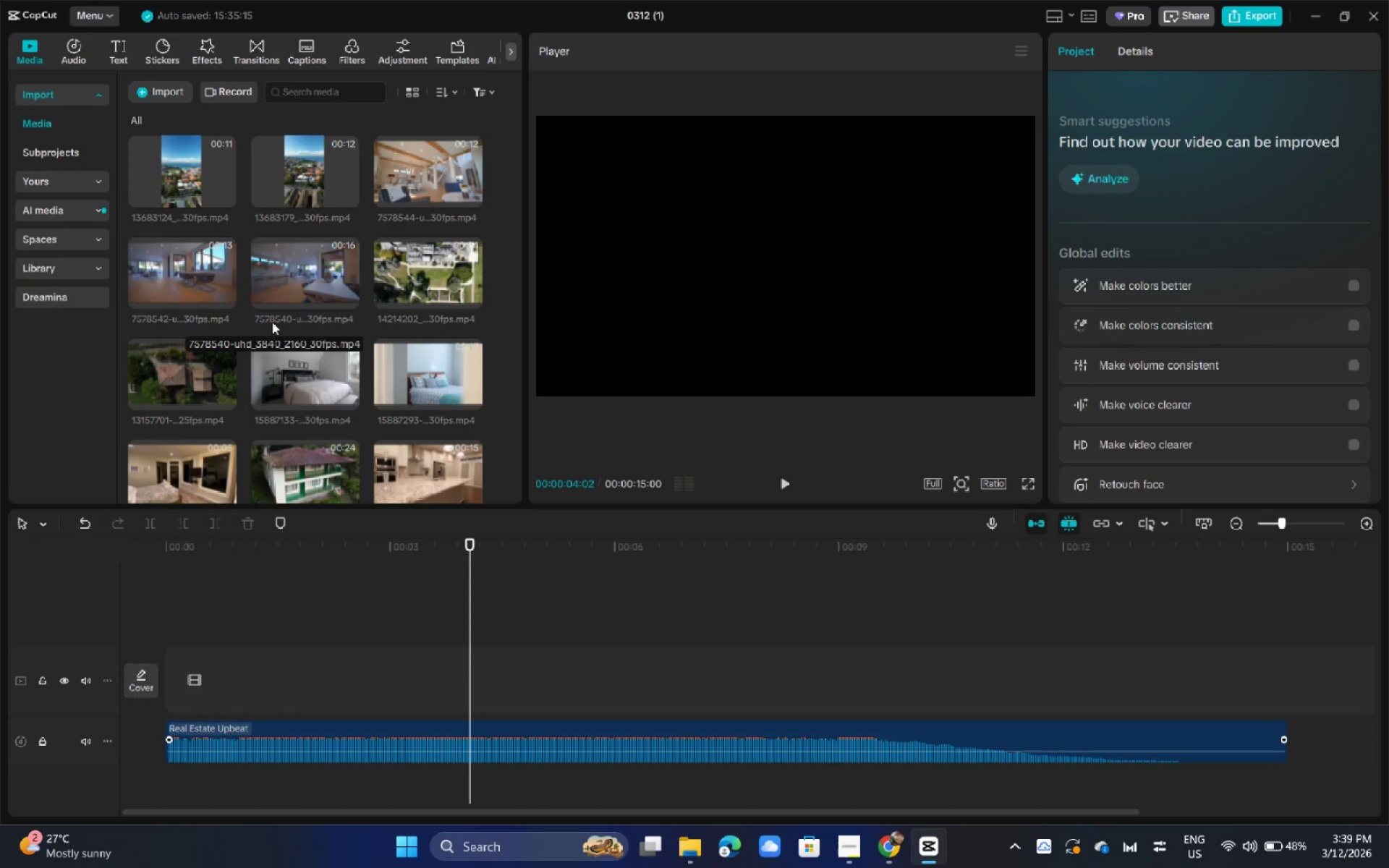 
key(Backquote)
 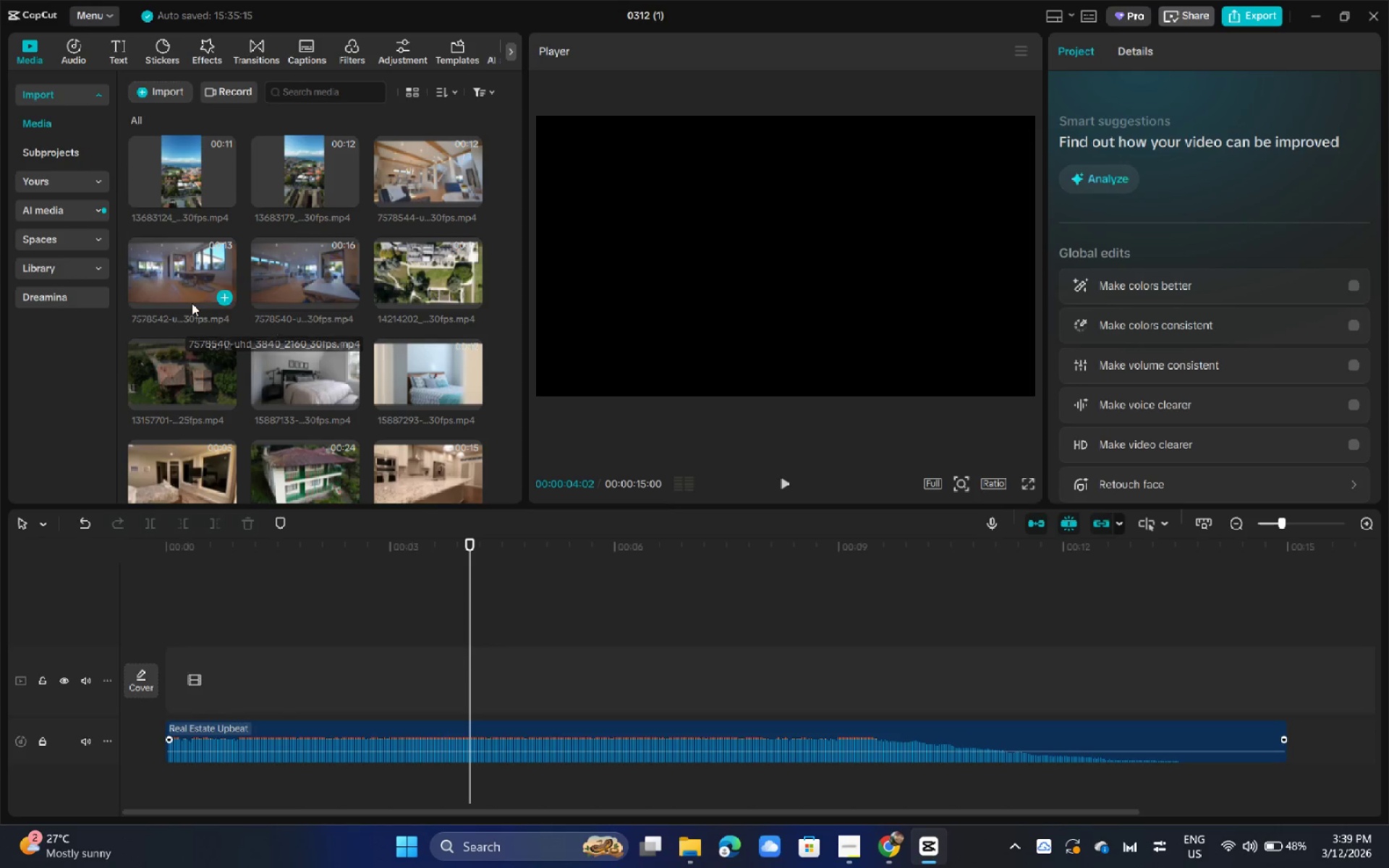 
key(Tab)
 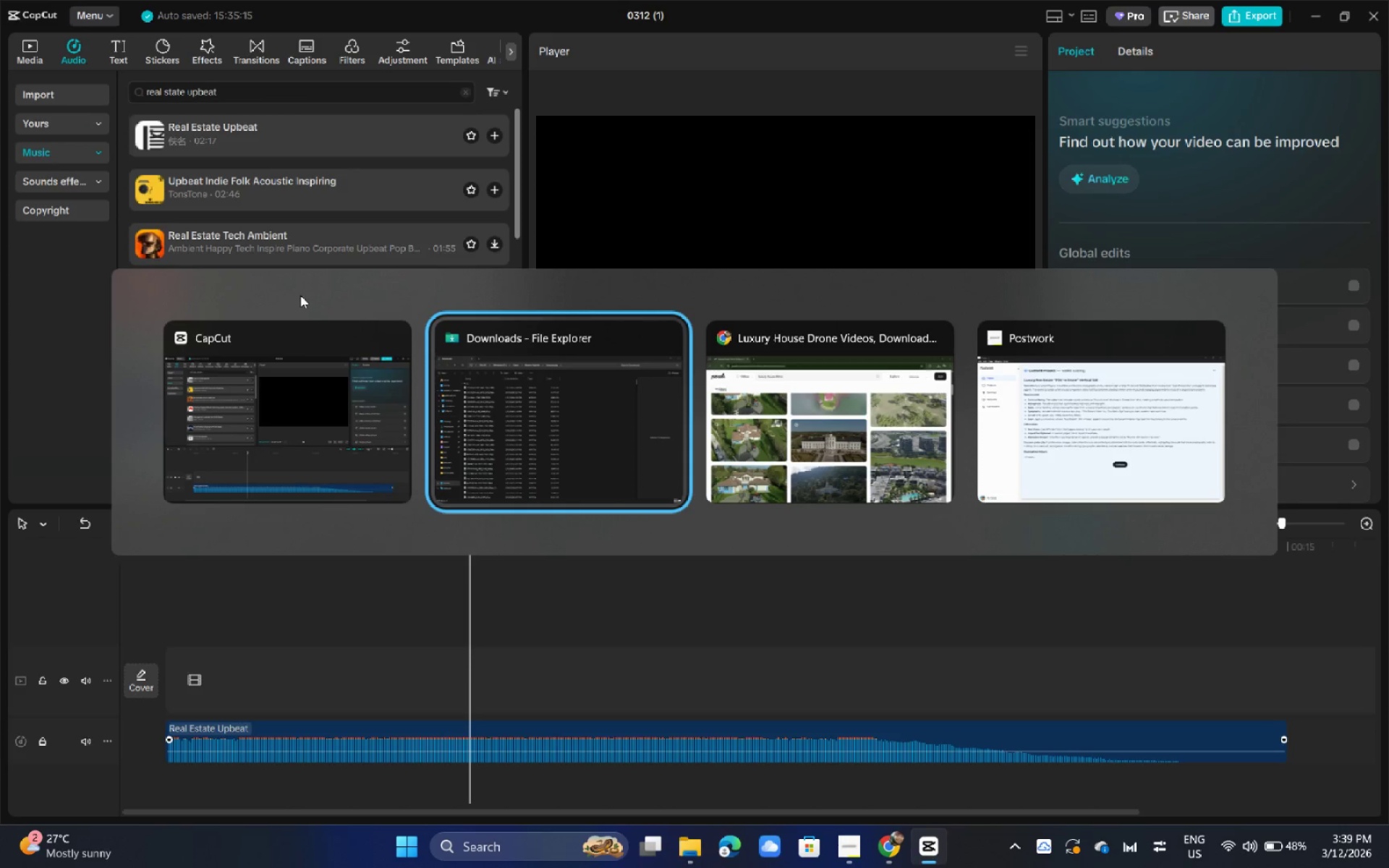 
key(Alt+AltLeft)
 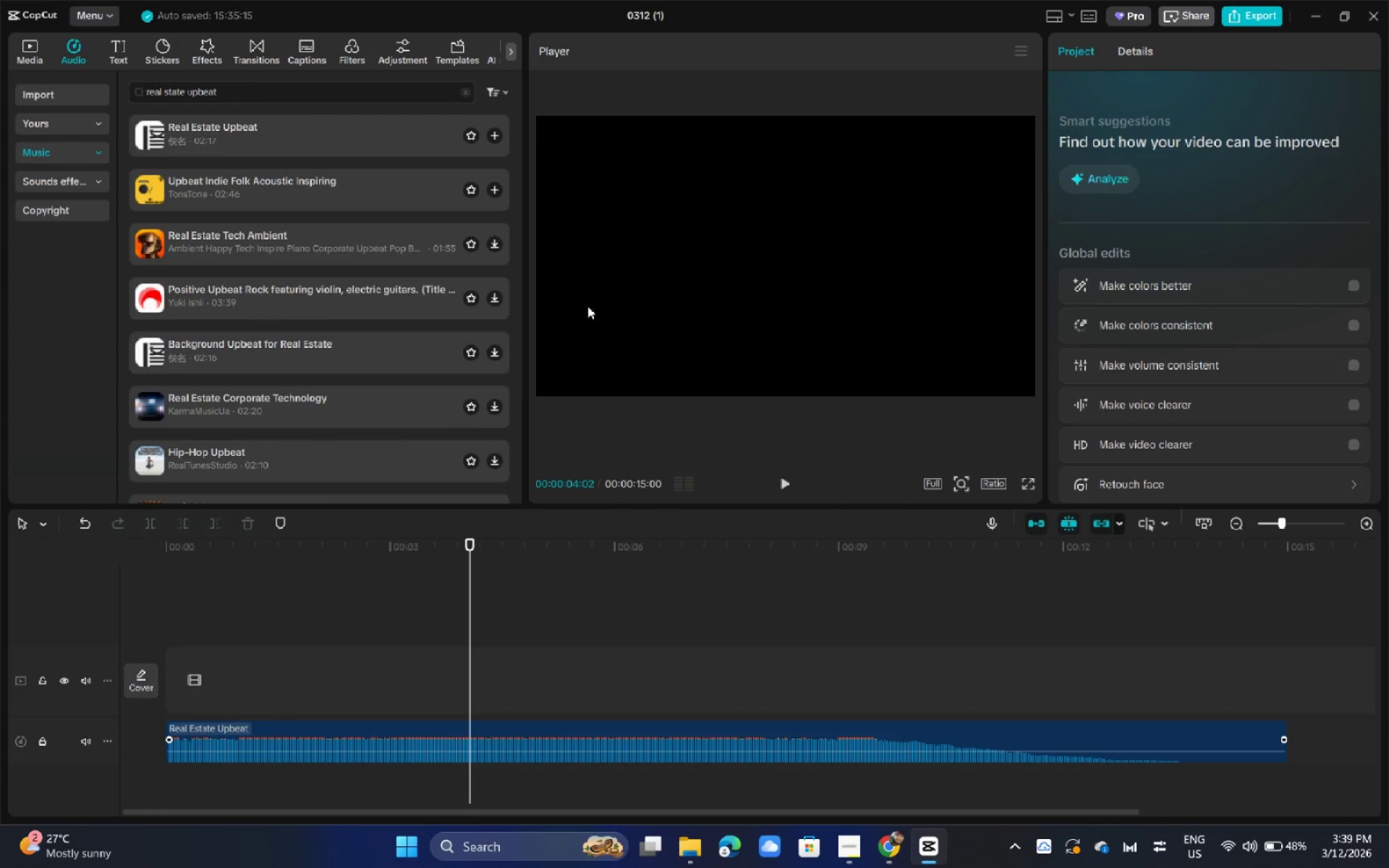 
key(Alt+Tab)
 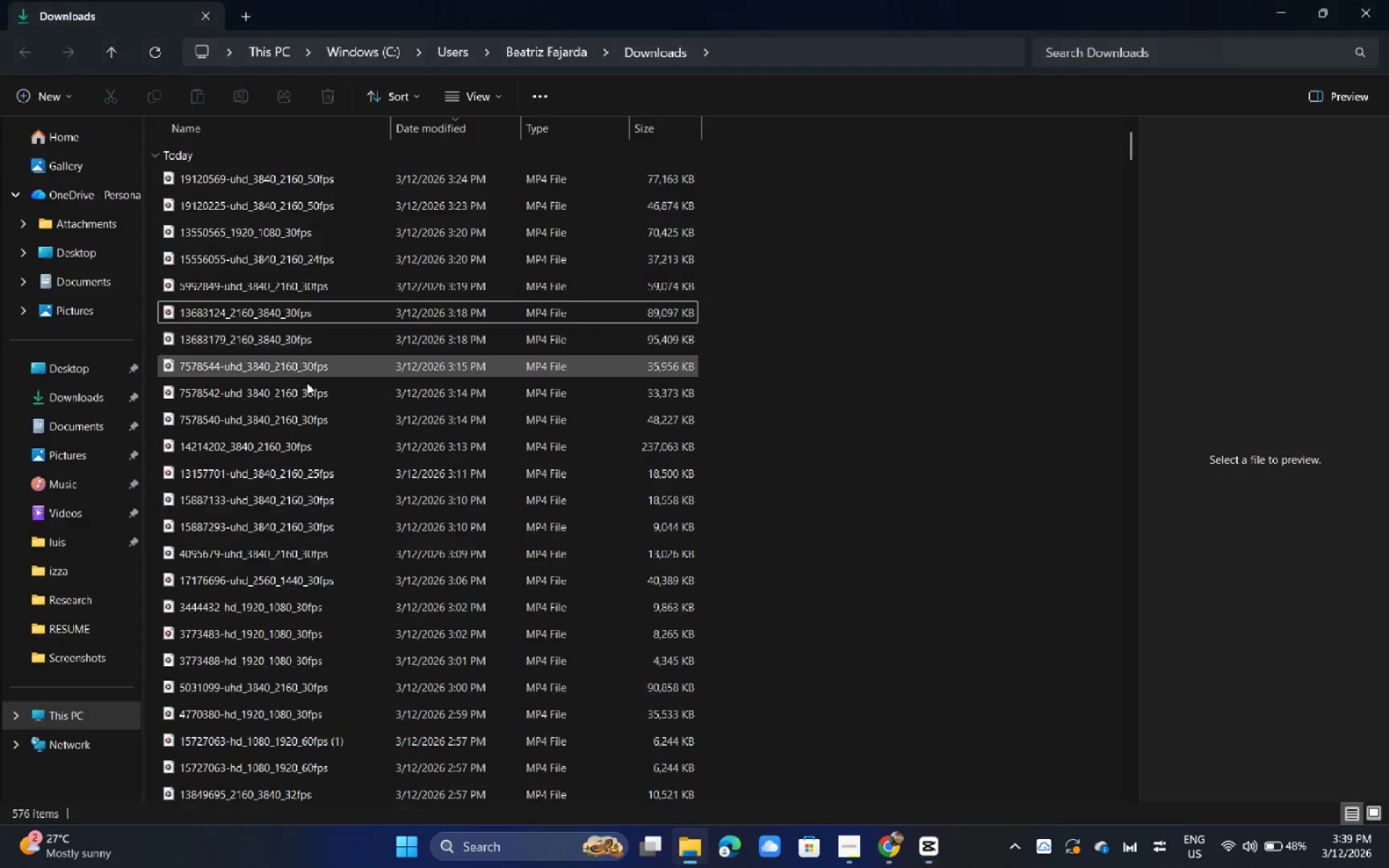 
key(Alt+AltLeft)
 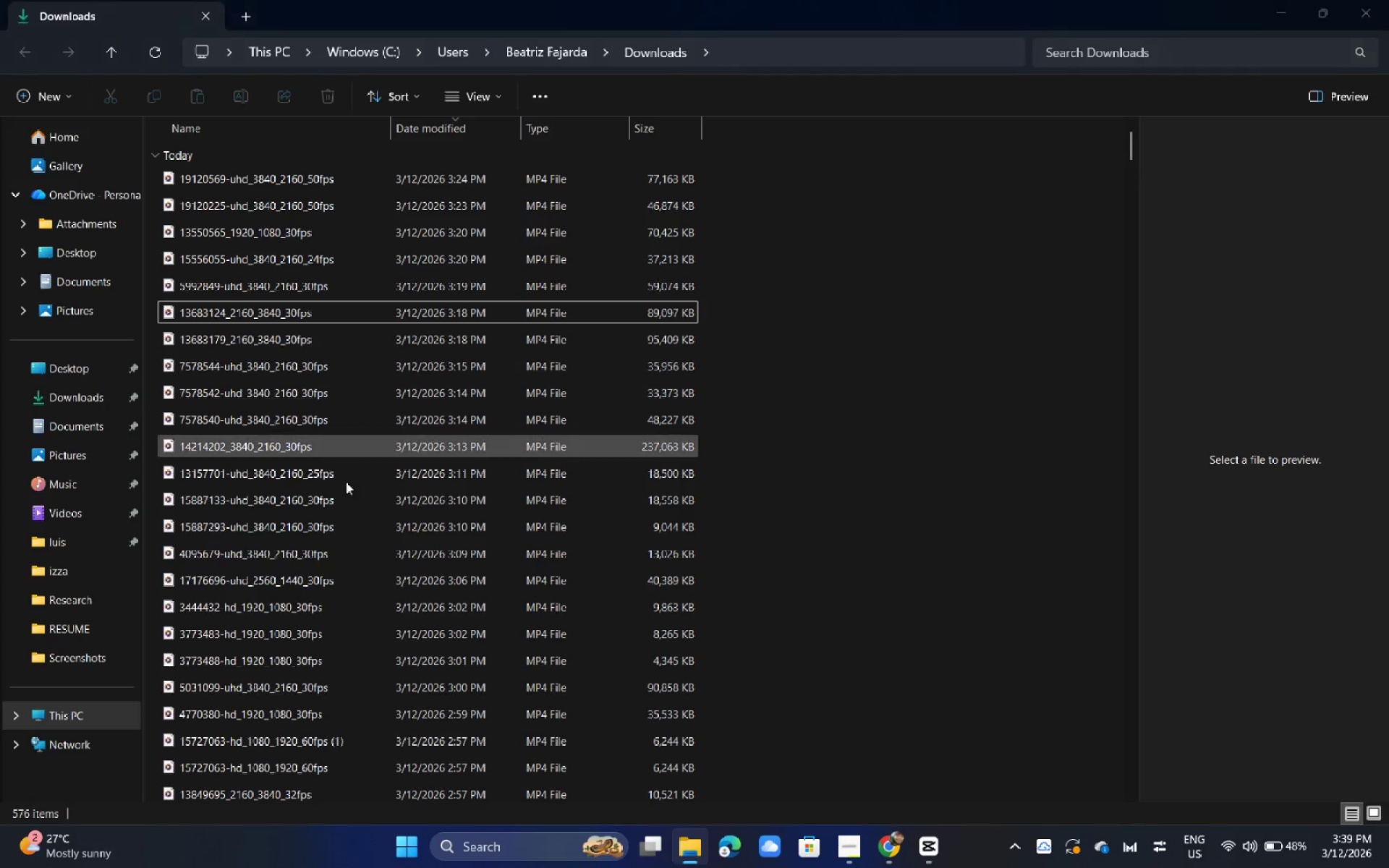 
key(Alt+Tab)
 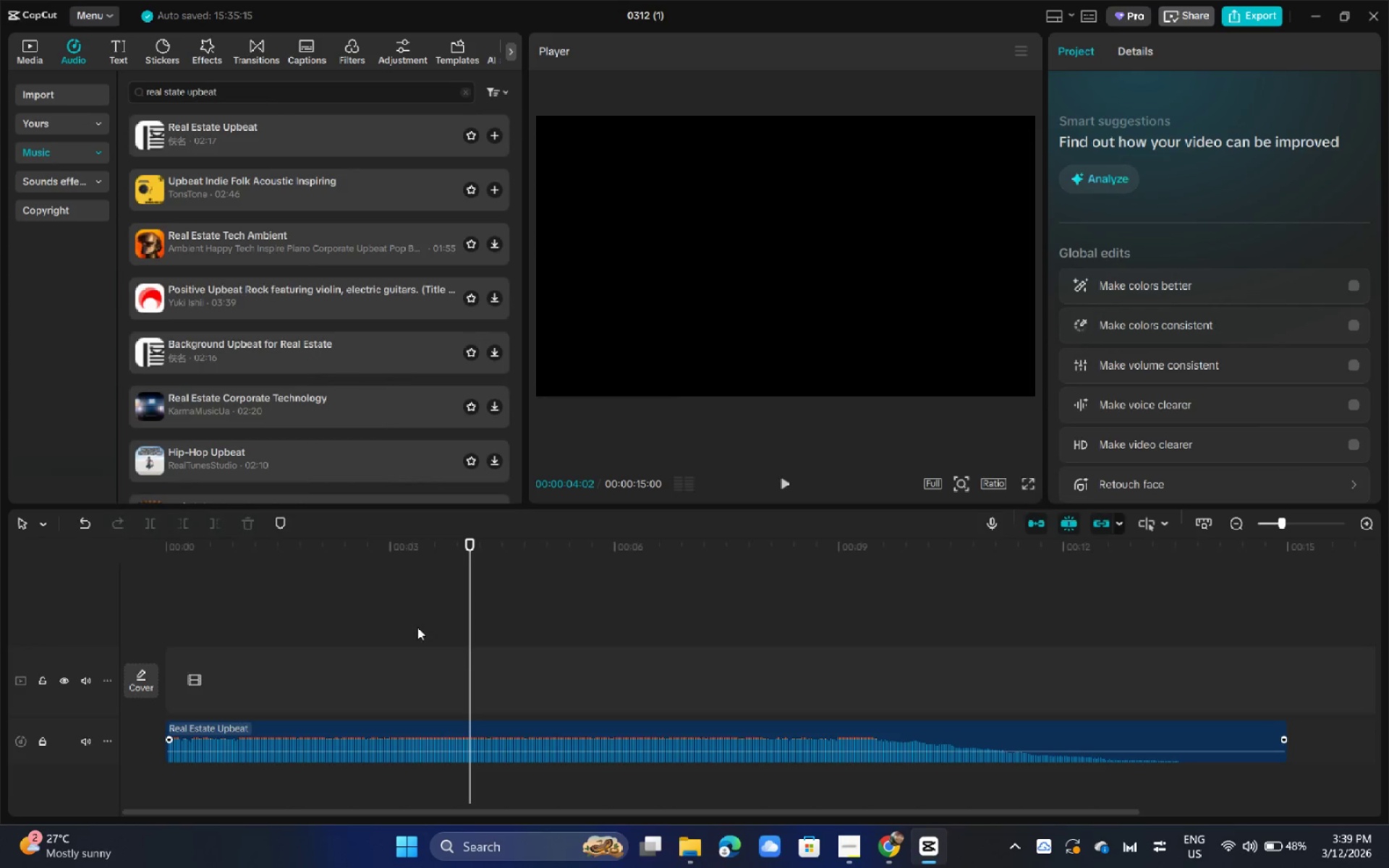 
left_click([417, 627])
 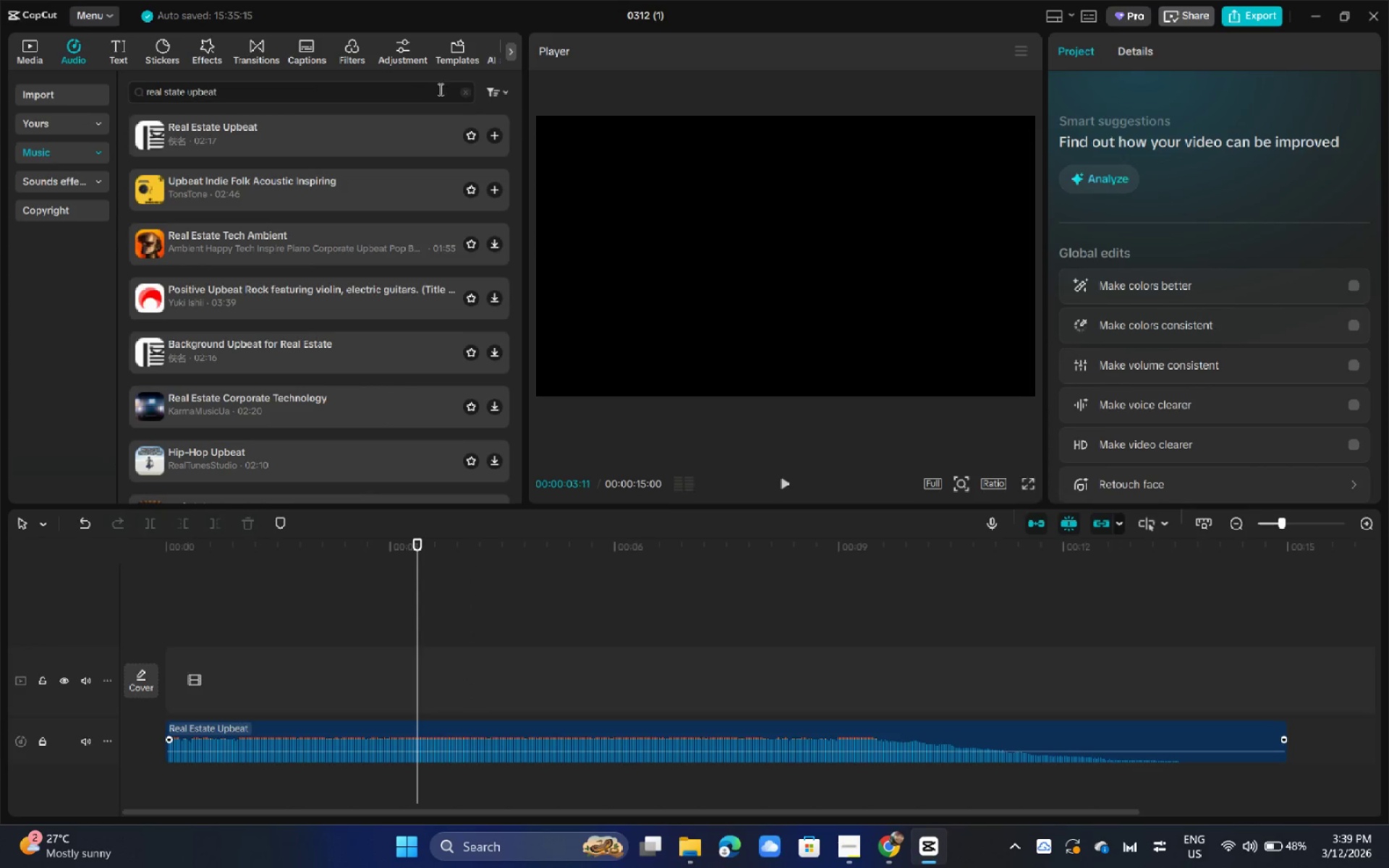 
left_click([468, 91])
 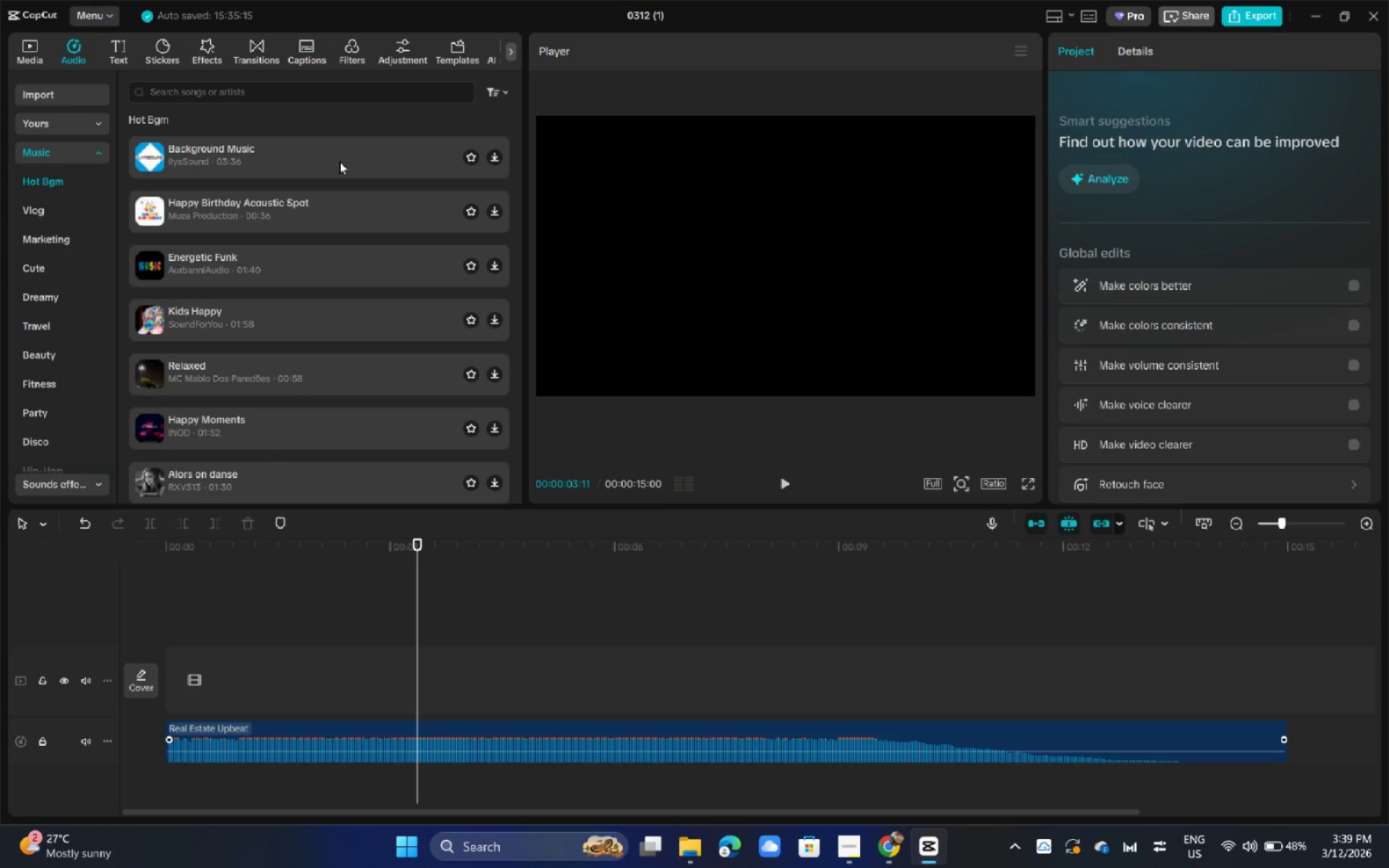 
wait(17.44)
 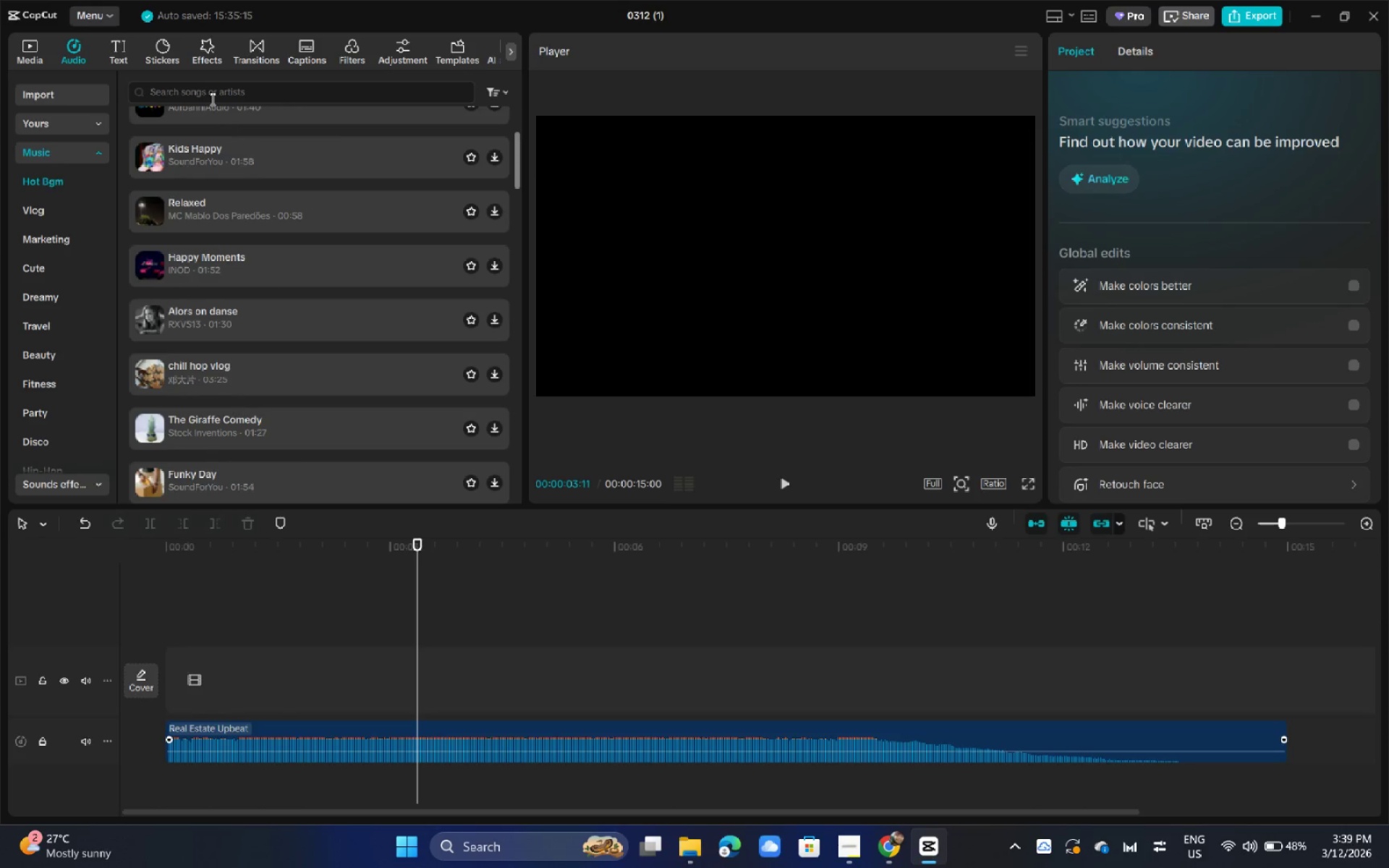 
left_click([212, 95])
 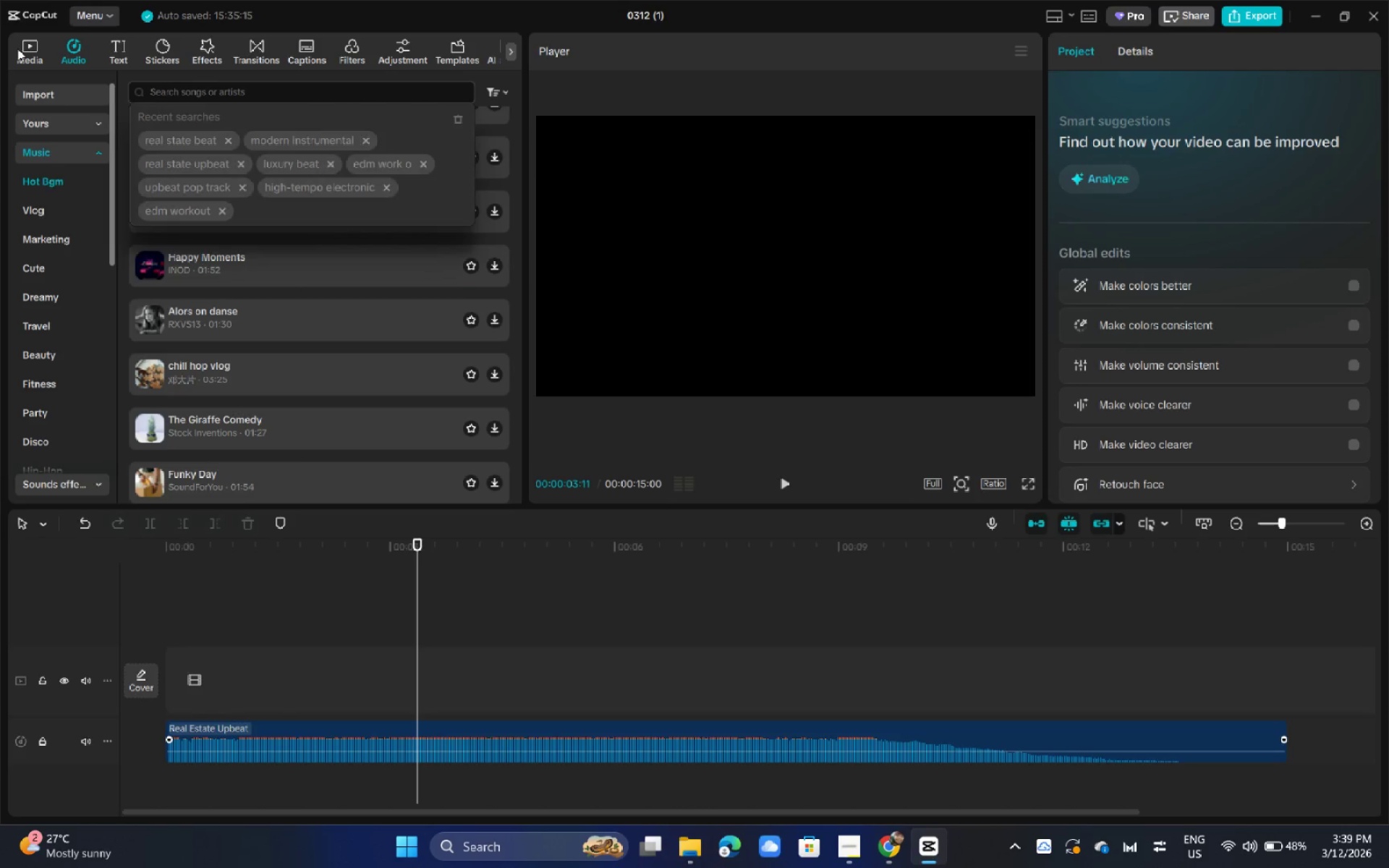 
scroll: coordinate [267, 206], scroll_direction: down, amount: 2.0
 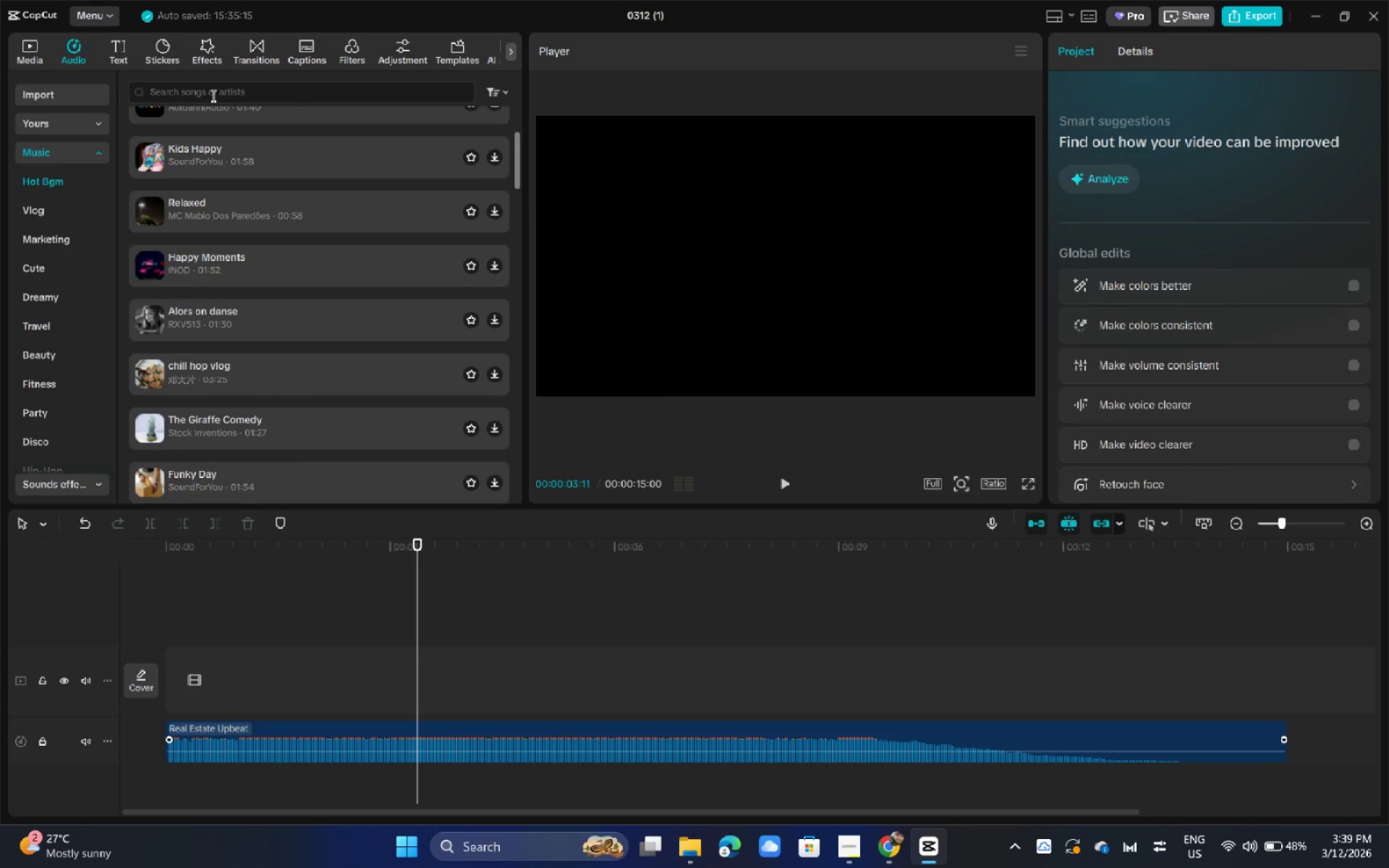 
left_click([17, 48])
 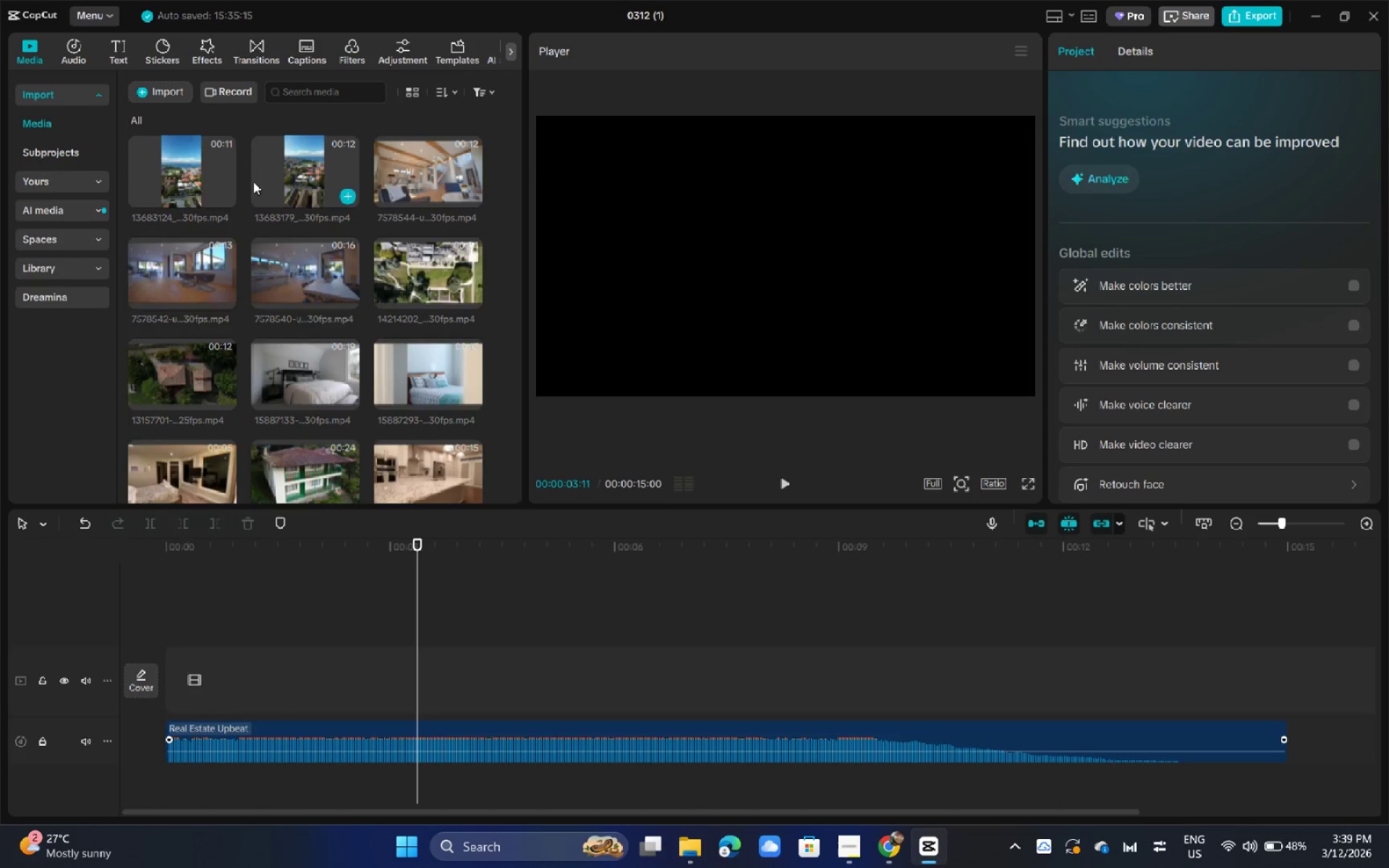 
scroll: coordinate [248, 183], scroll_direction: down, amount: 5.0
 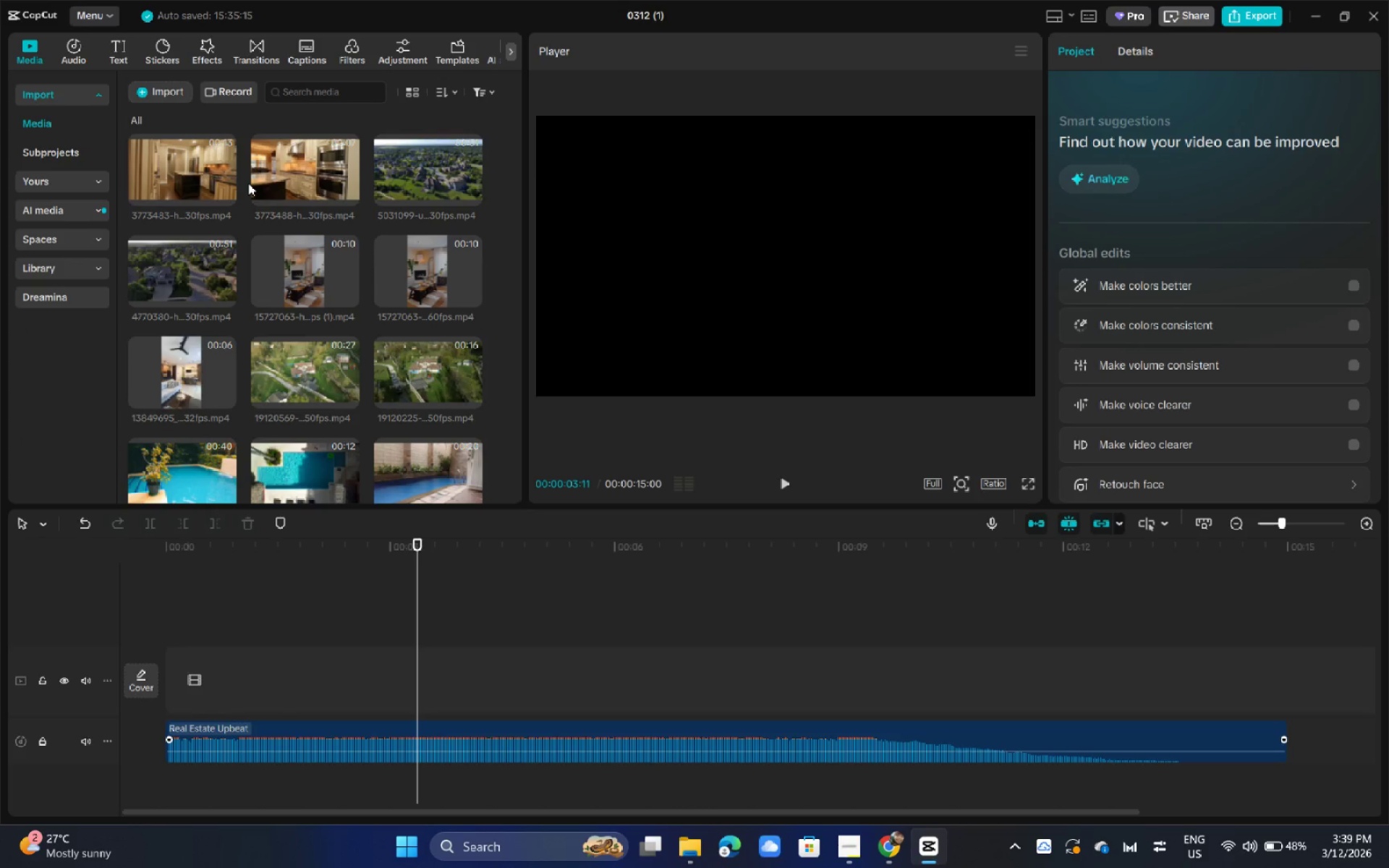 
wait(7.24)
 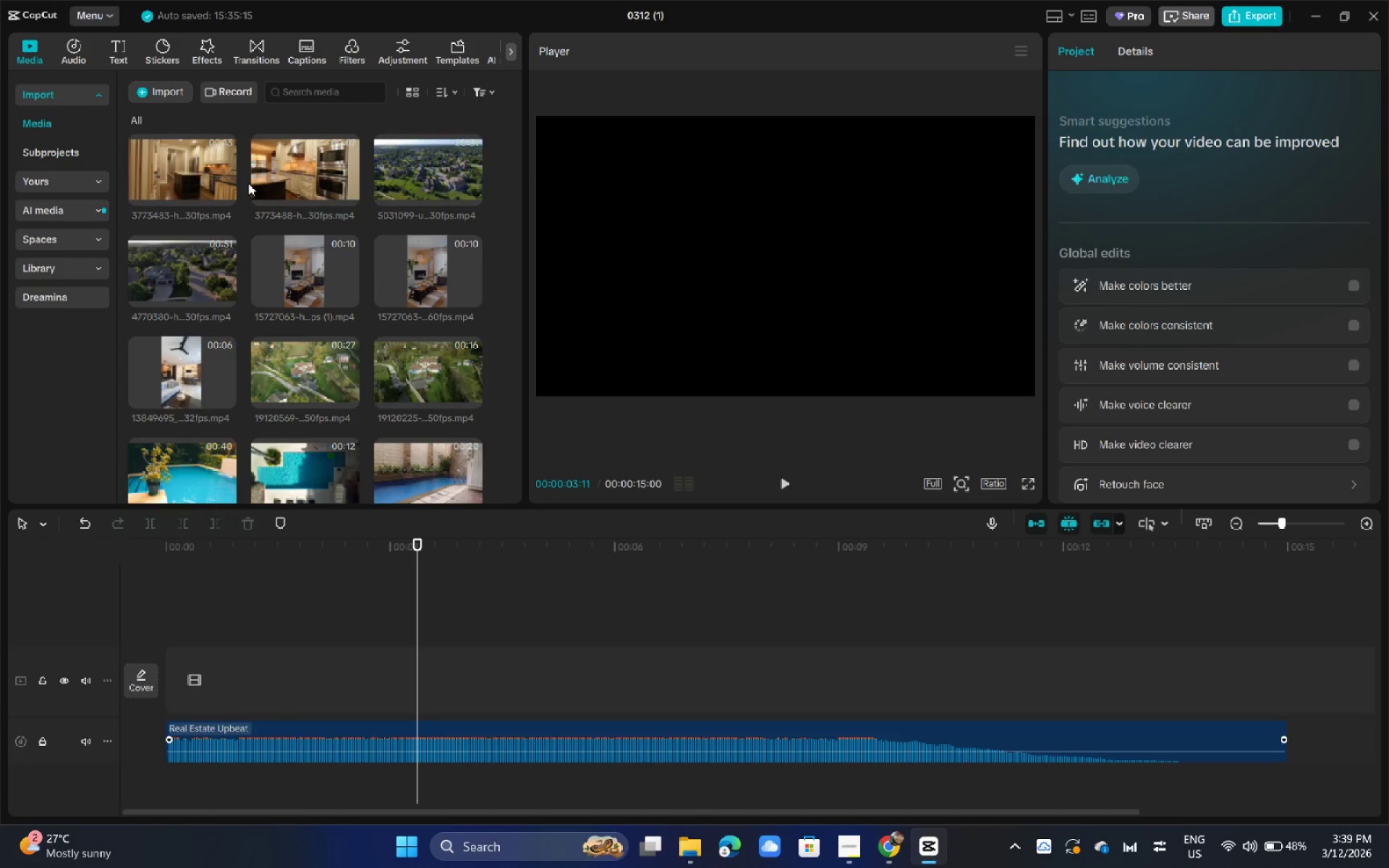 
scroll: coordinate [312, 290], scroll_direction: down, amount: 4.0
 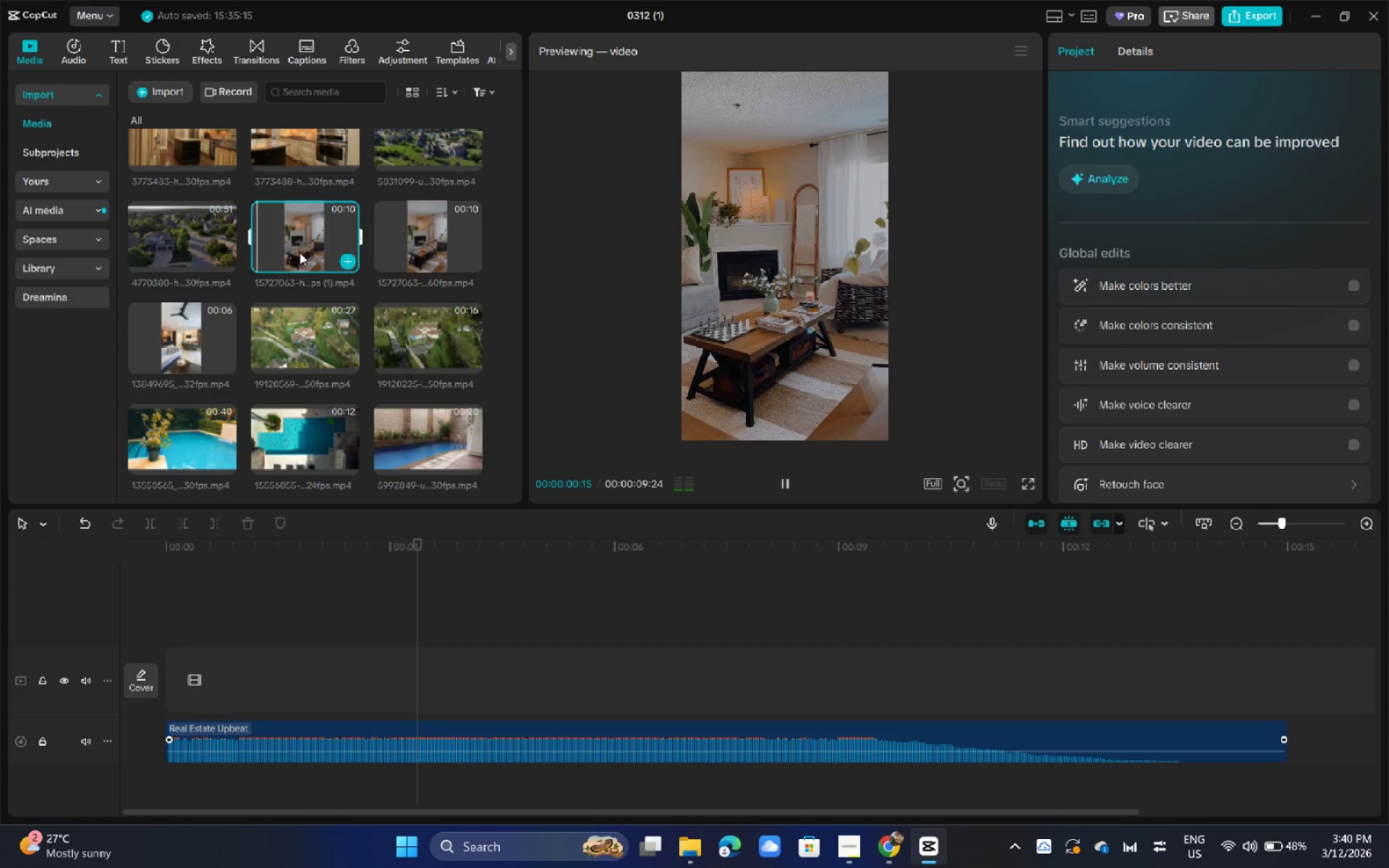 
left_click_drag(start_coordinate=[300, 252], to_coordinate=[182, 688])
 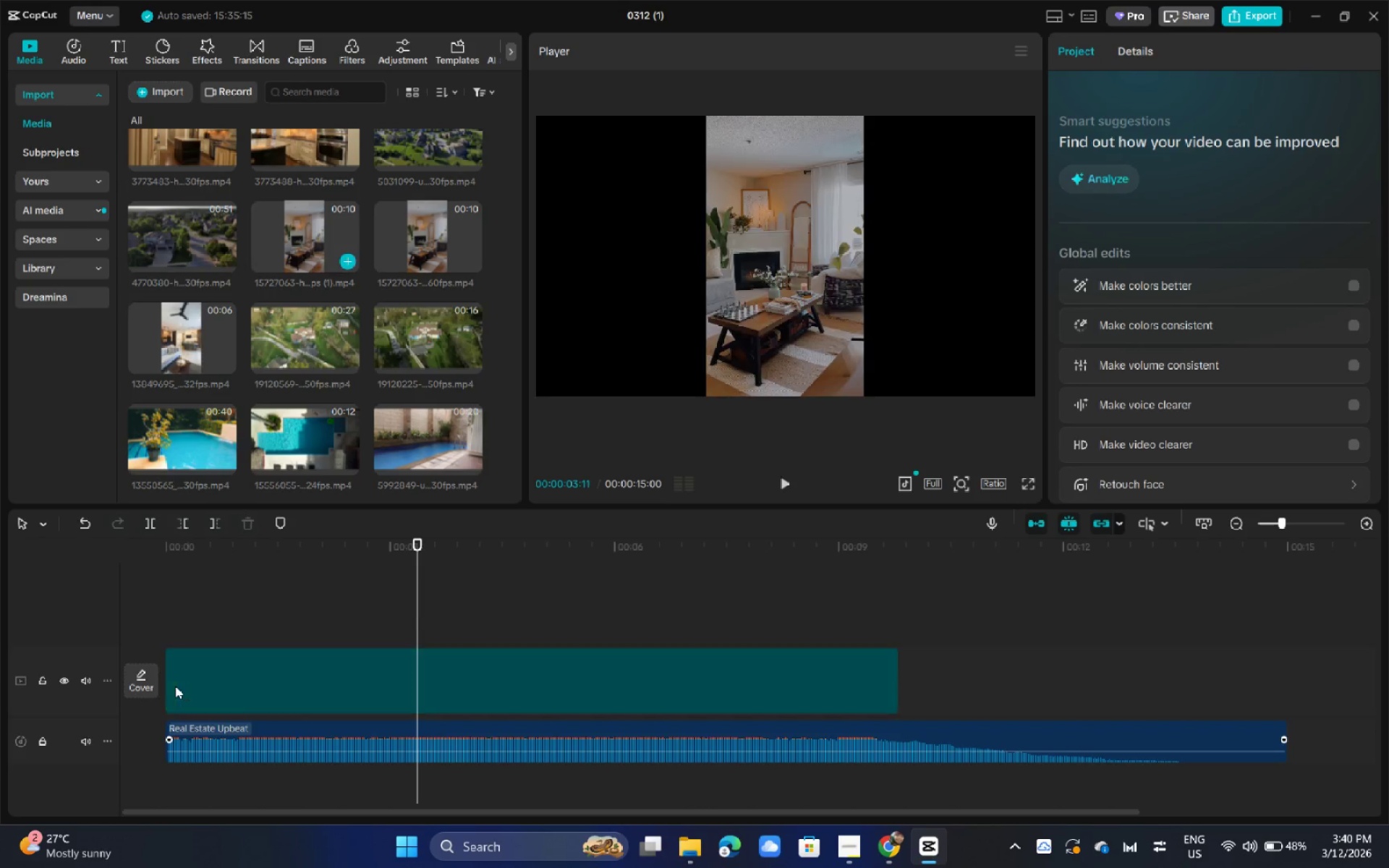 
left_click([180, 688])
 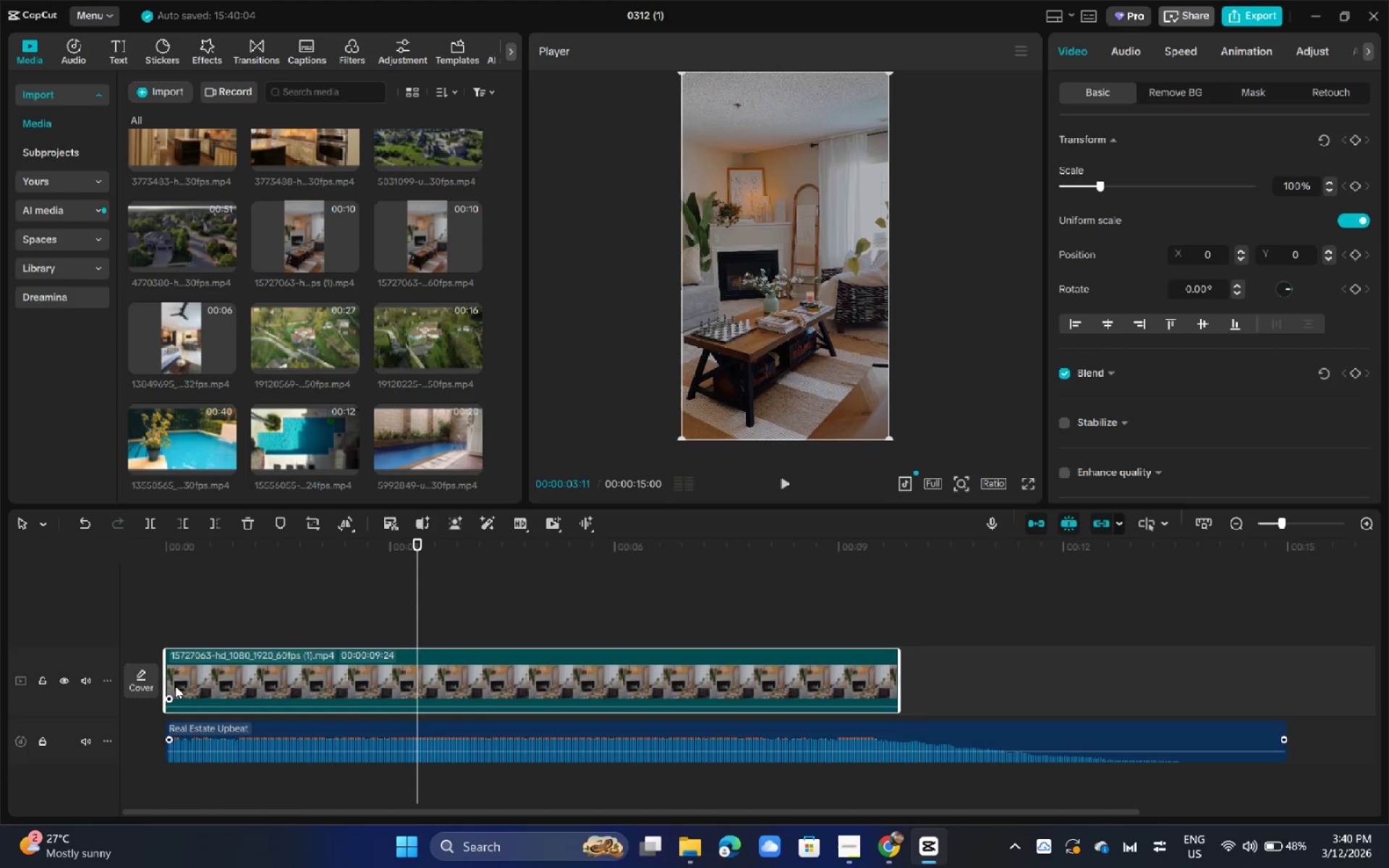 
wait(19.67)
 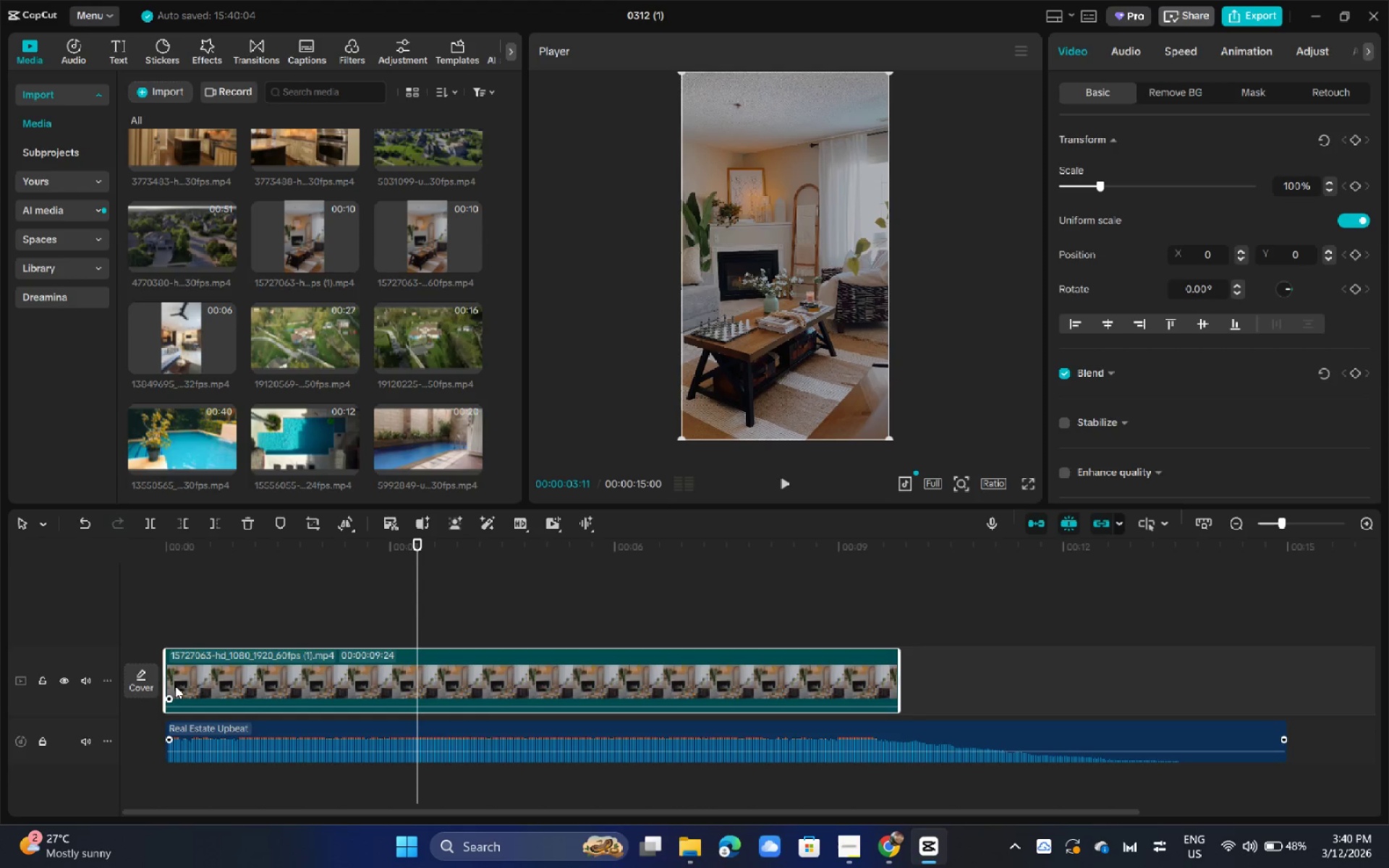 
left_click_drag(start_coordinate=[185, 551], to_coordinate=[106, 552])
 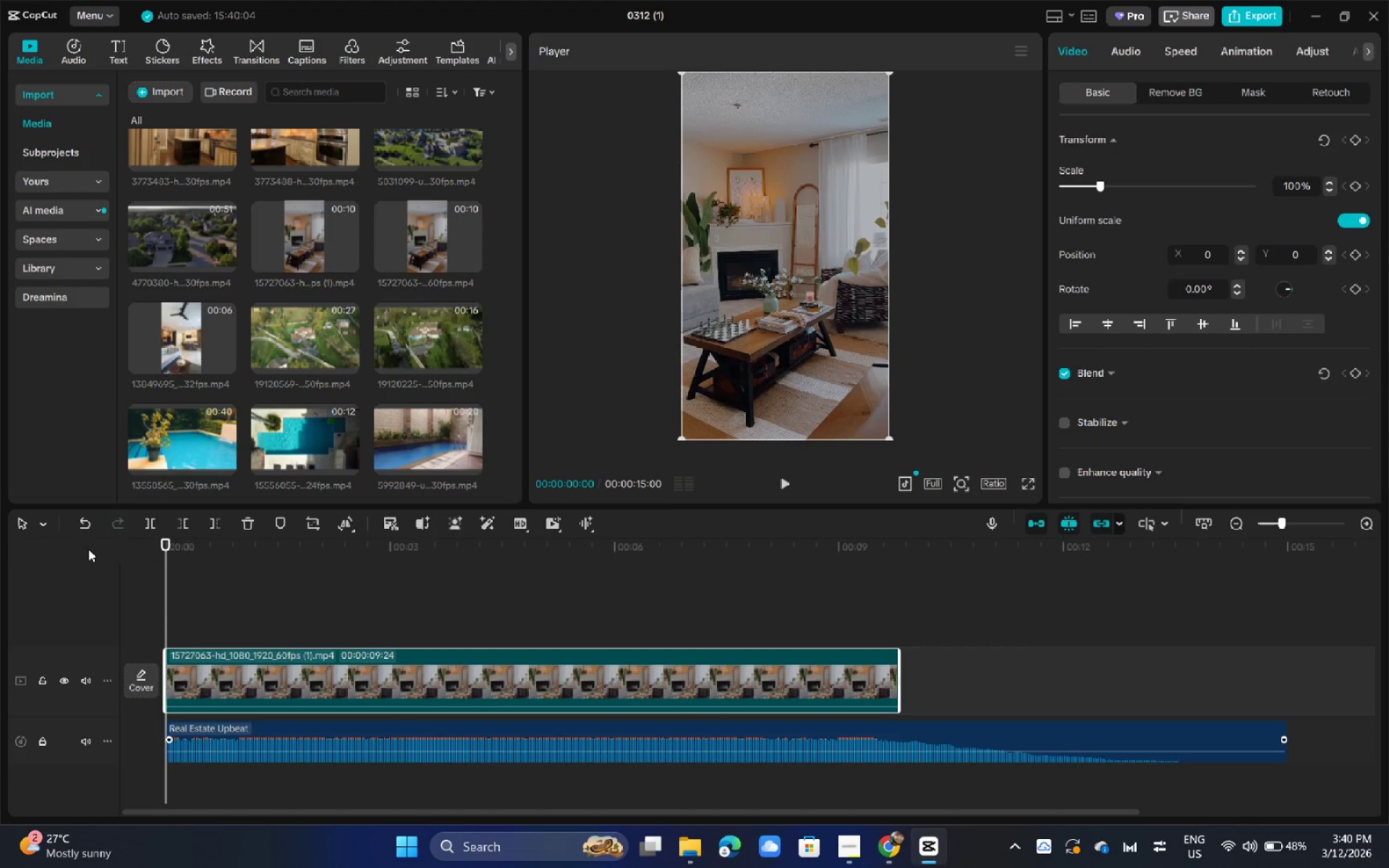 
key(Space)
 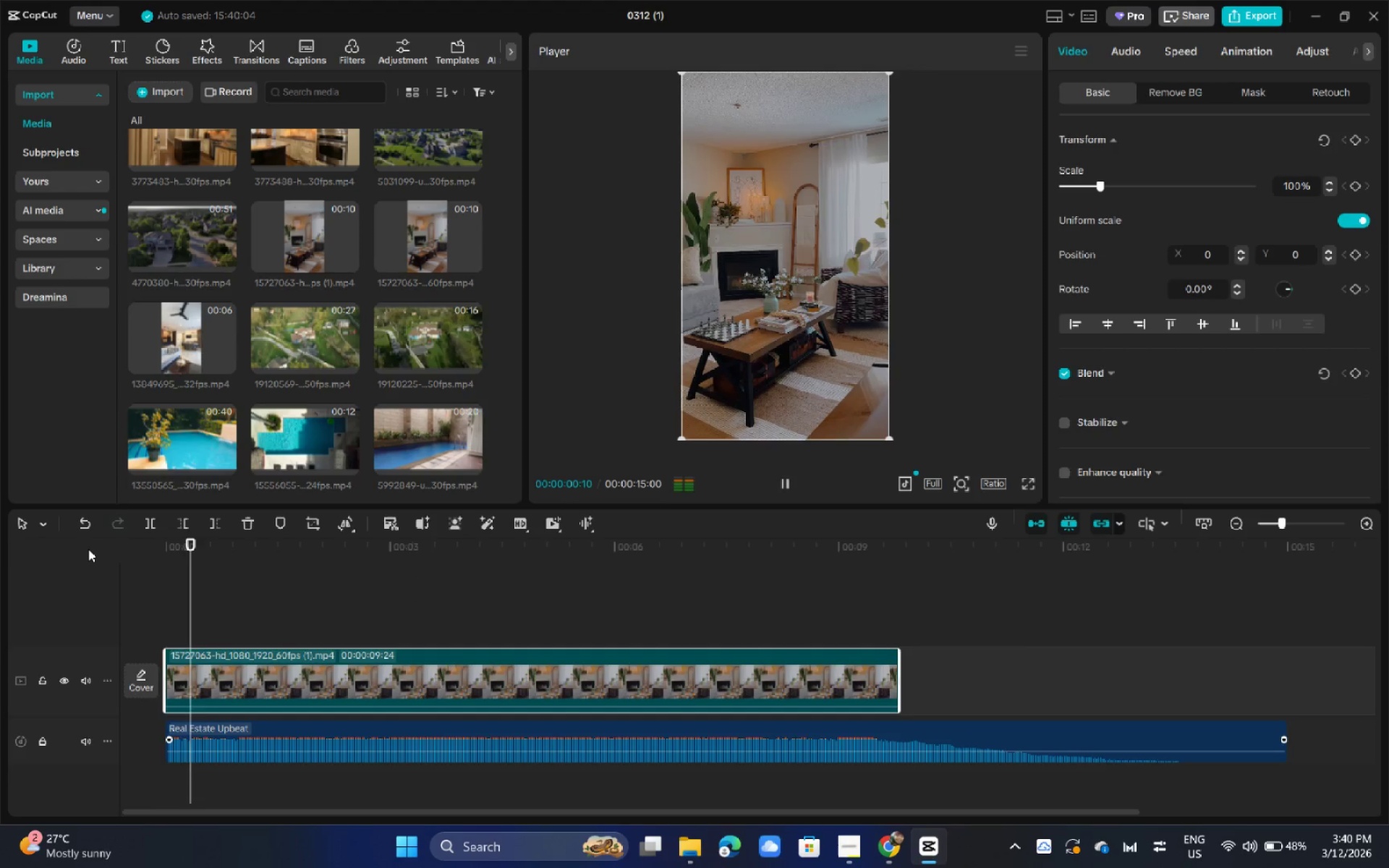 
key(Space)
 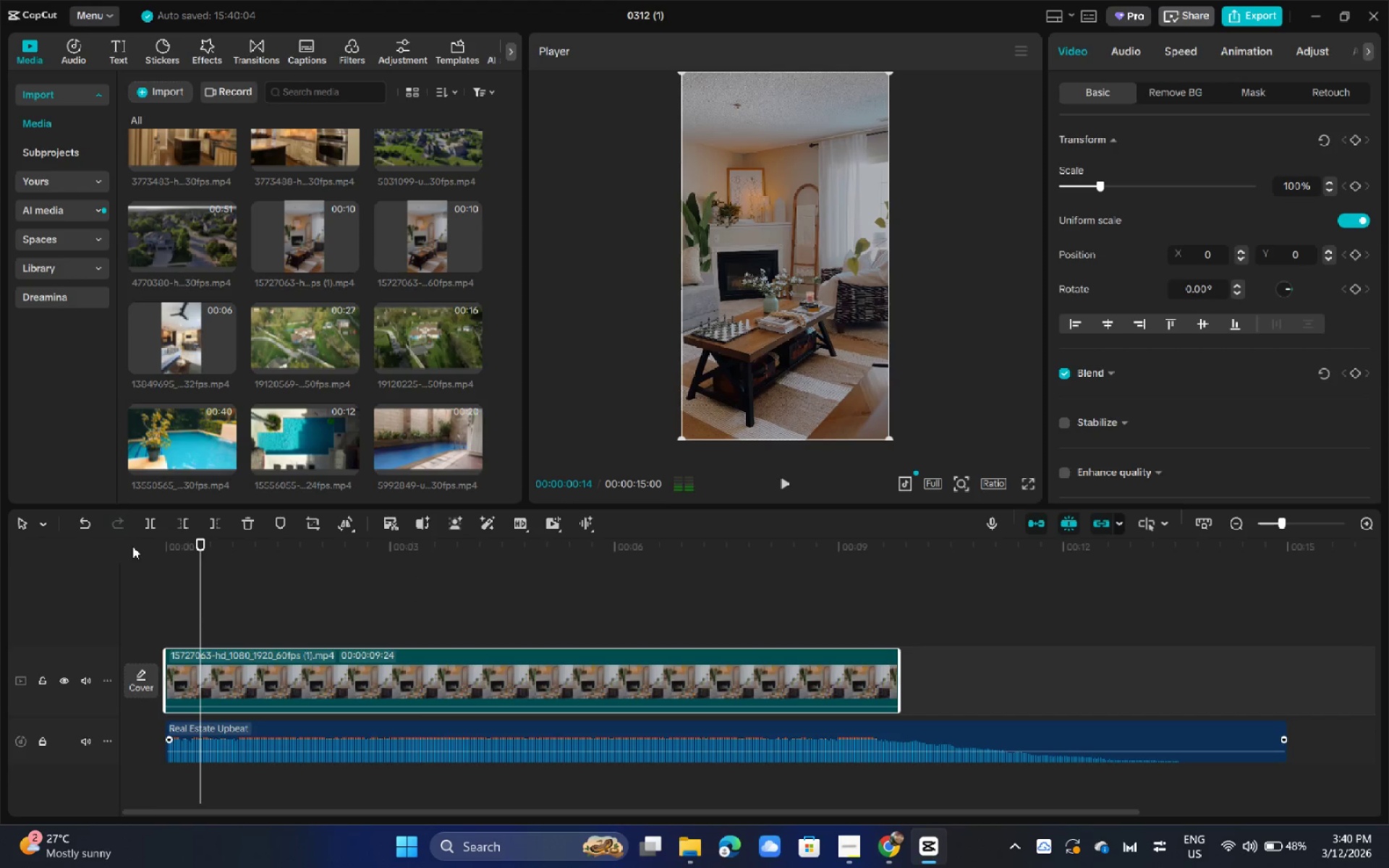 
left_click_drag(start_coordinate=[132, 546], to_coordinate=[116, 549])
 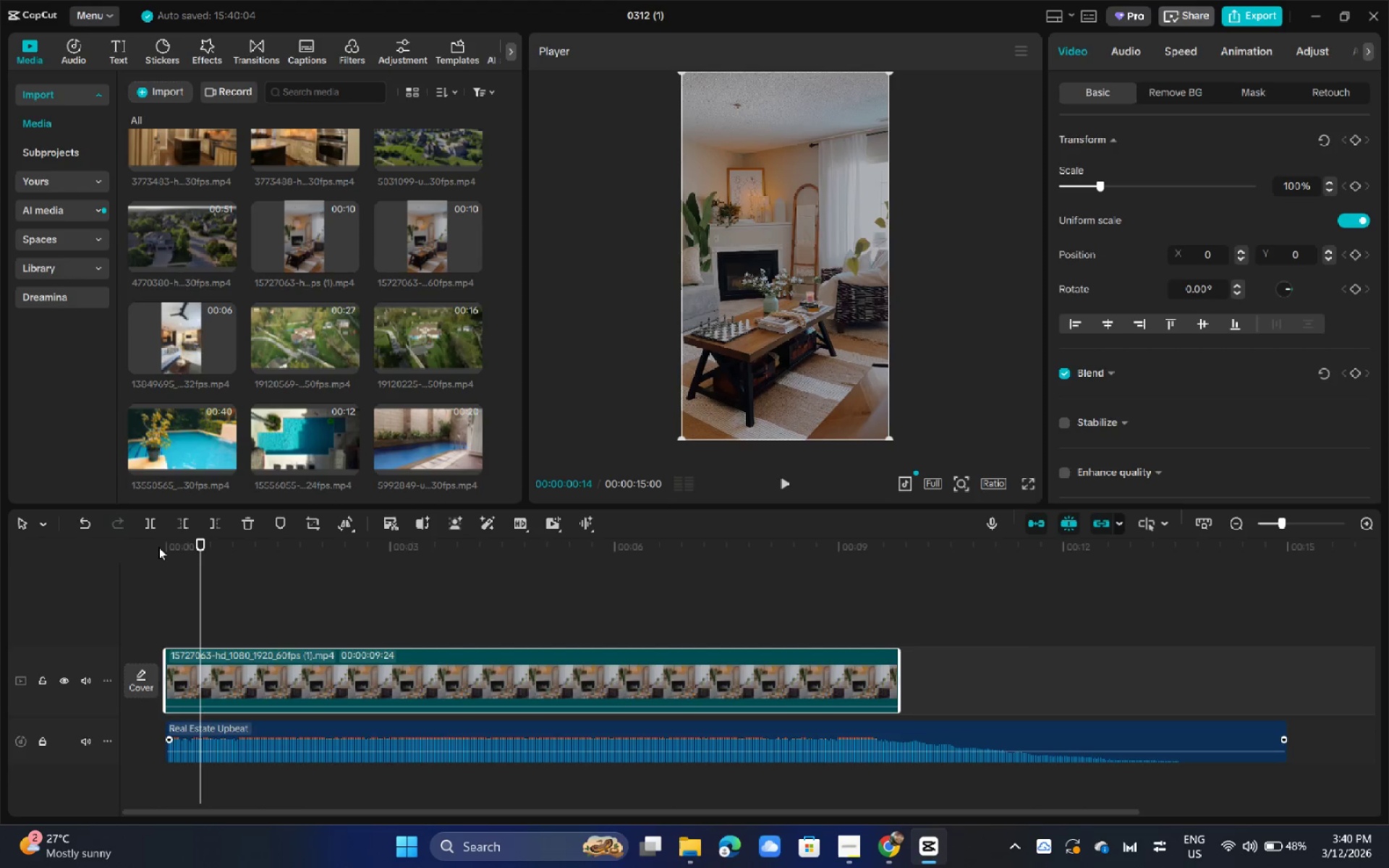 
left_click_drag(start_coordinate=[159, 546], to_coordinate=[165, 547])
 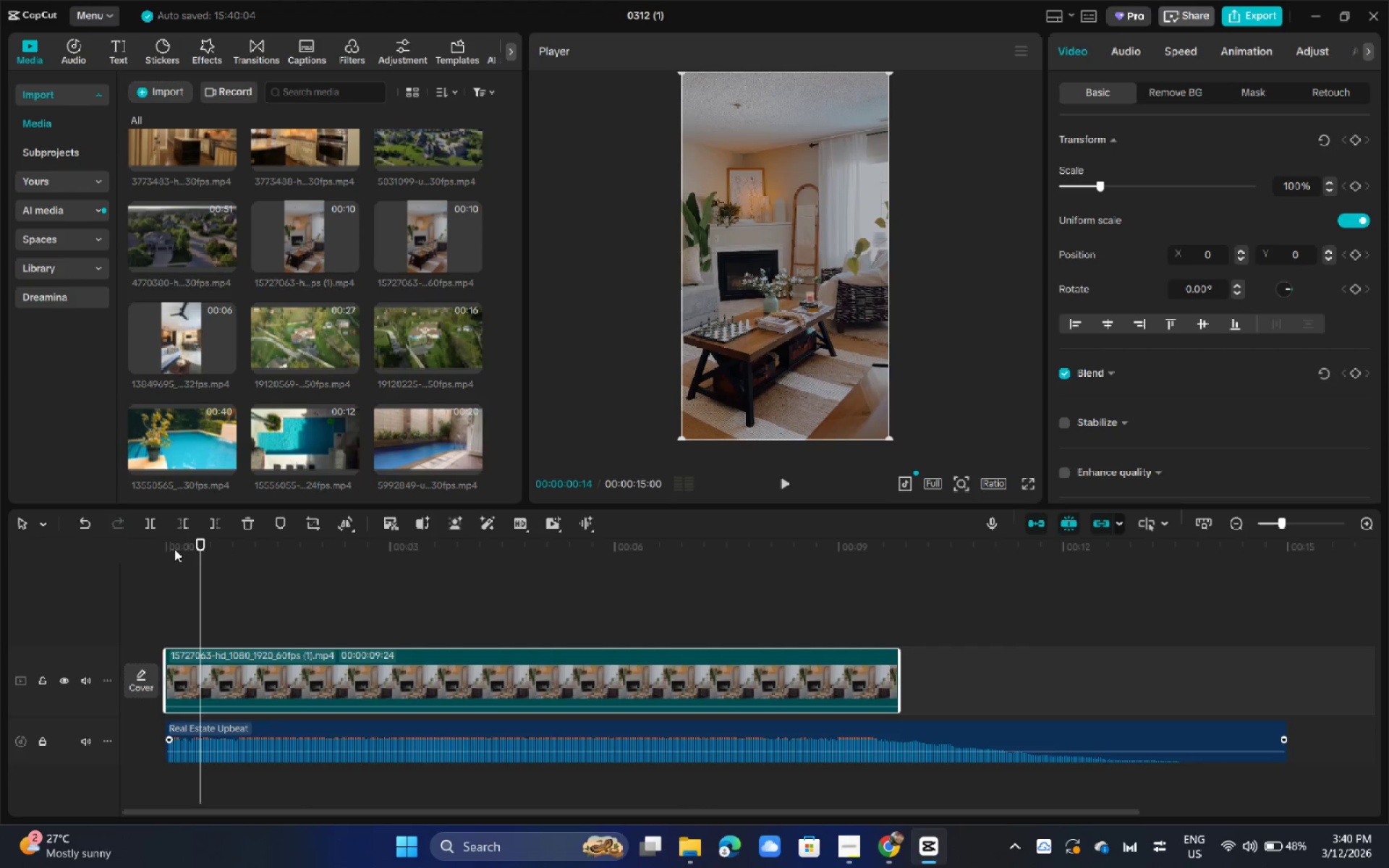 
left_click_drag(start_coordinate=[174, 549], to_coordinate=[120, 545])
 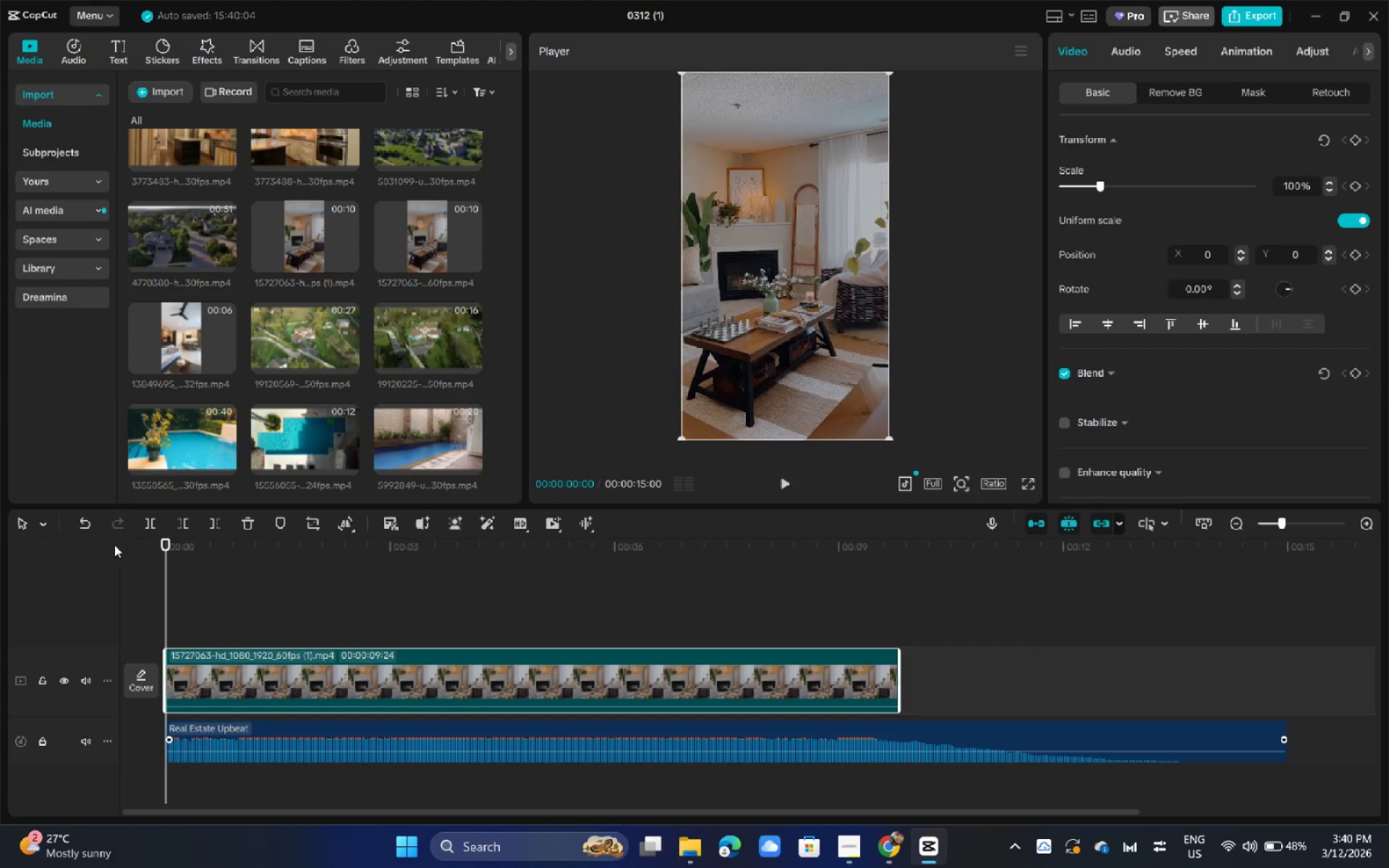 
key(Space)
 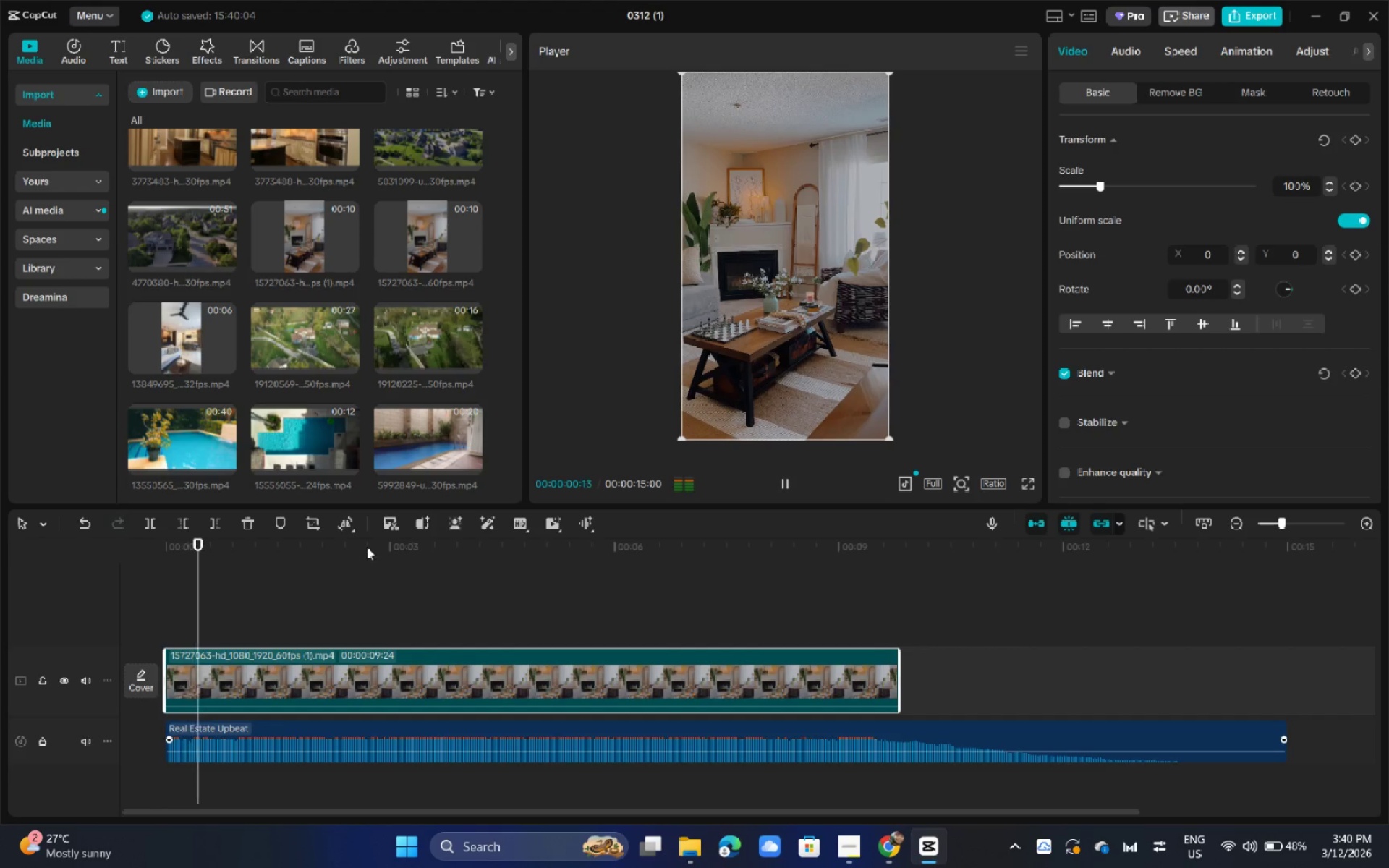 
left_click_drag(start_coordinate=[365, 548], to_coordinate=[391, 549])
 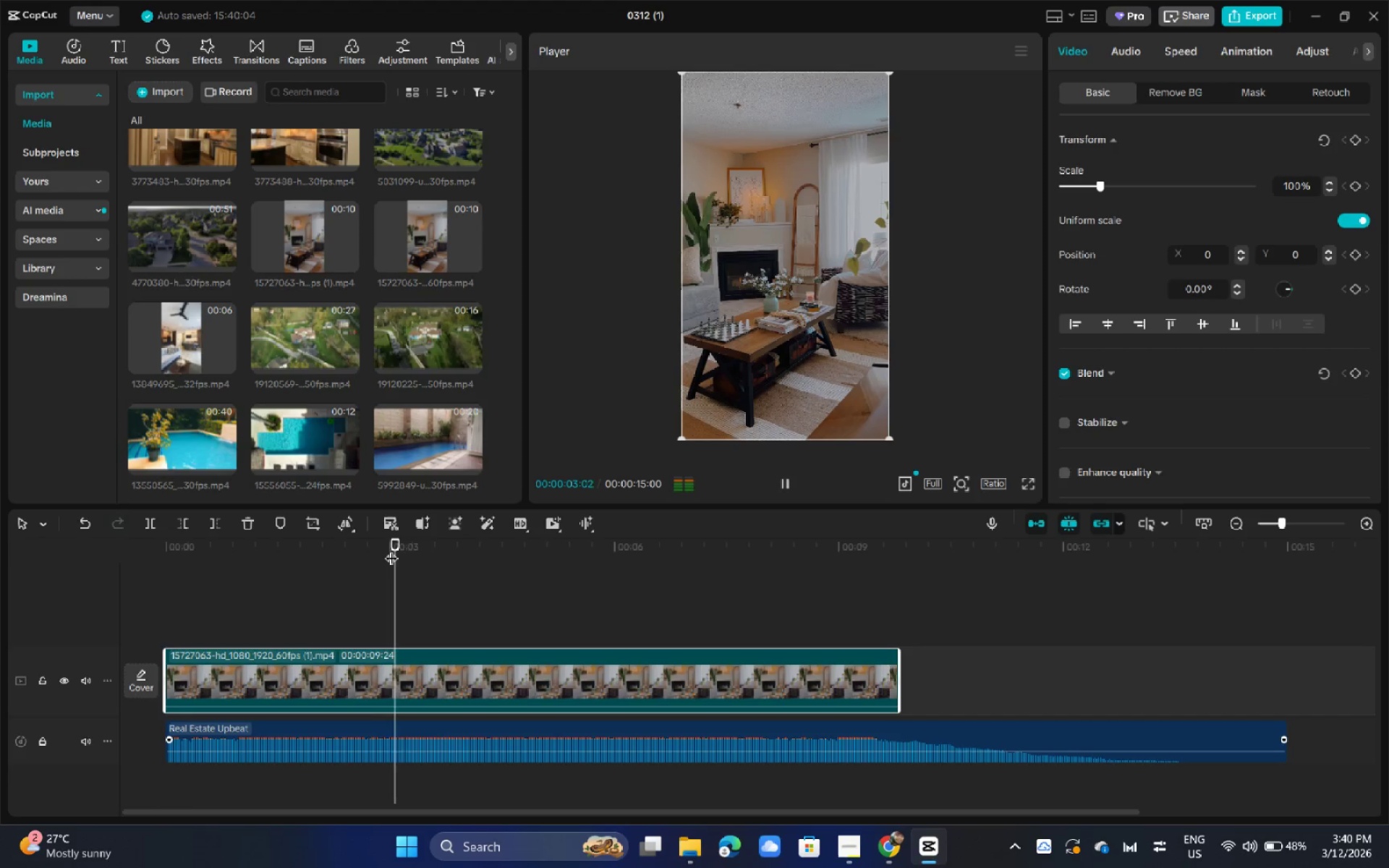 
key(Space)
 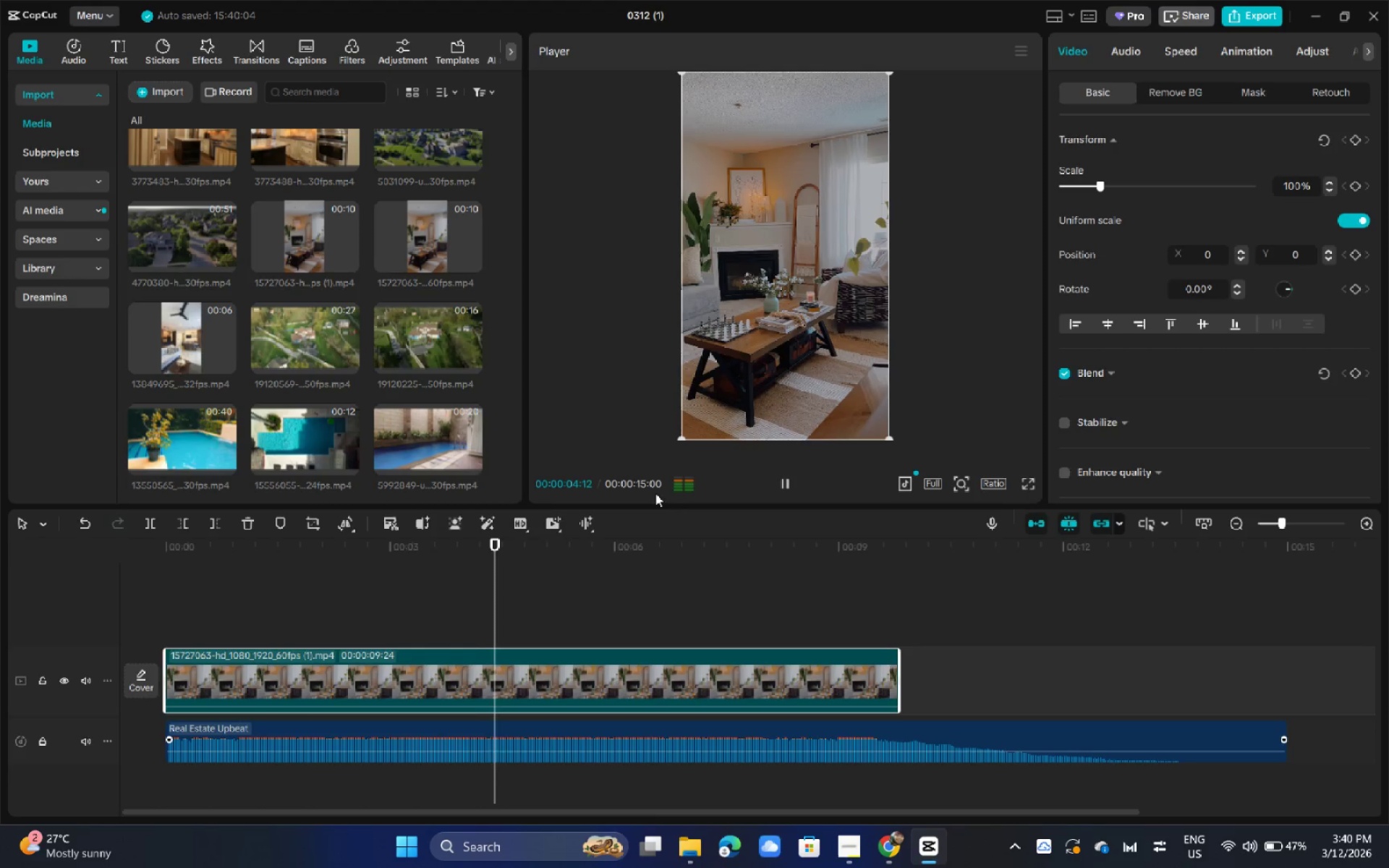 
left_click_drag(start_coordinate=[357, 549], to_coordinate=[38, 571])
 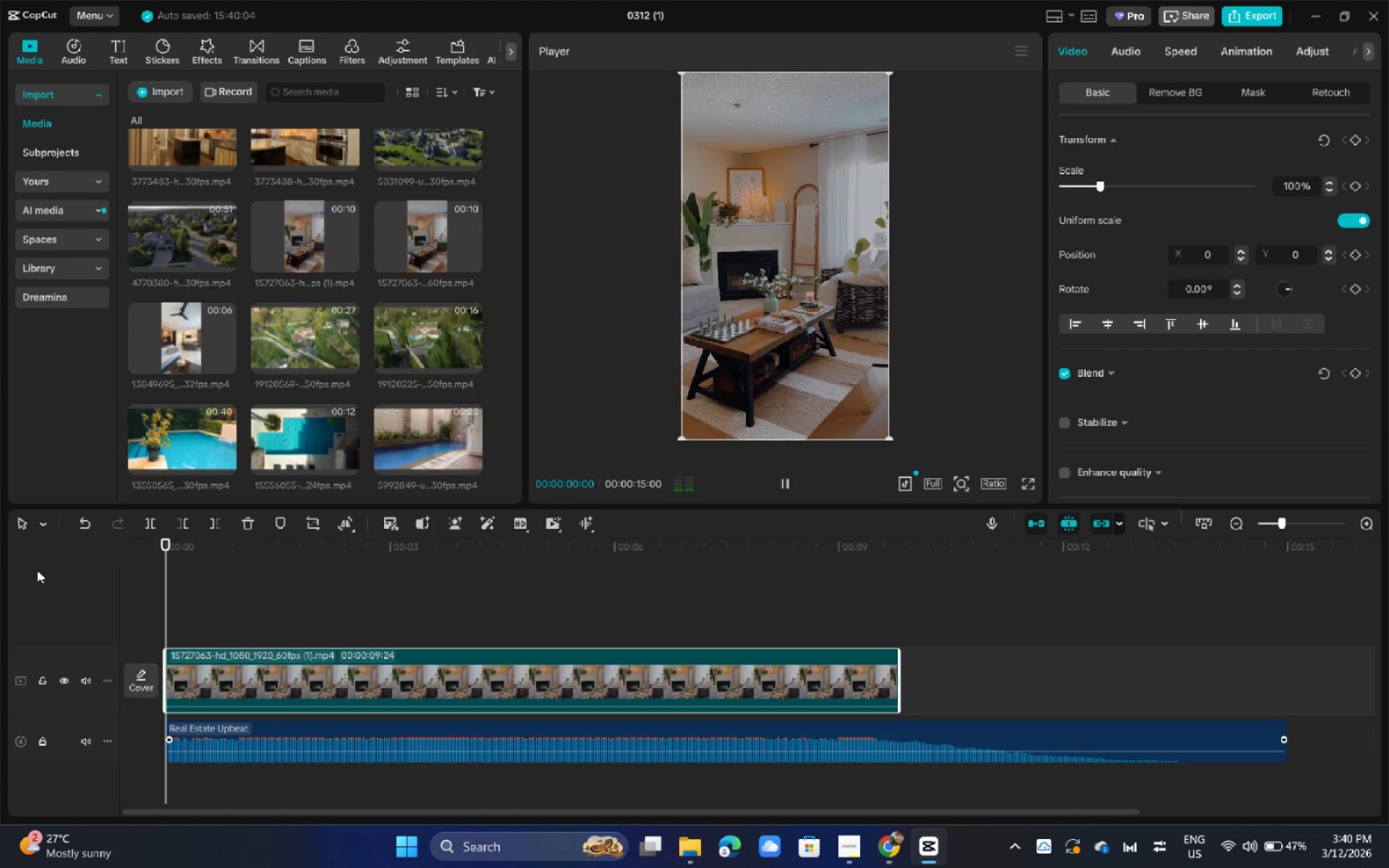 
key(Space)
 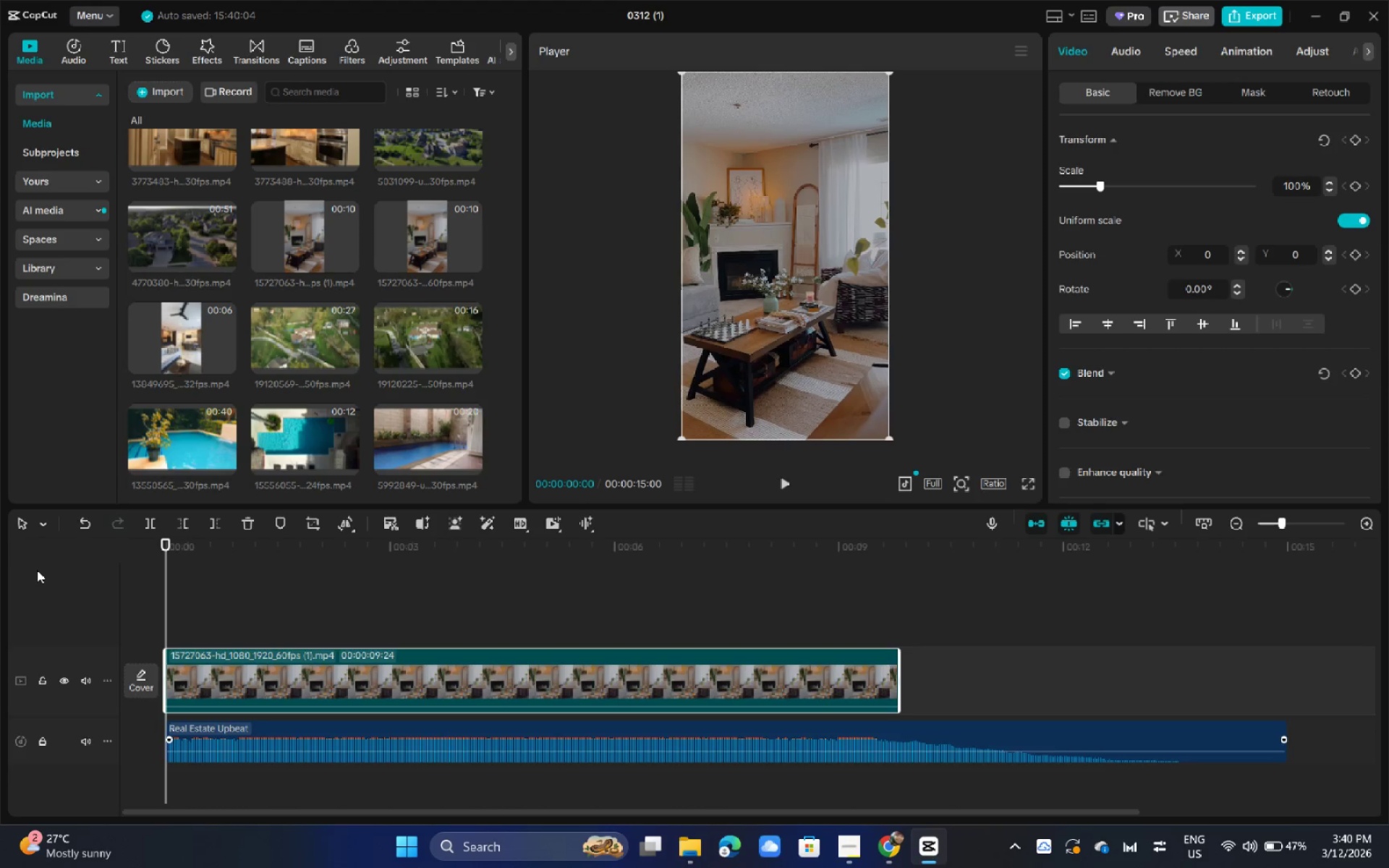 
key(Space)
 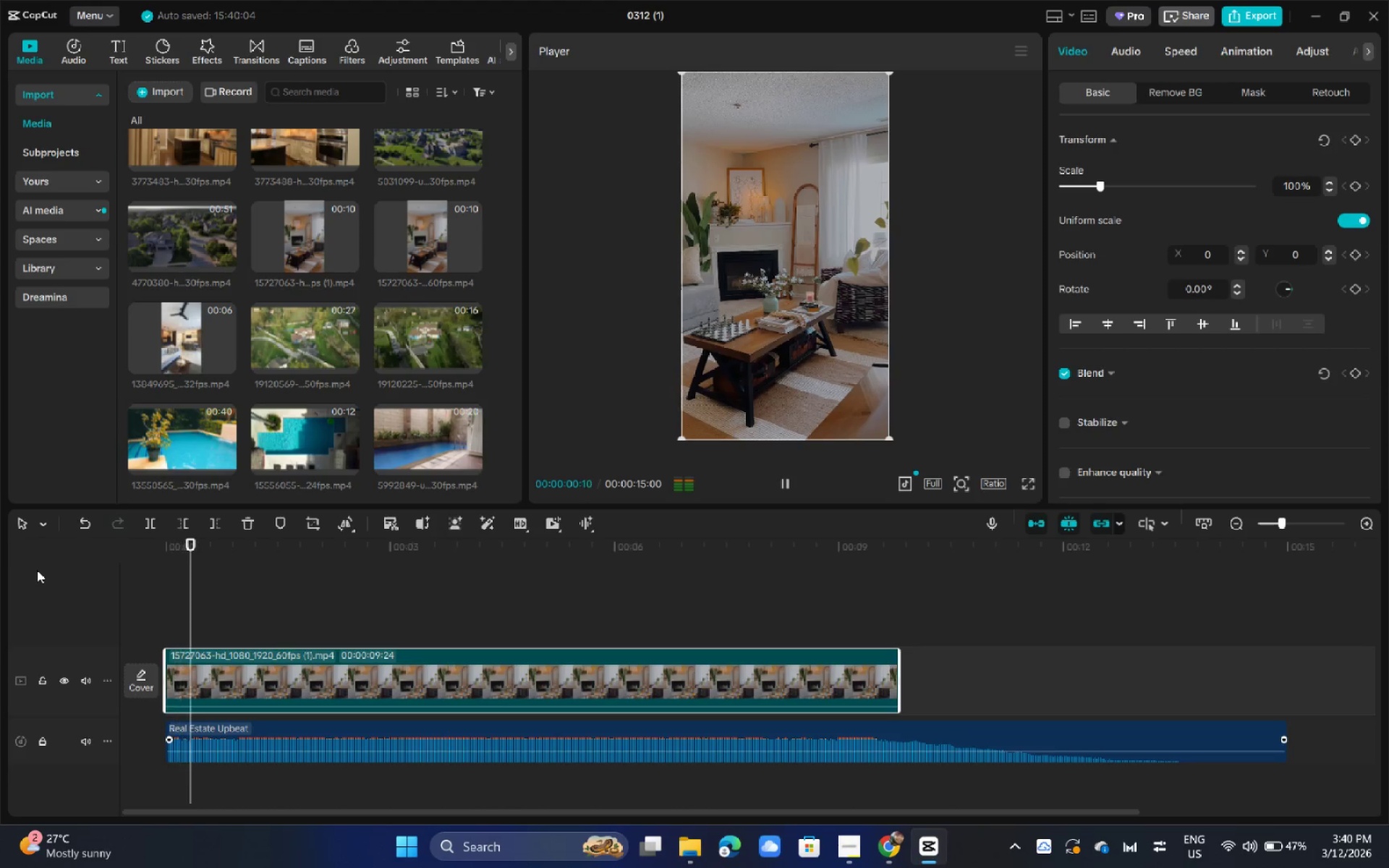 
key(Space)
 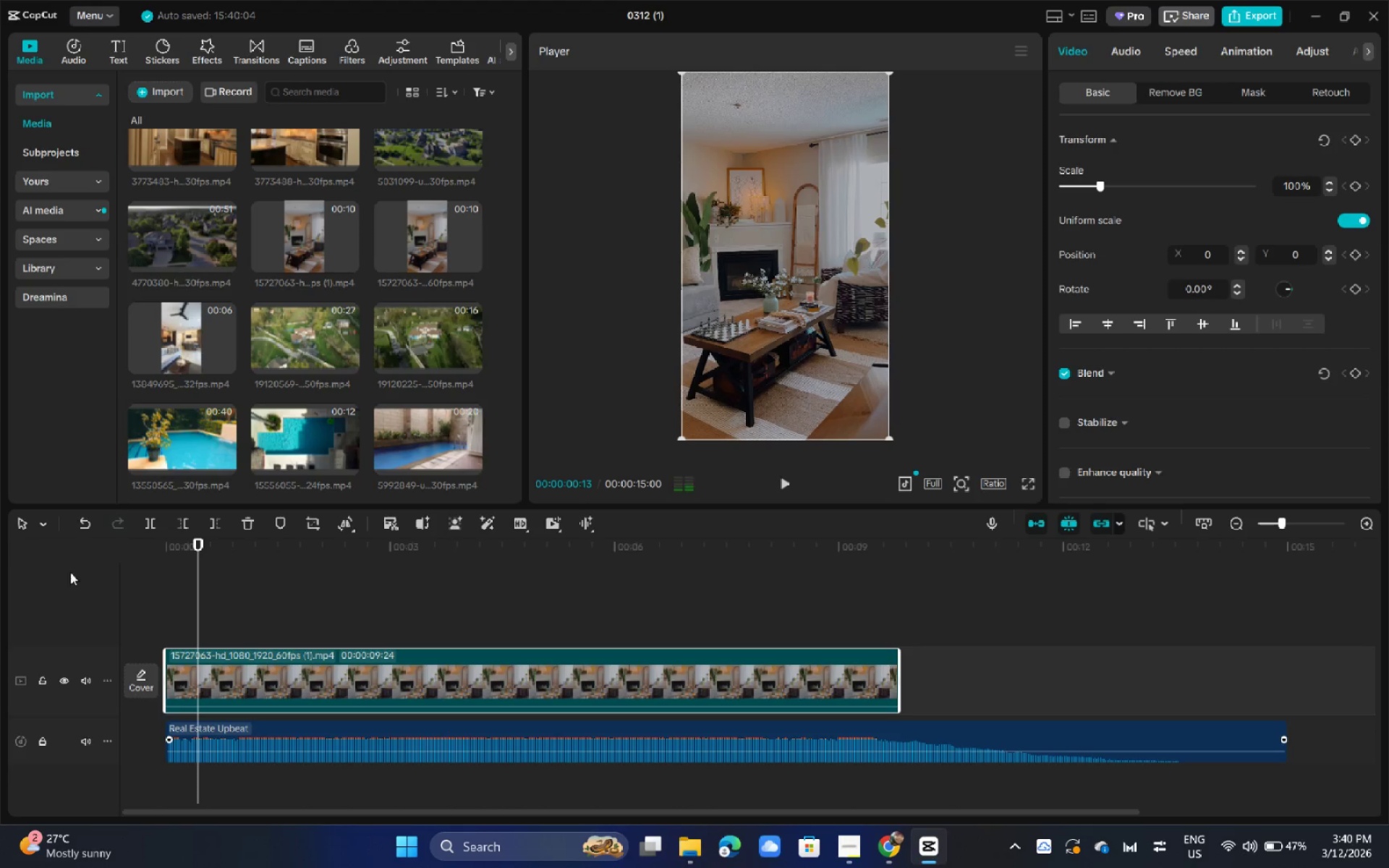 
key(Space)
 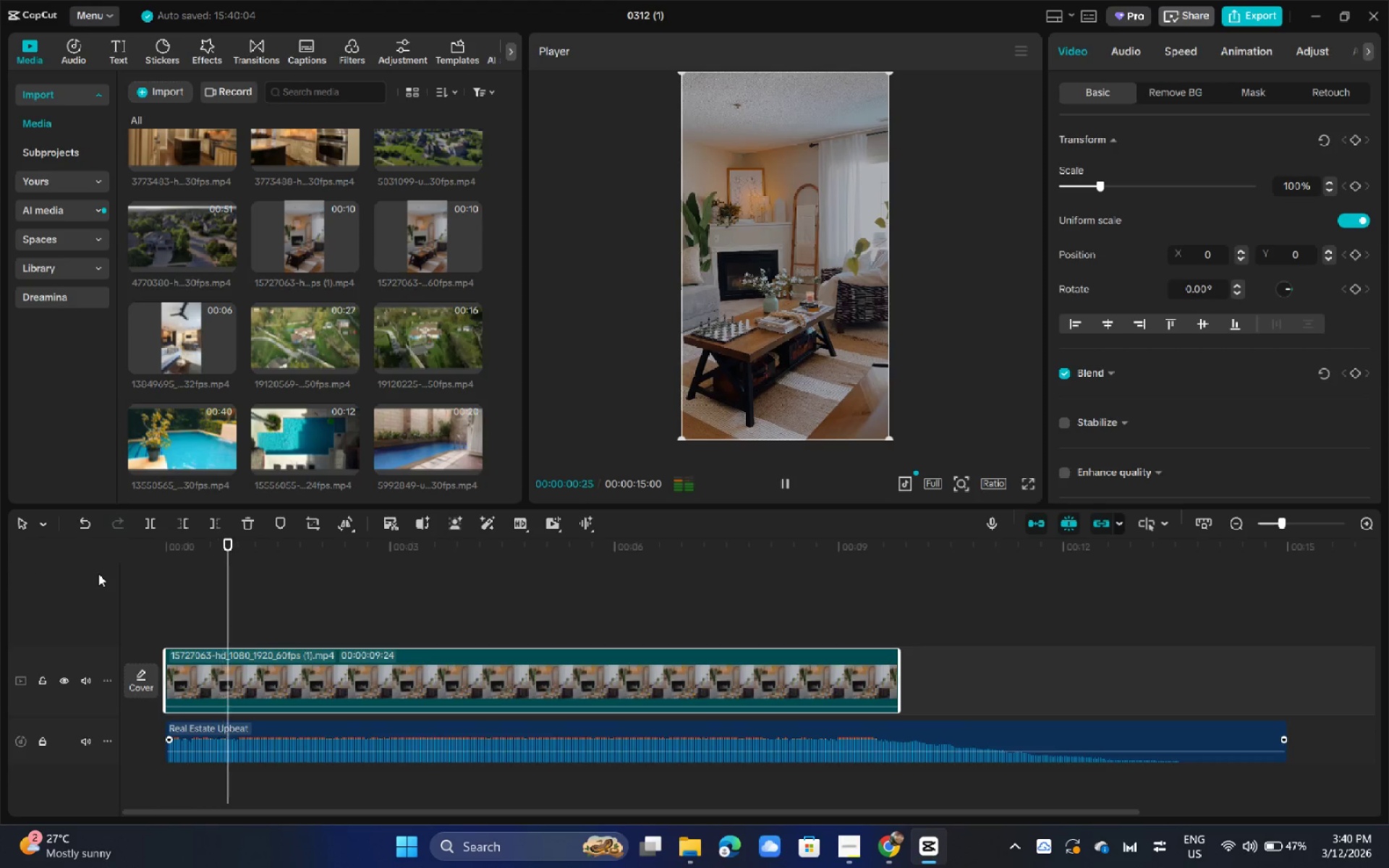 
key(Space)
 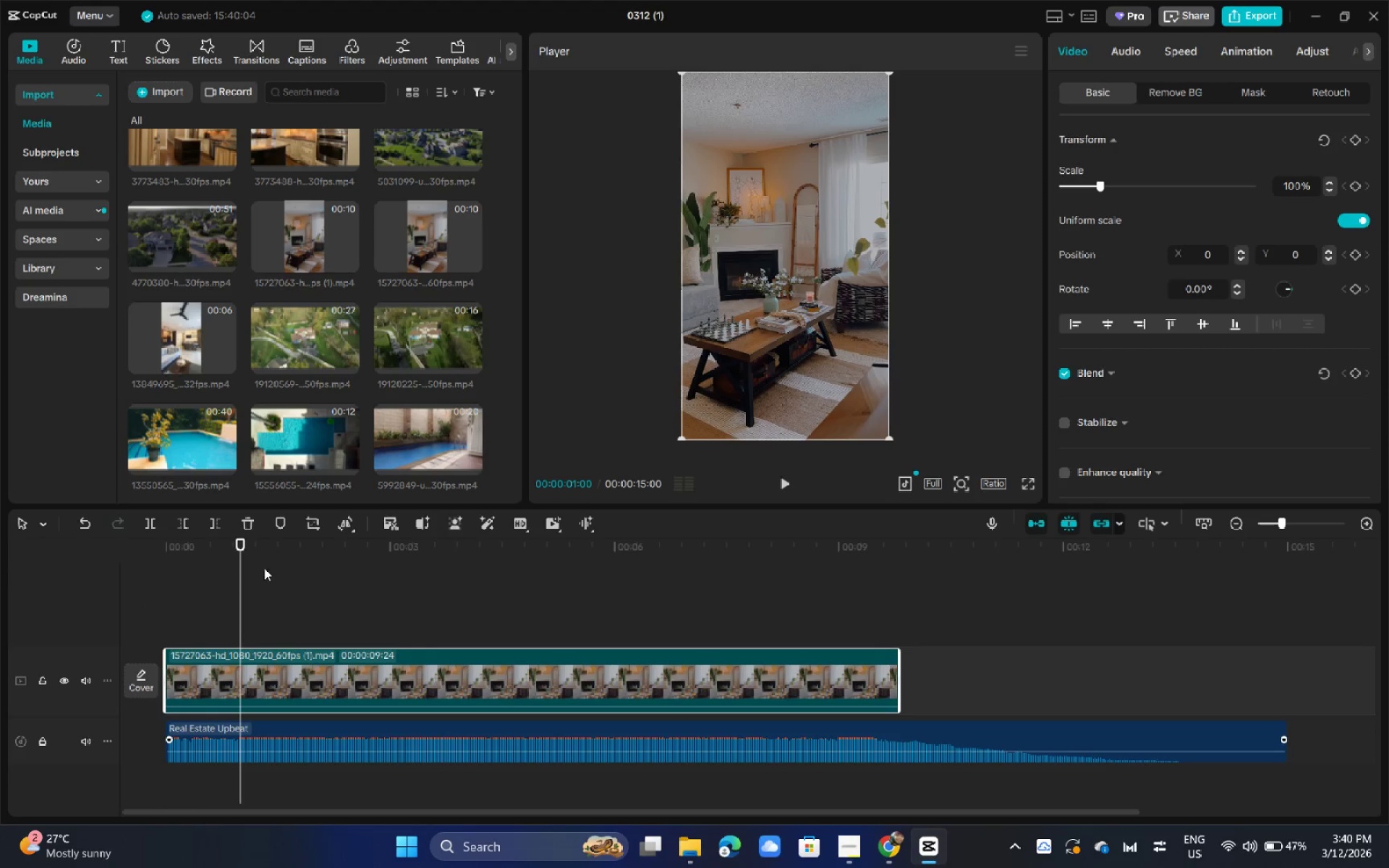 
left_click_drag(start_coordinate=[252, 549], to_coordinate=[239, 550])
 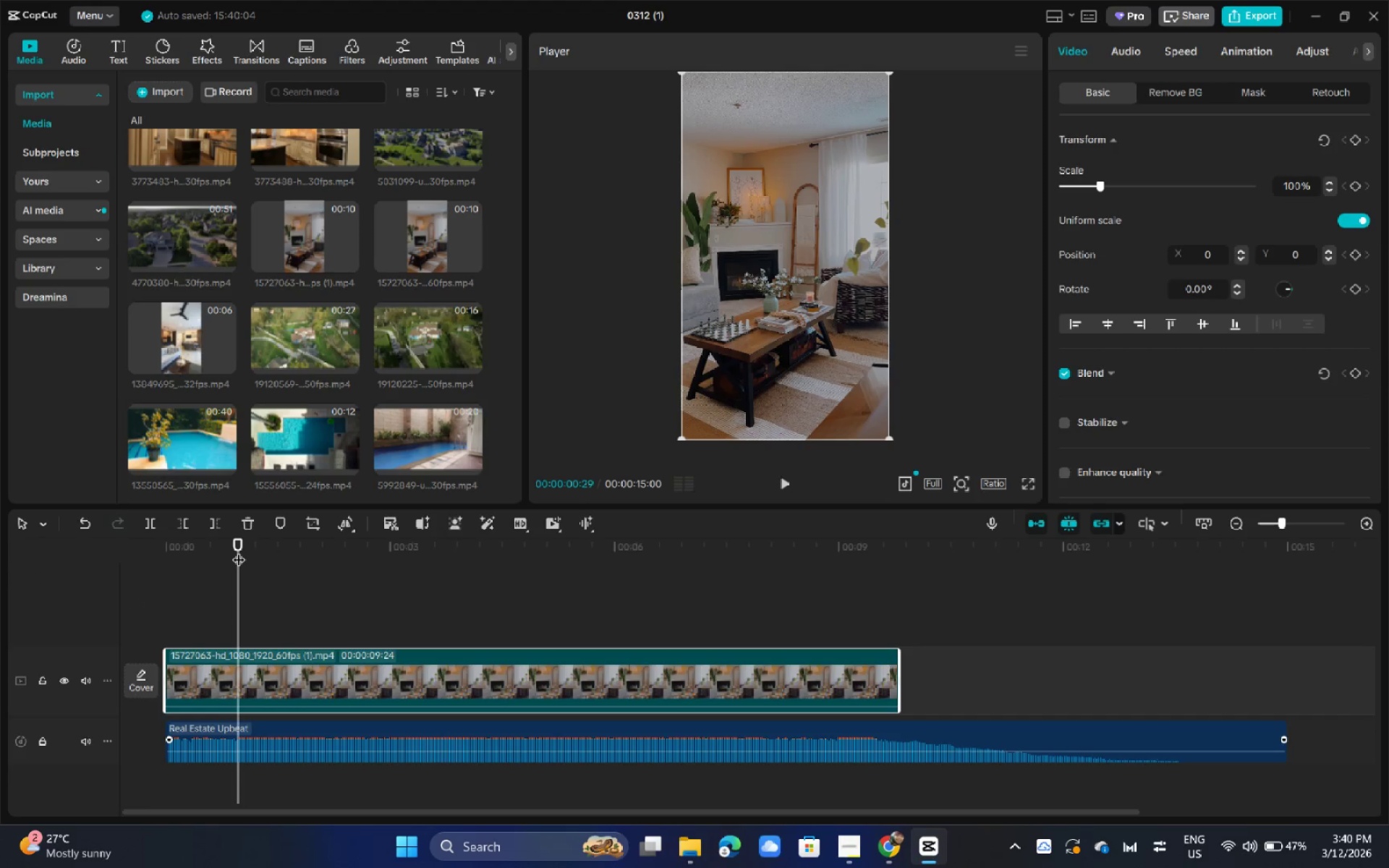 
key(Control+B)
 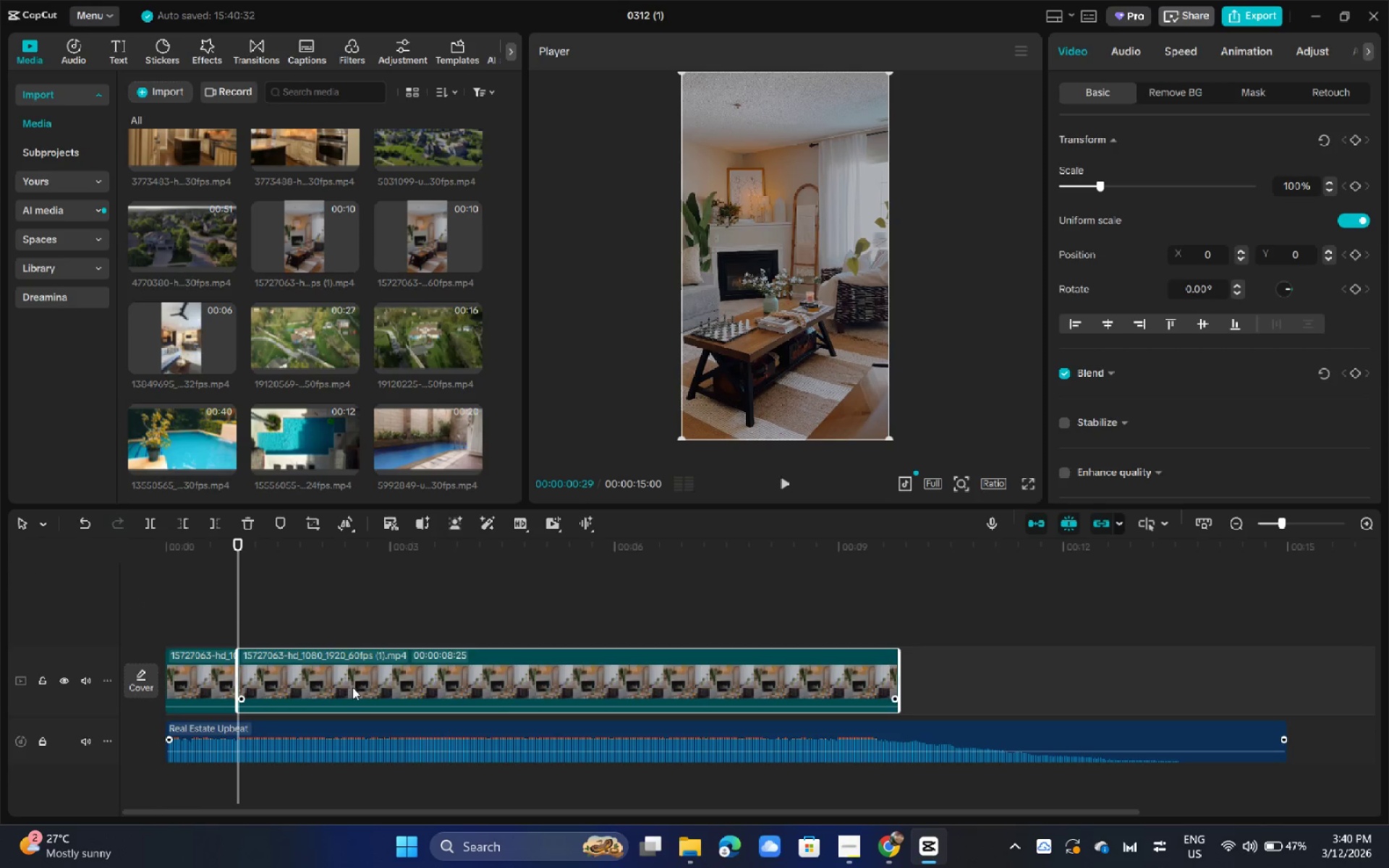 
double_click([352, 682])
 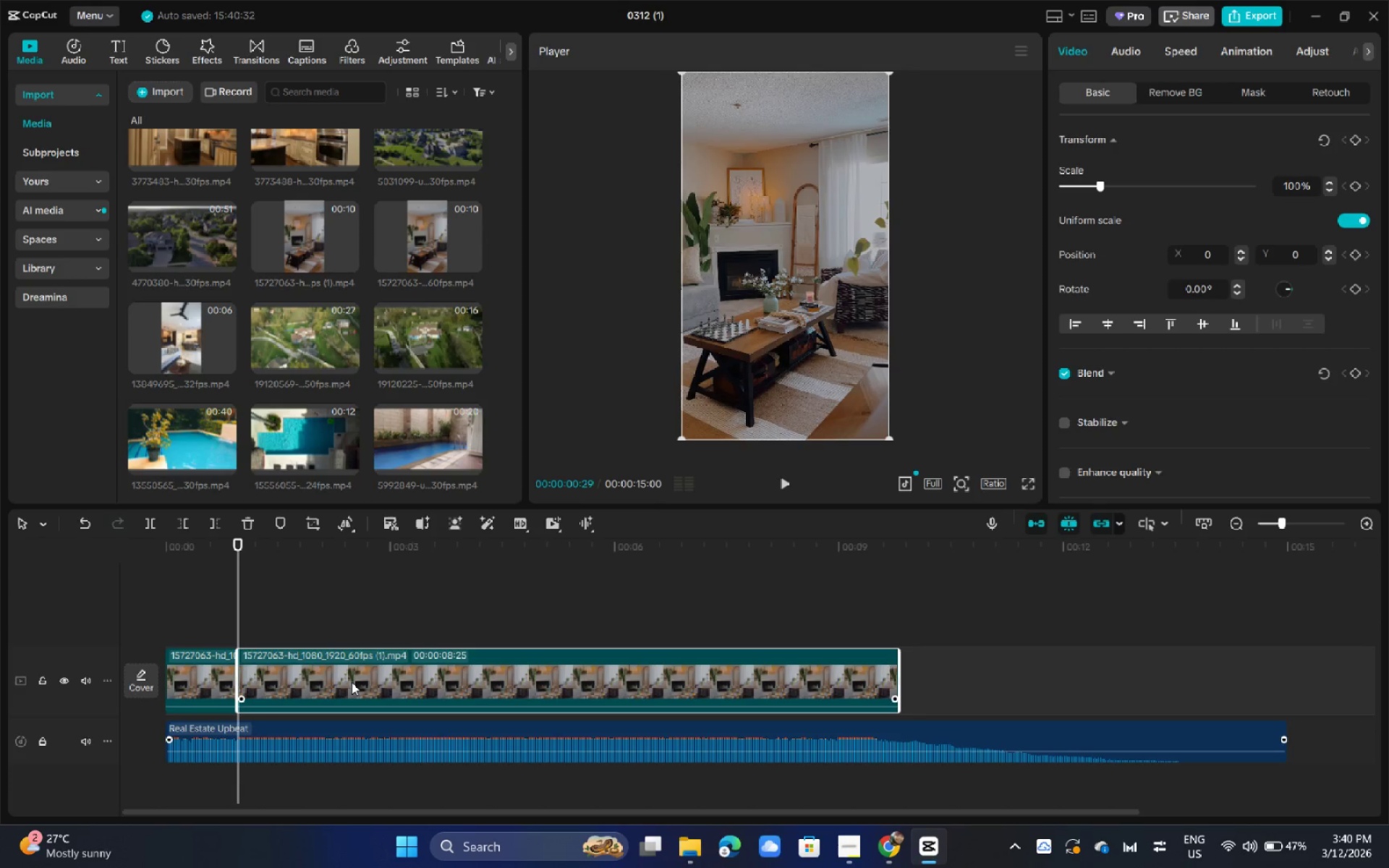 
key(Delete)
 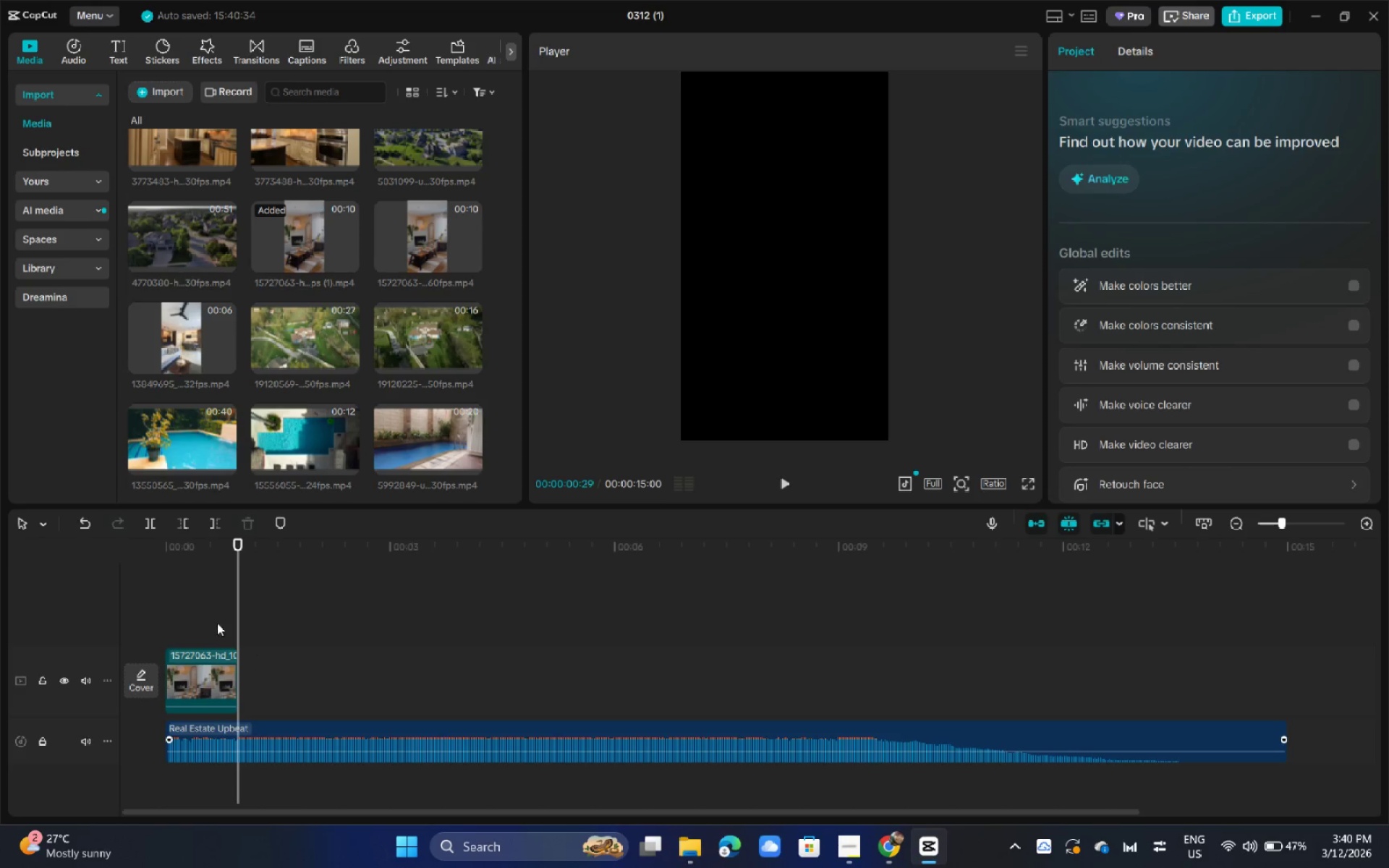 
scroll: coordinate [307, 449], scroll_direction: up, amount: 6.0
 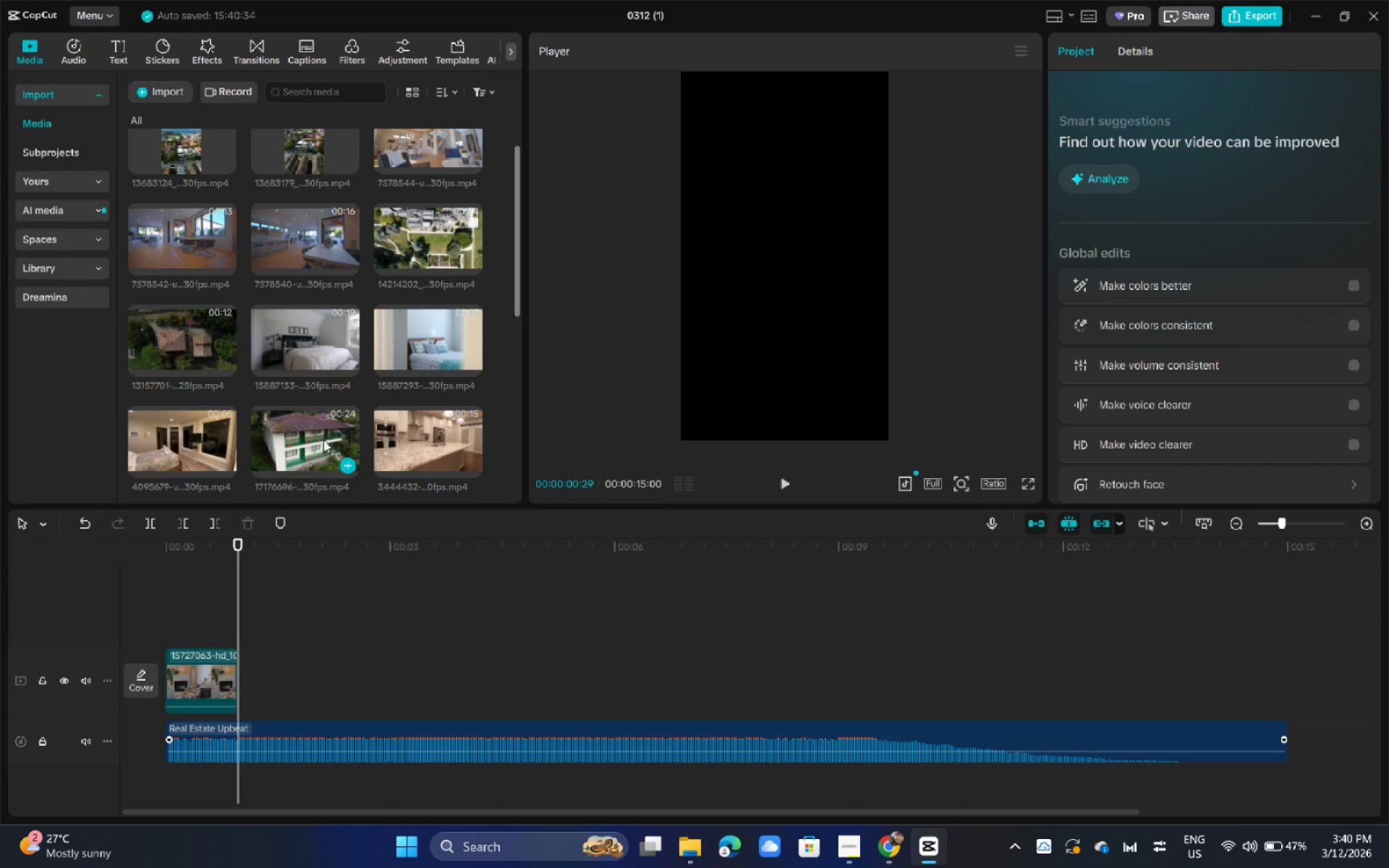 
scroll: coordinate [316, 430], scroll_direction: down, amount: 4.0
 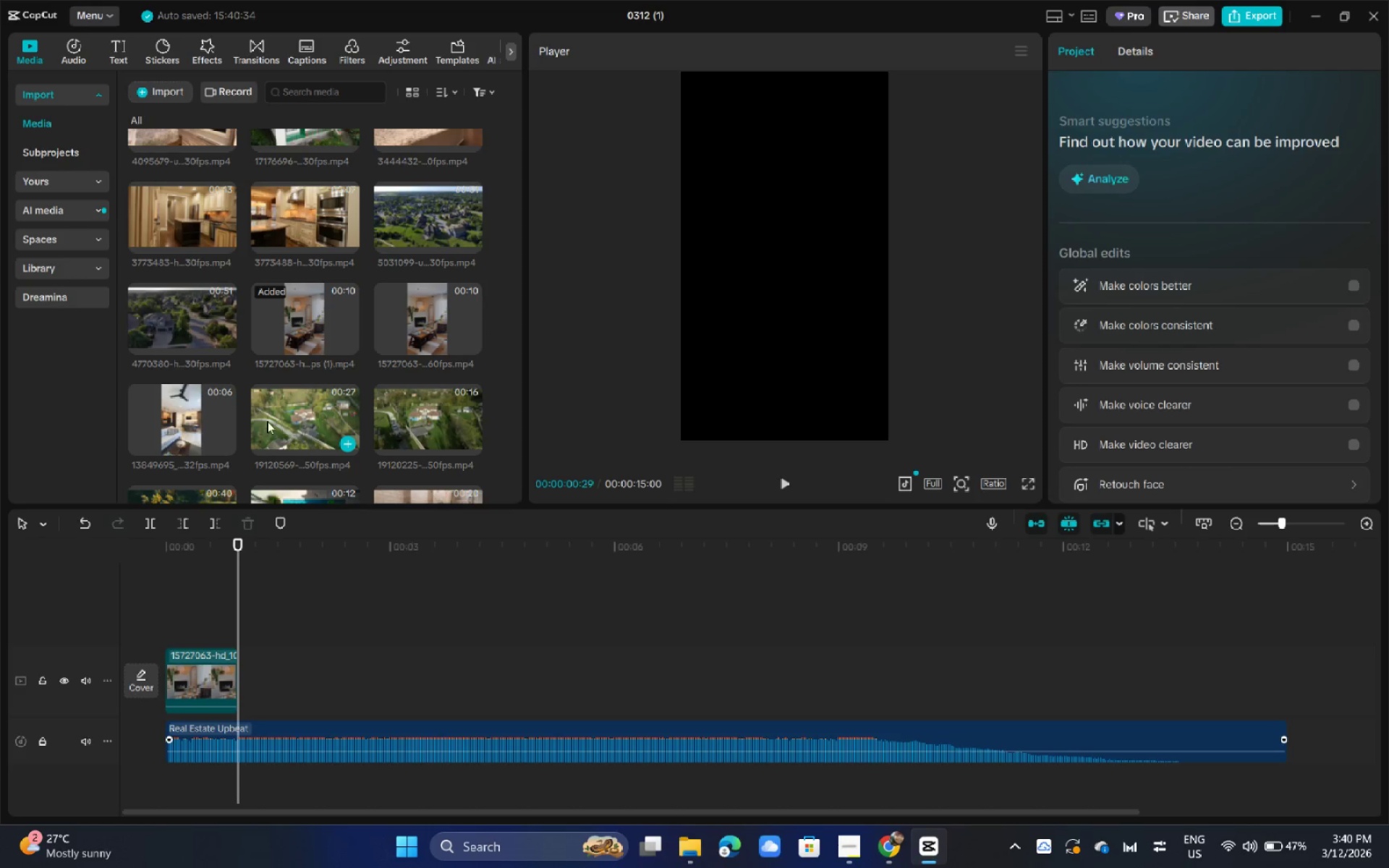 
left_click_drag(start_coordinate=[171, 418], to_coordinate=[234, 696])
 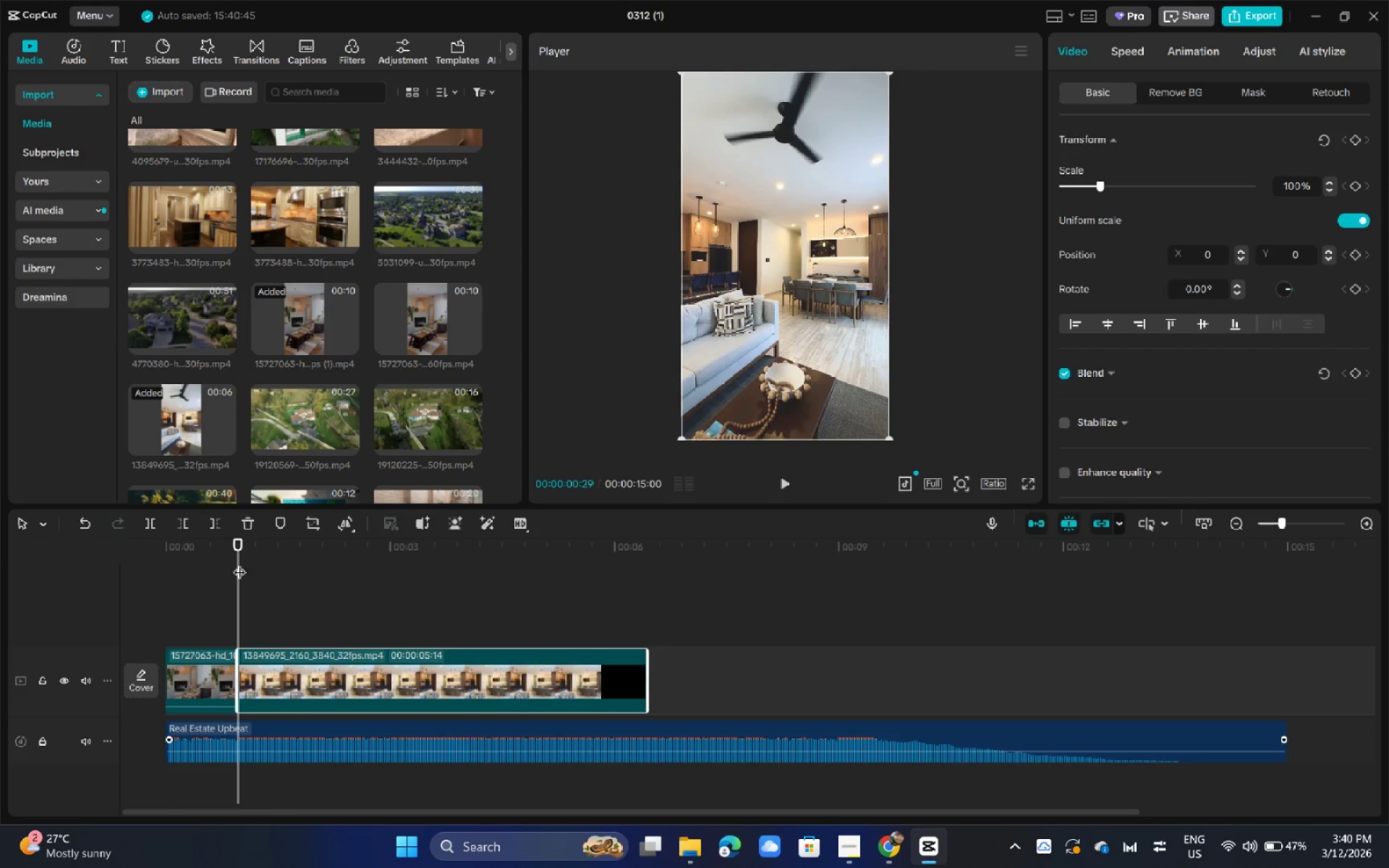 
left_click_drag(start_coordinate=[221, 553], to_coordinate=[126, 546])
 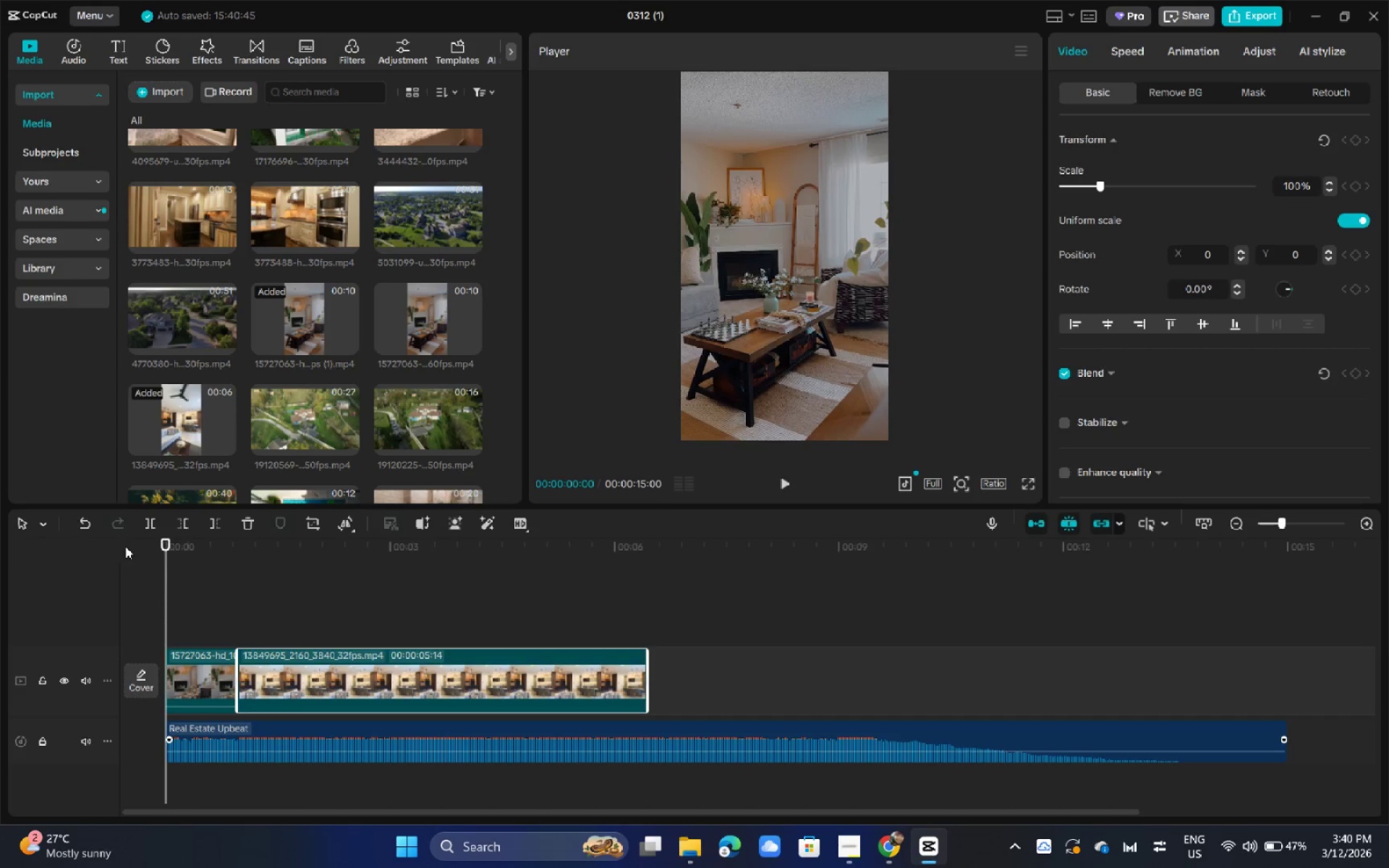 
key(Space)
 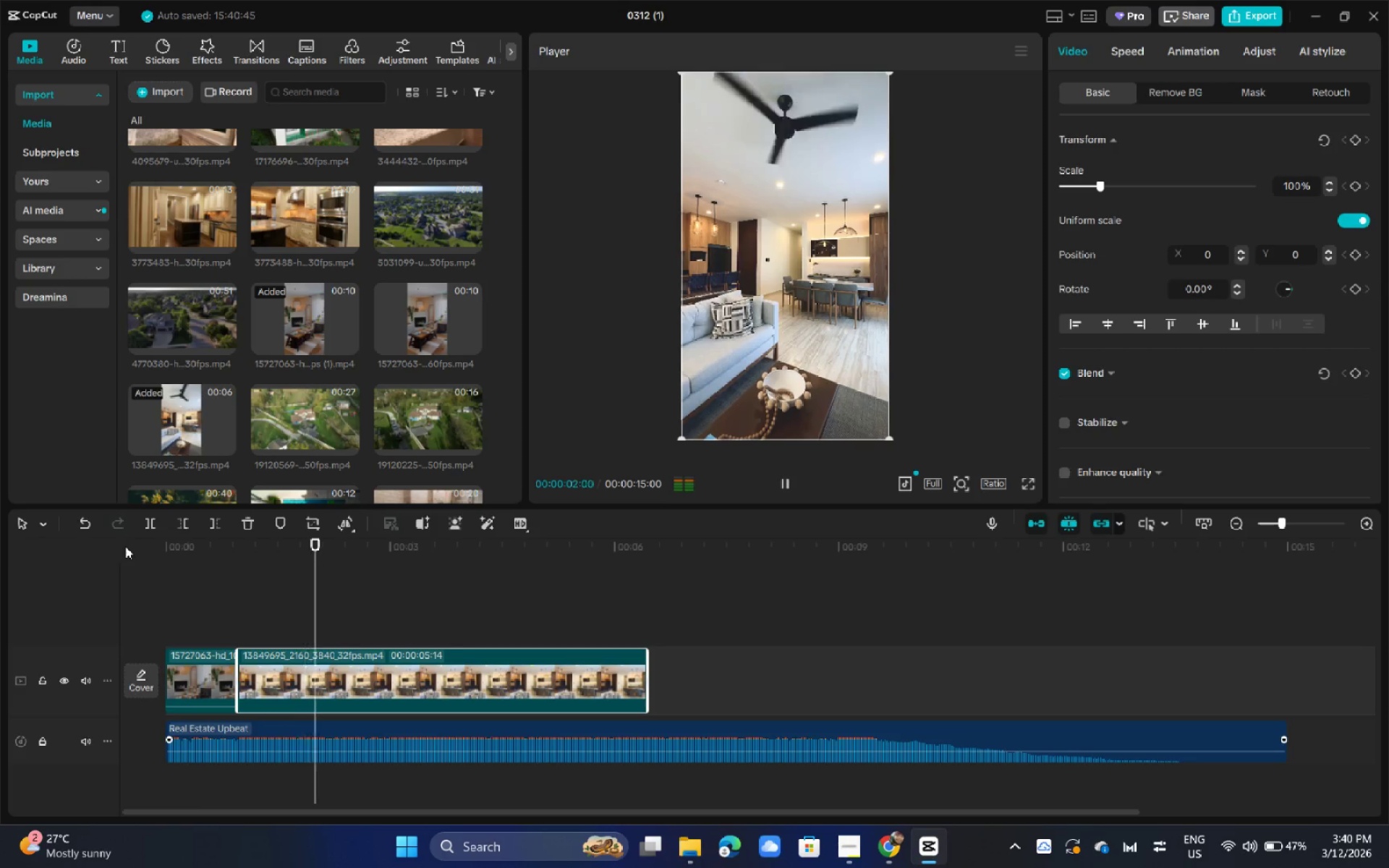 
left_click_drag(start_coordinate=[230, 548], to_coordinate=[141, 550])
 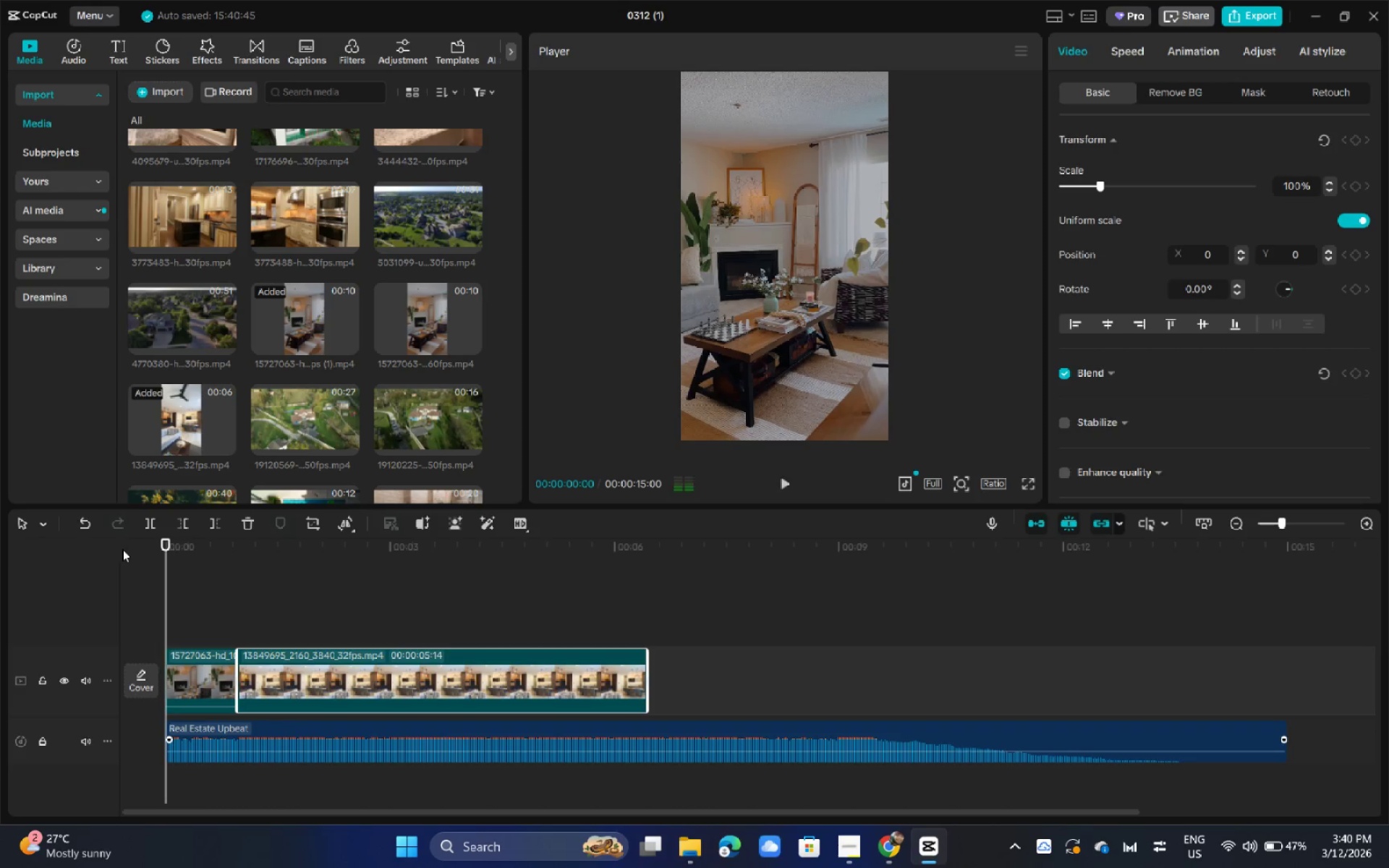 
key(Space)
 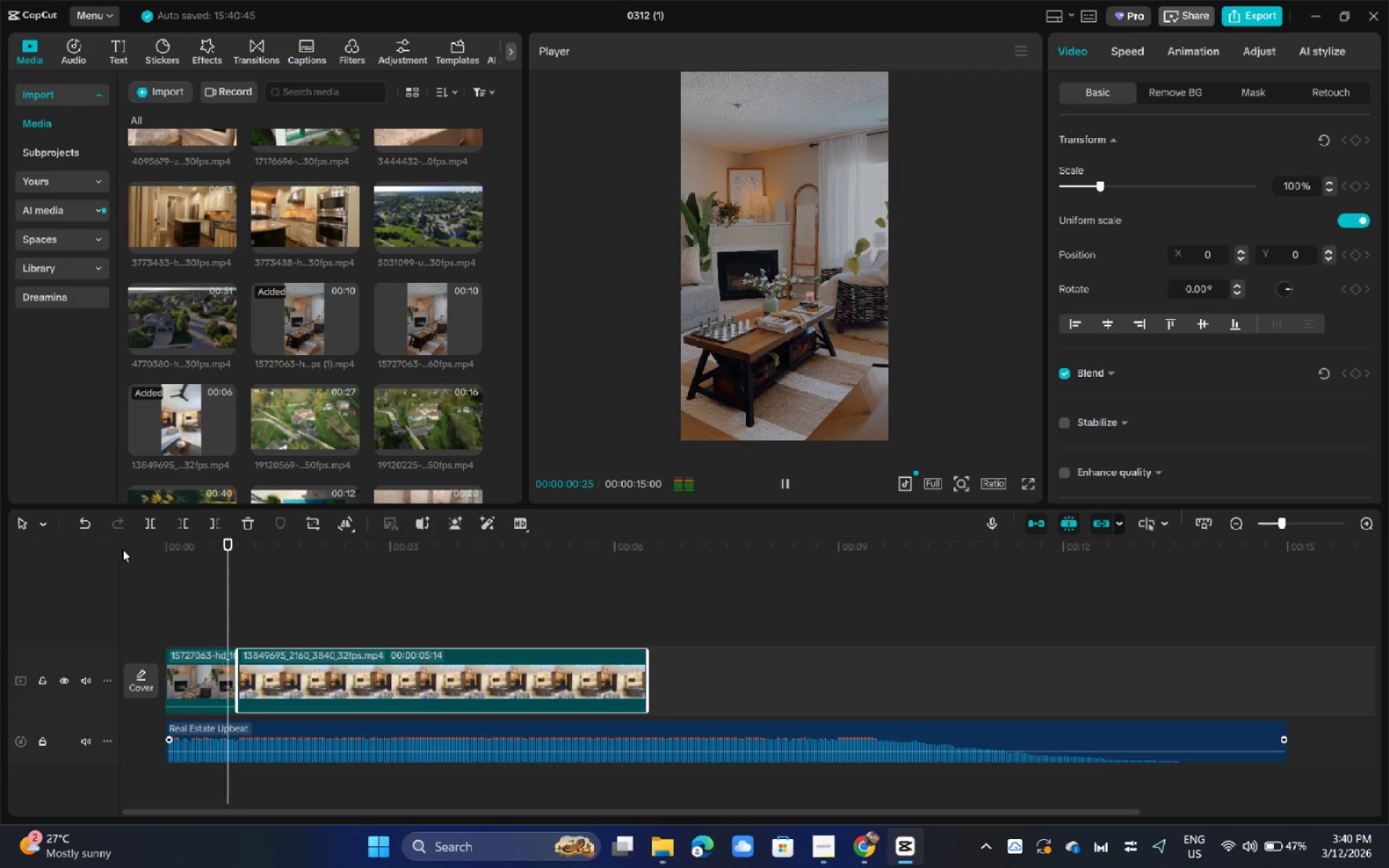 
key(Space)
 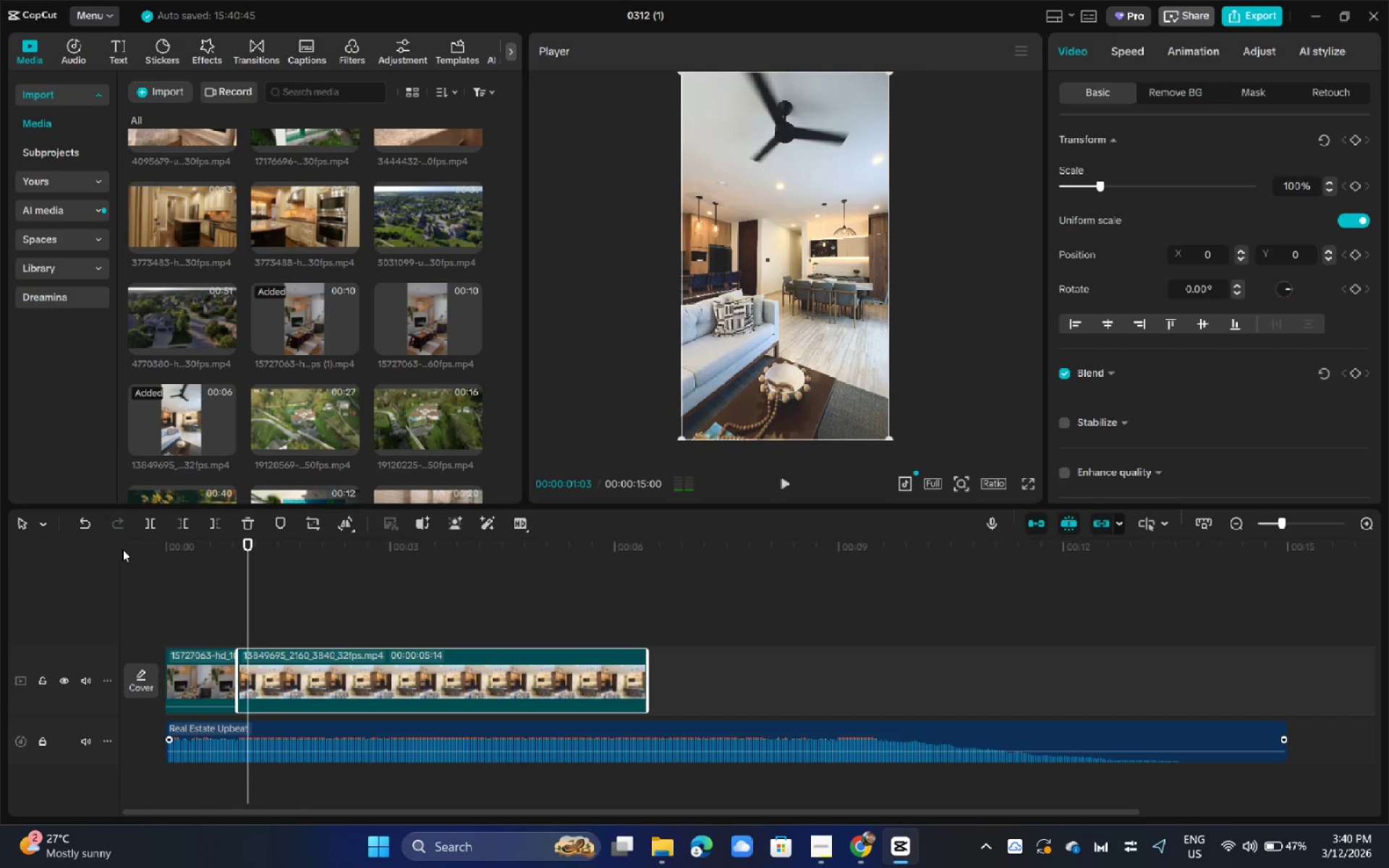 
key(Space)
 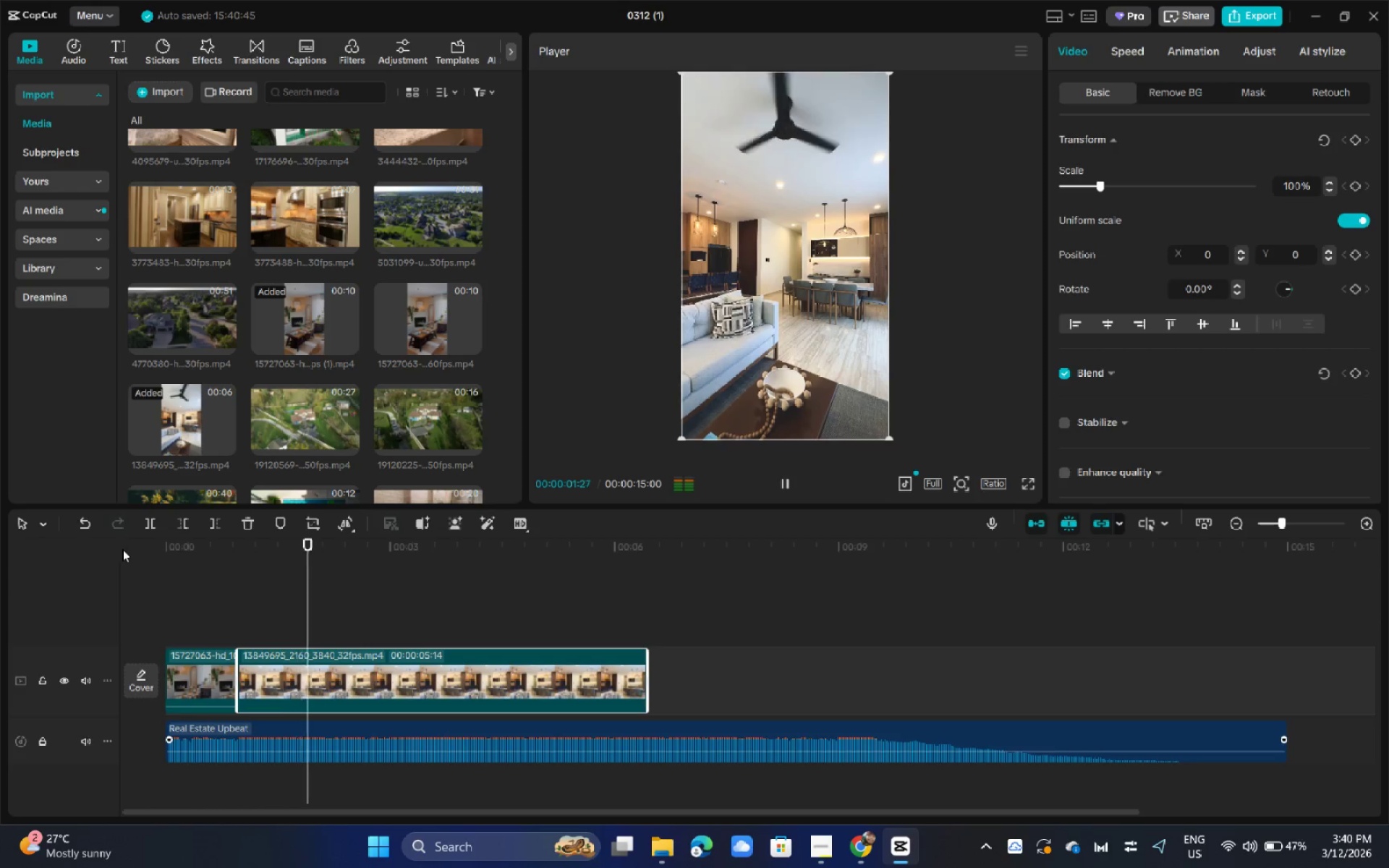 
key(Space)
 